 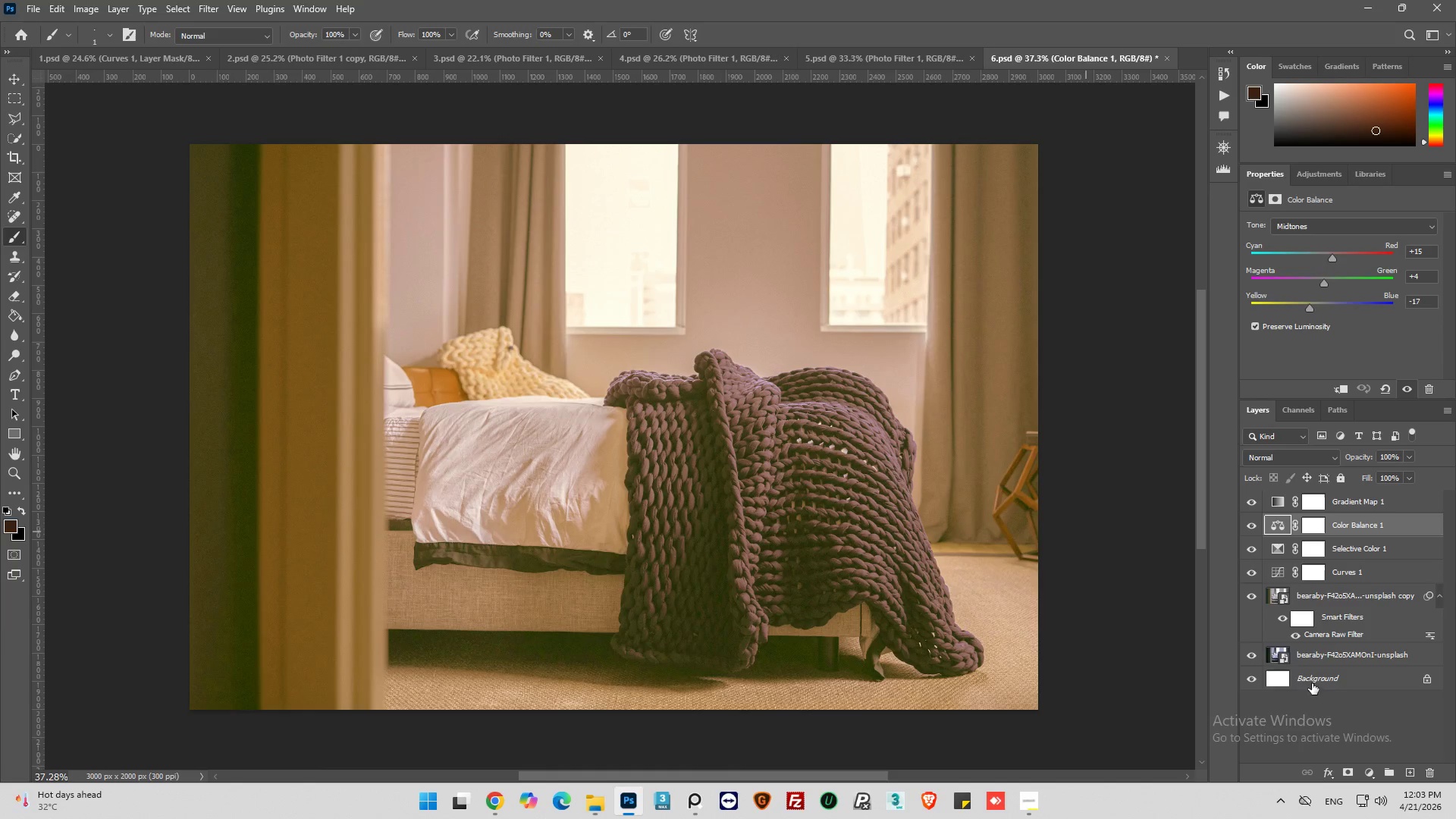 
left_click([1247, 527])
 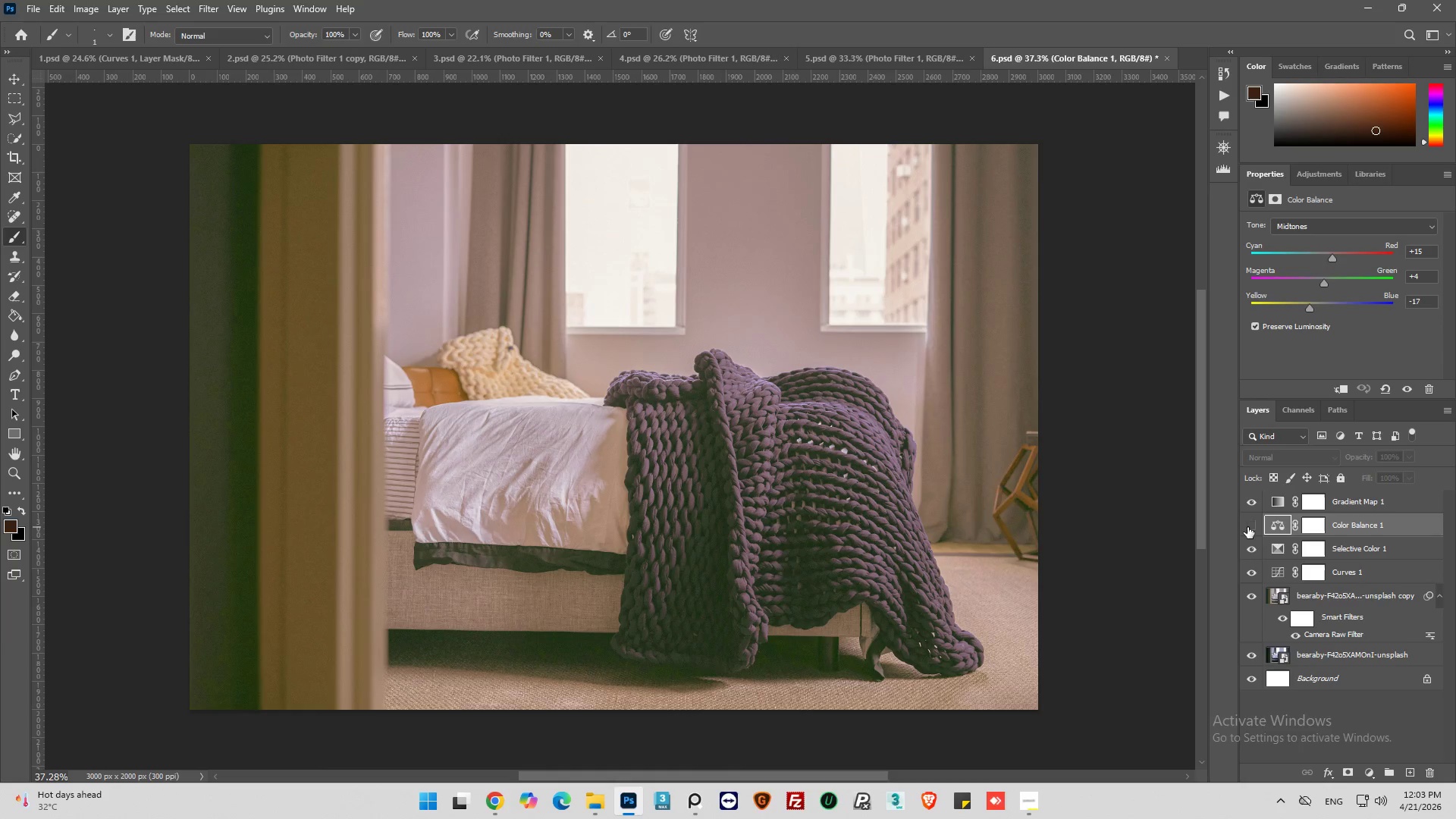 
left_click([1247, 527])
 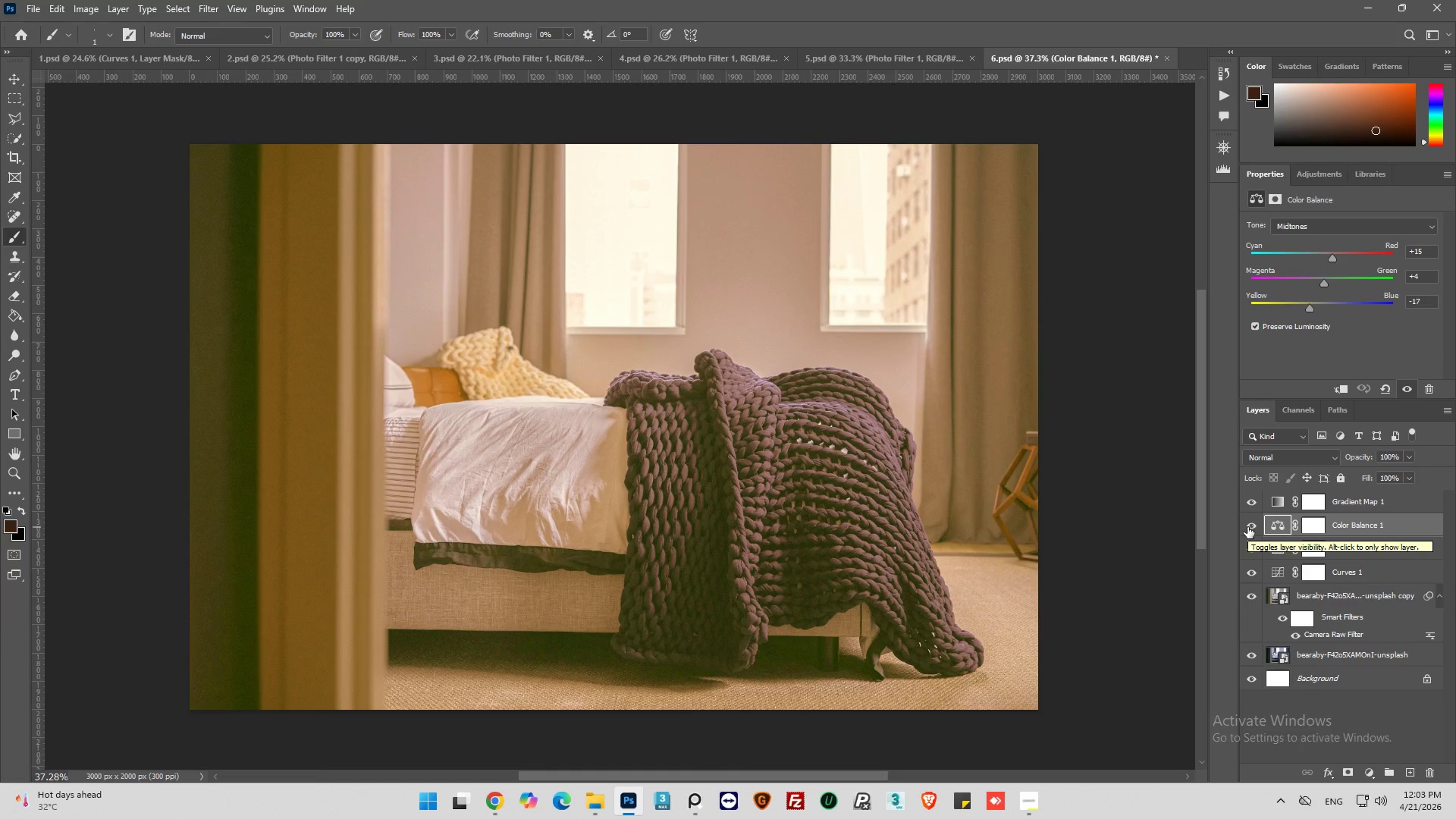 
left_click([1247, 527])
 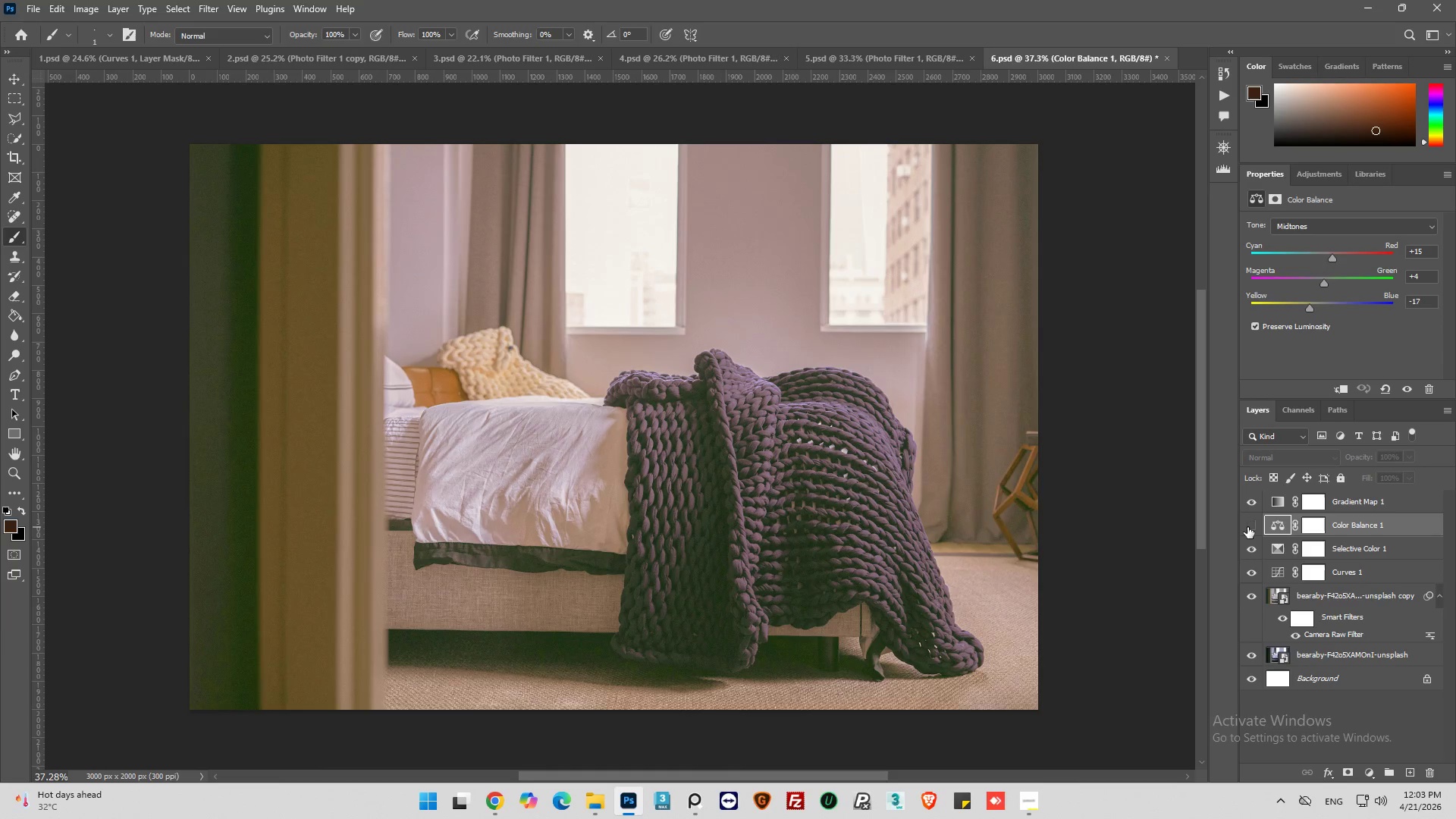 
left_click([1247, 527])
 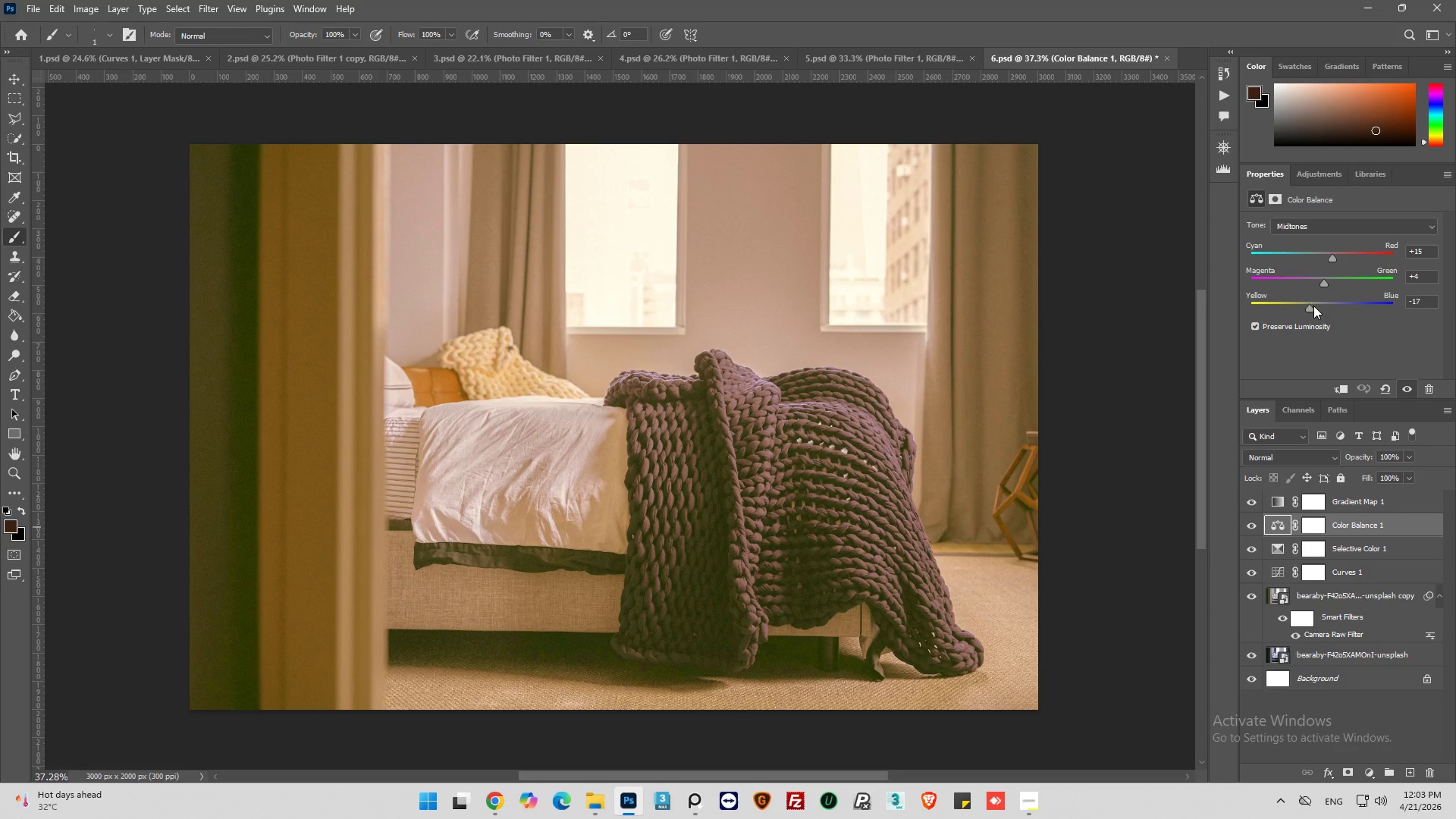 
left_click_drag(start_coordinate=[1312, 306], to_coordinate=[1320, 303])
 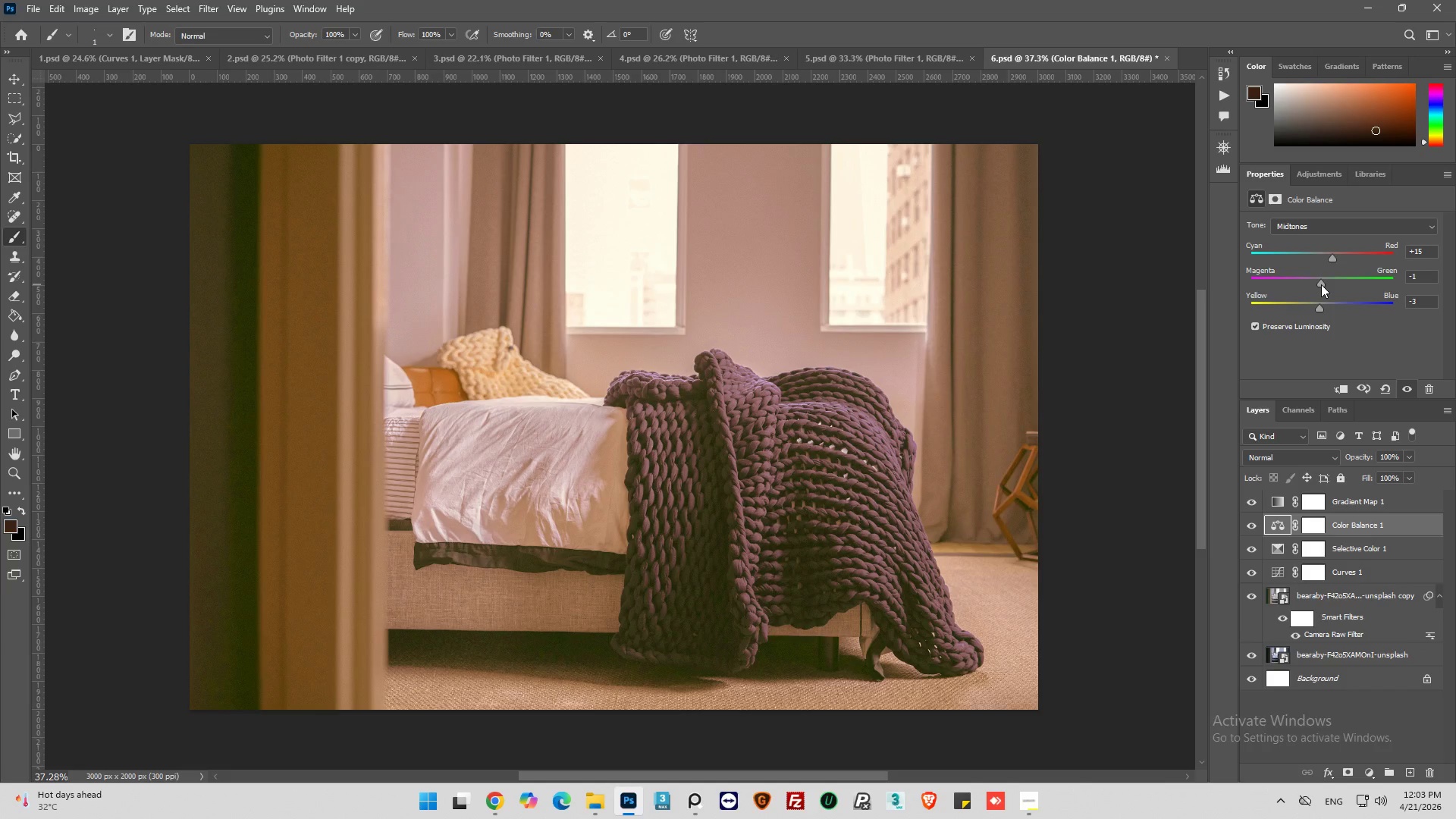 
wait(9.22)
 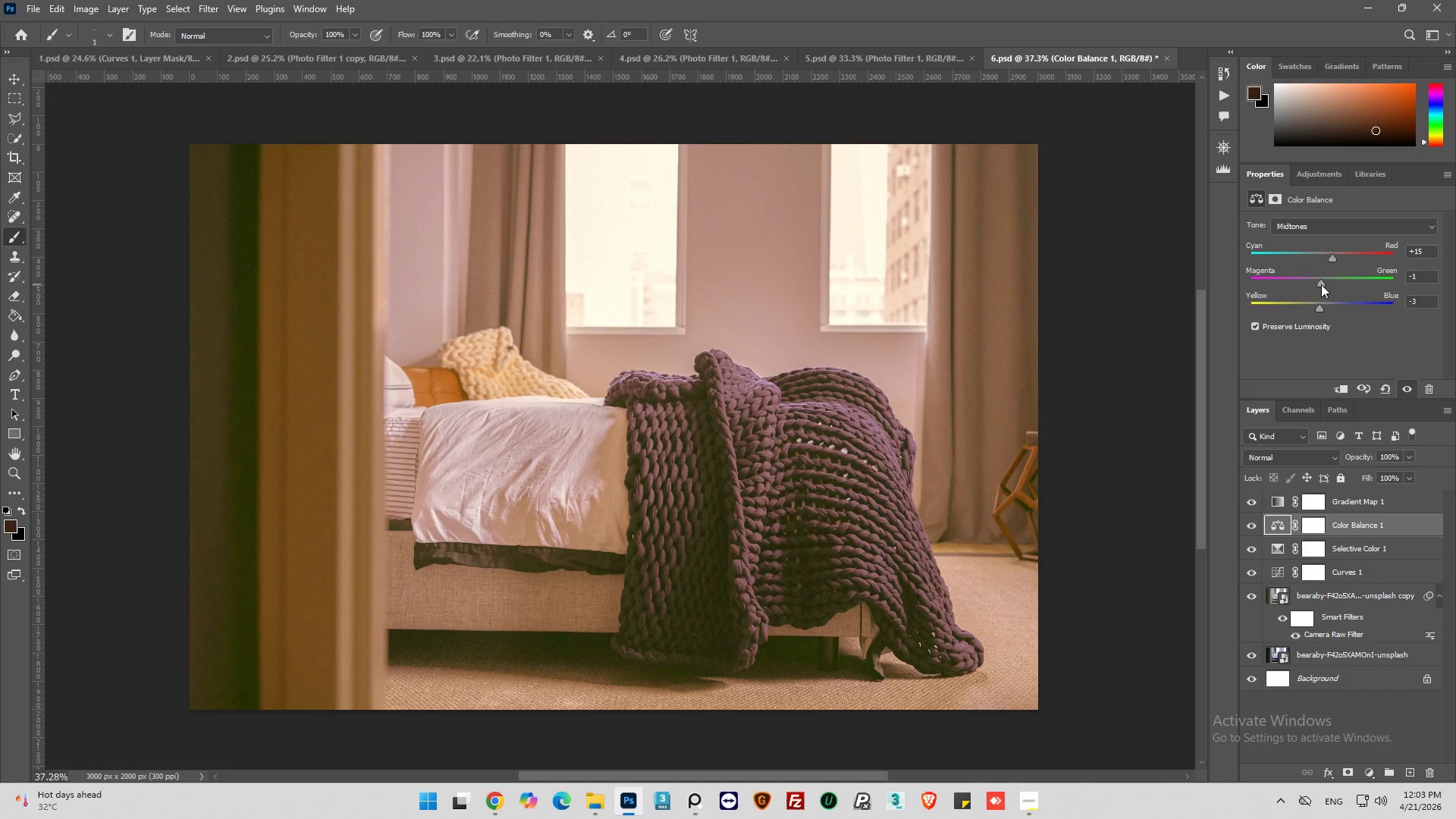 
left_click_drag(start_coordinate=[1326, 308], to_coordinate=[1424, 772])
 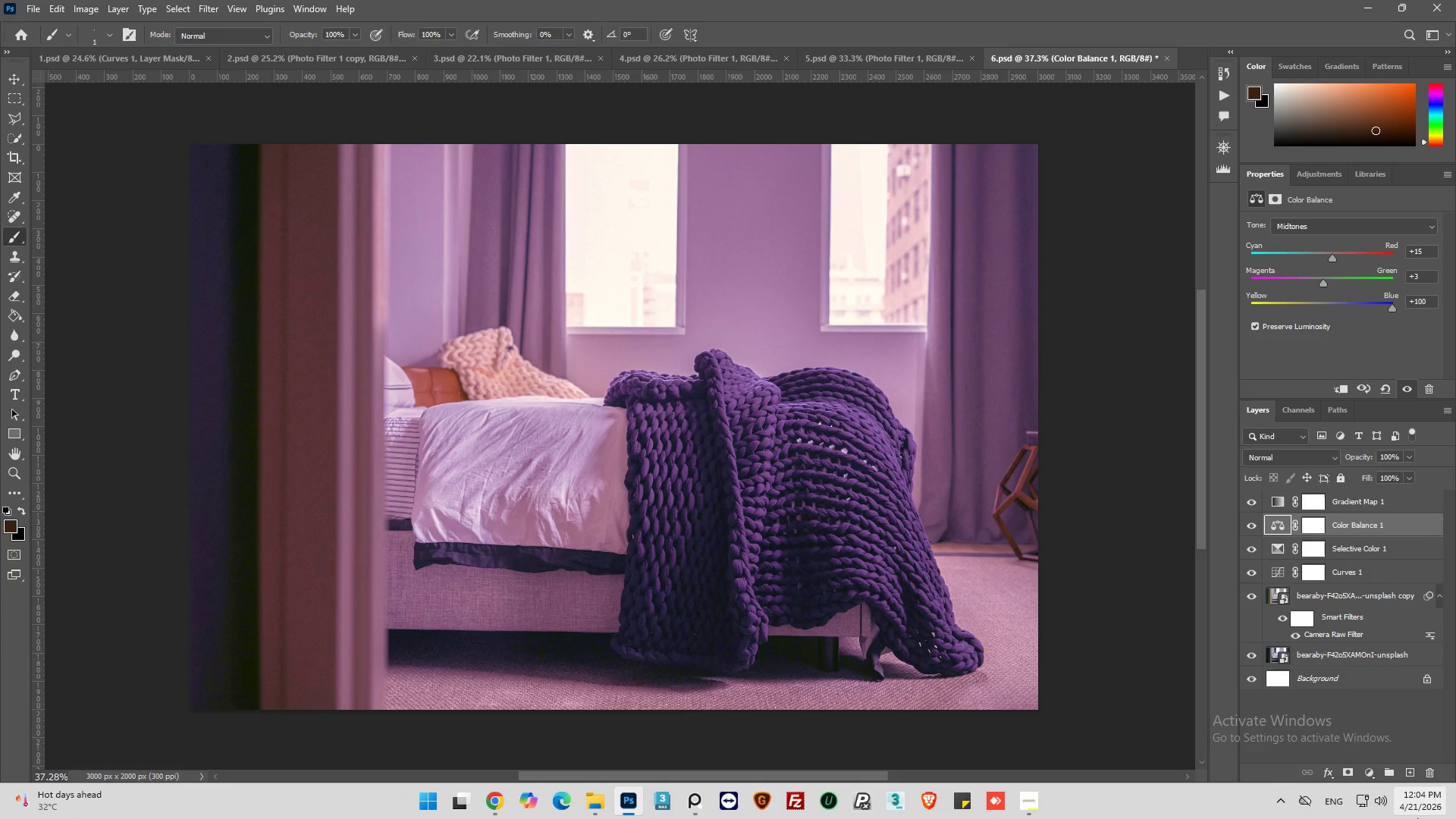 
mouse_move([1435, 818])
 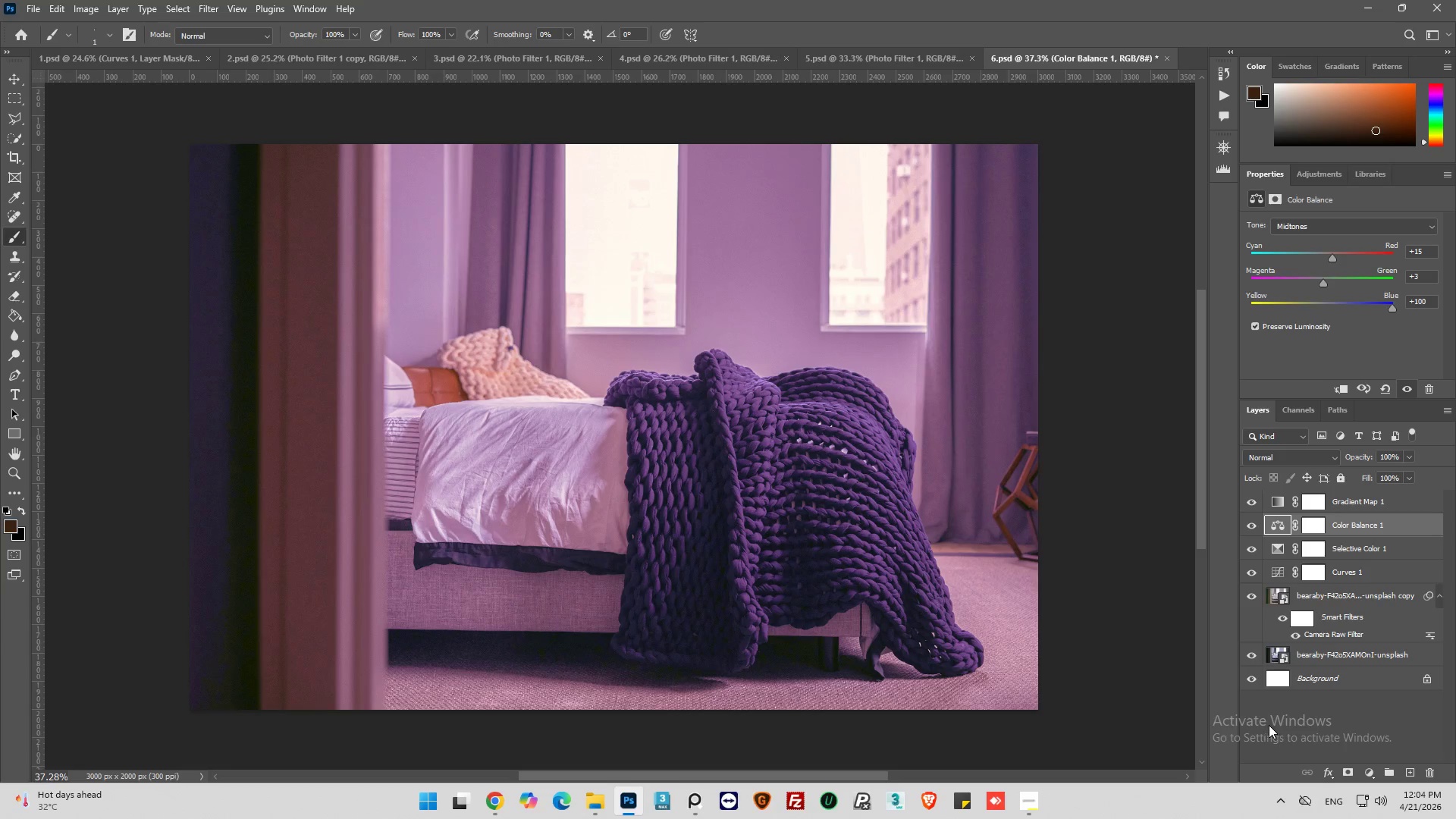 
key(Control+Z)
 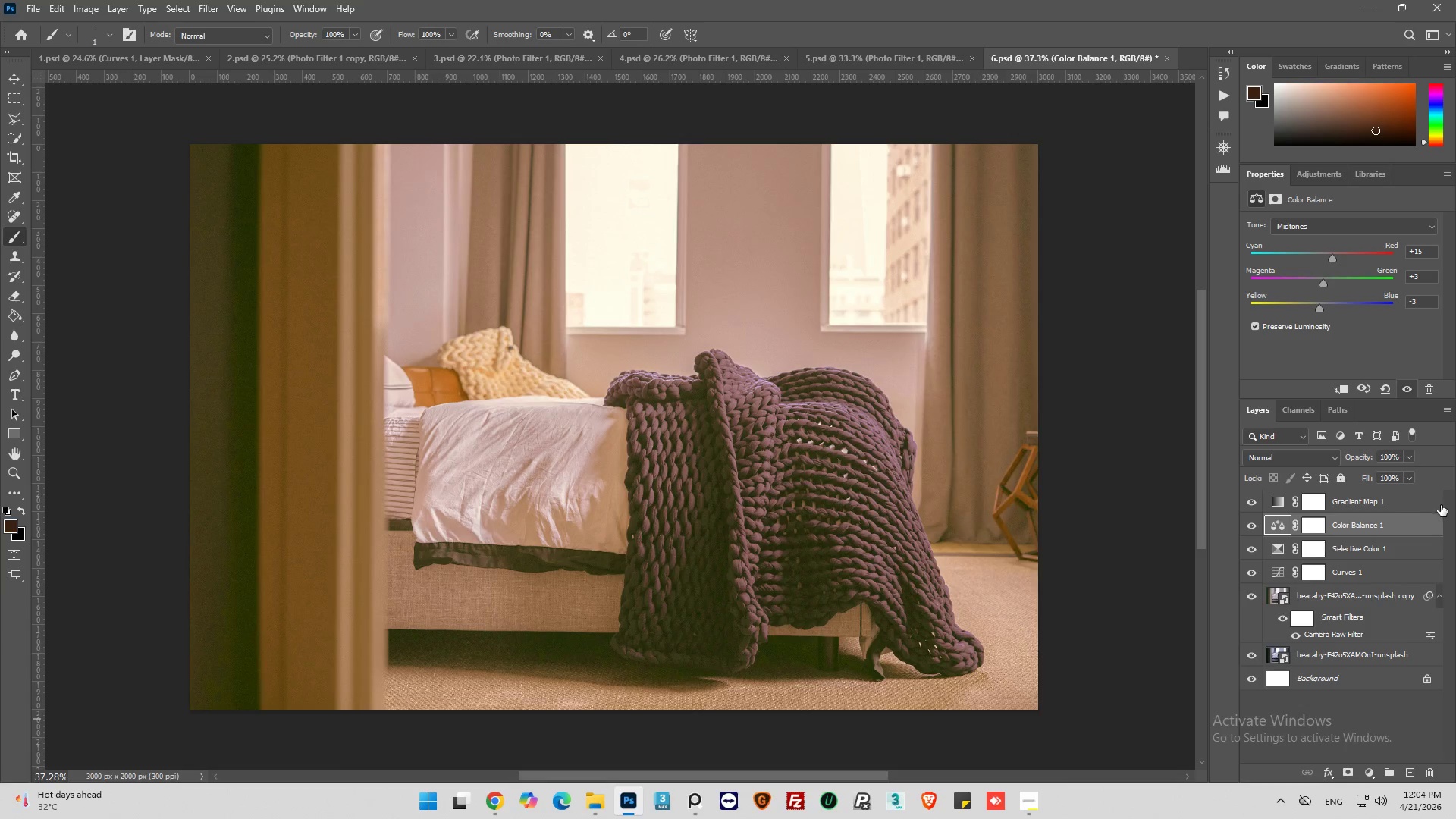 
wait(11.72)
 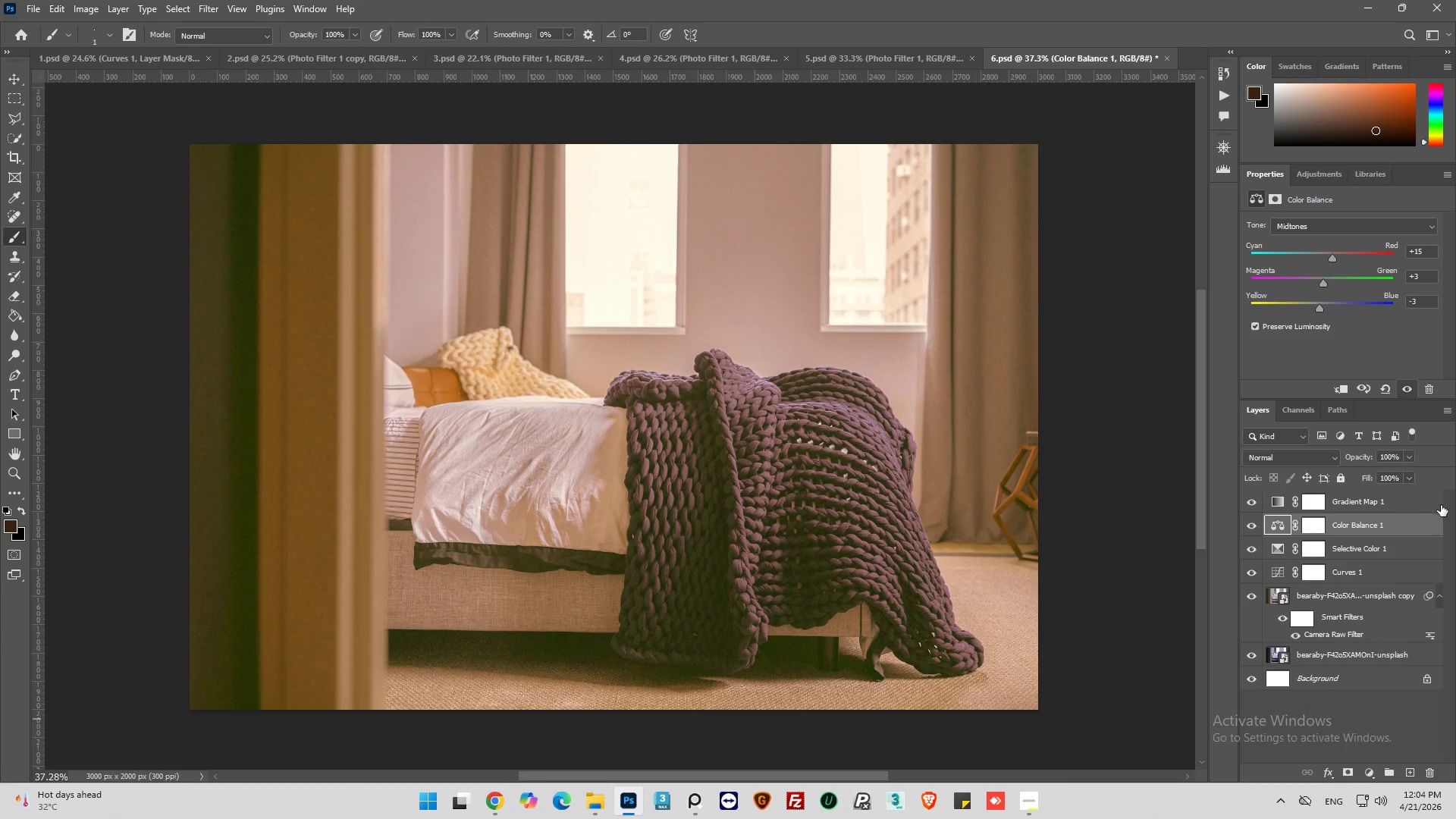 
left_click([1323, 284])
 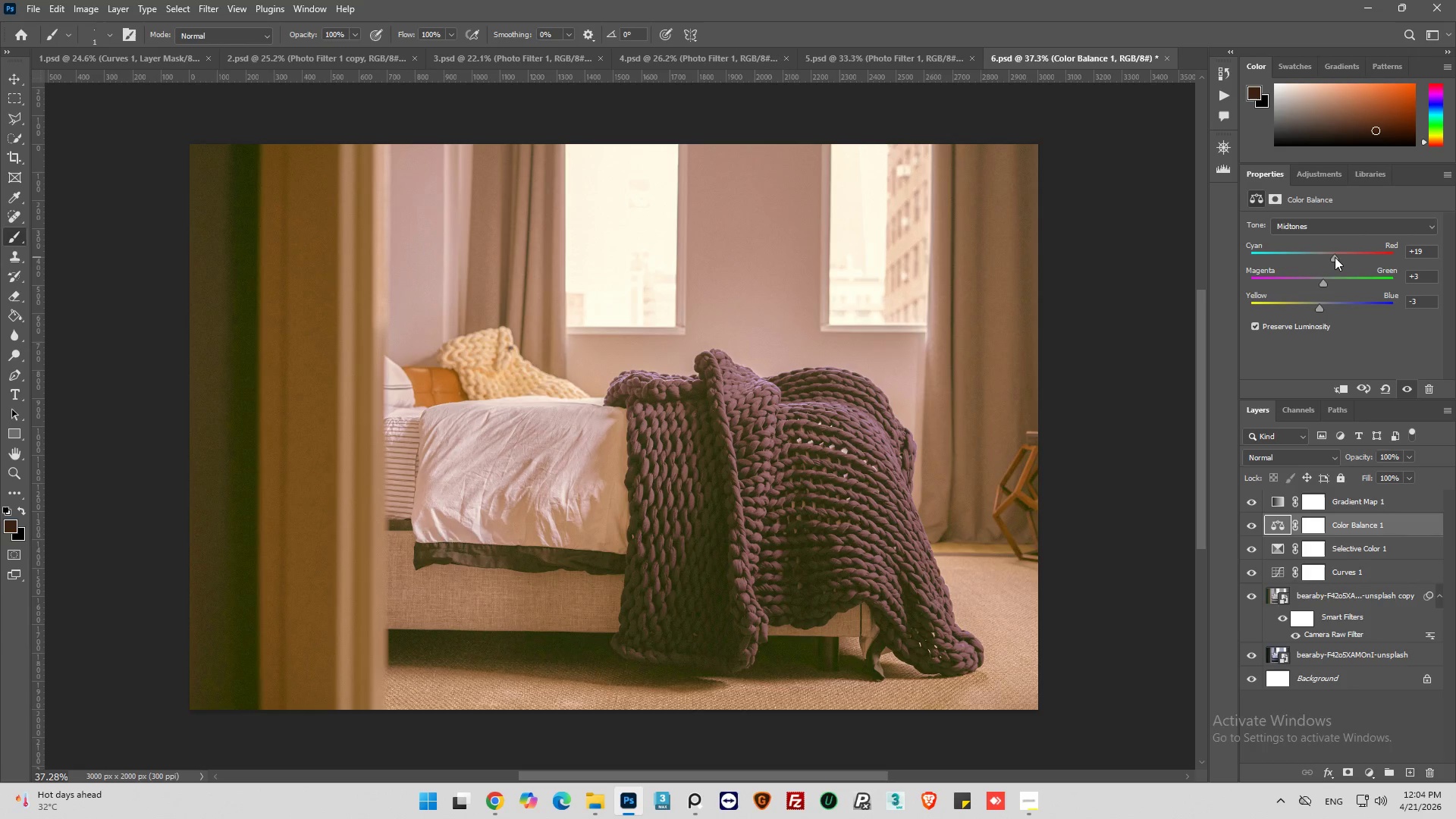 
wait(7.02)
 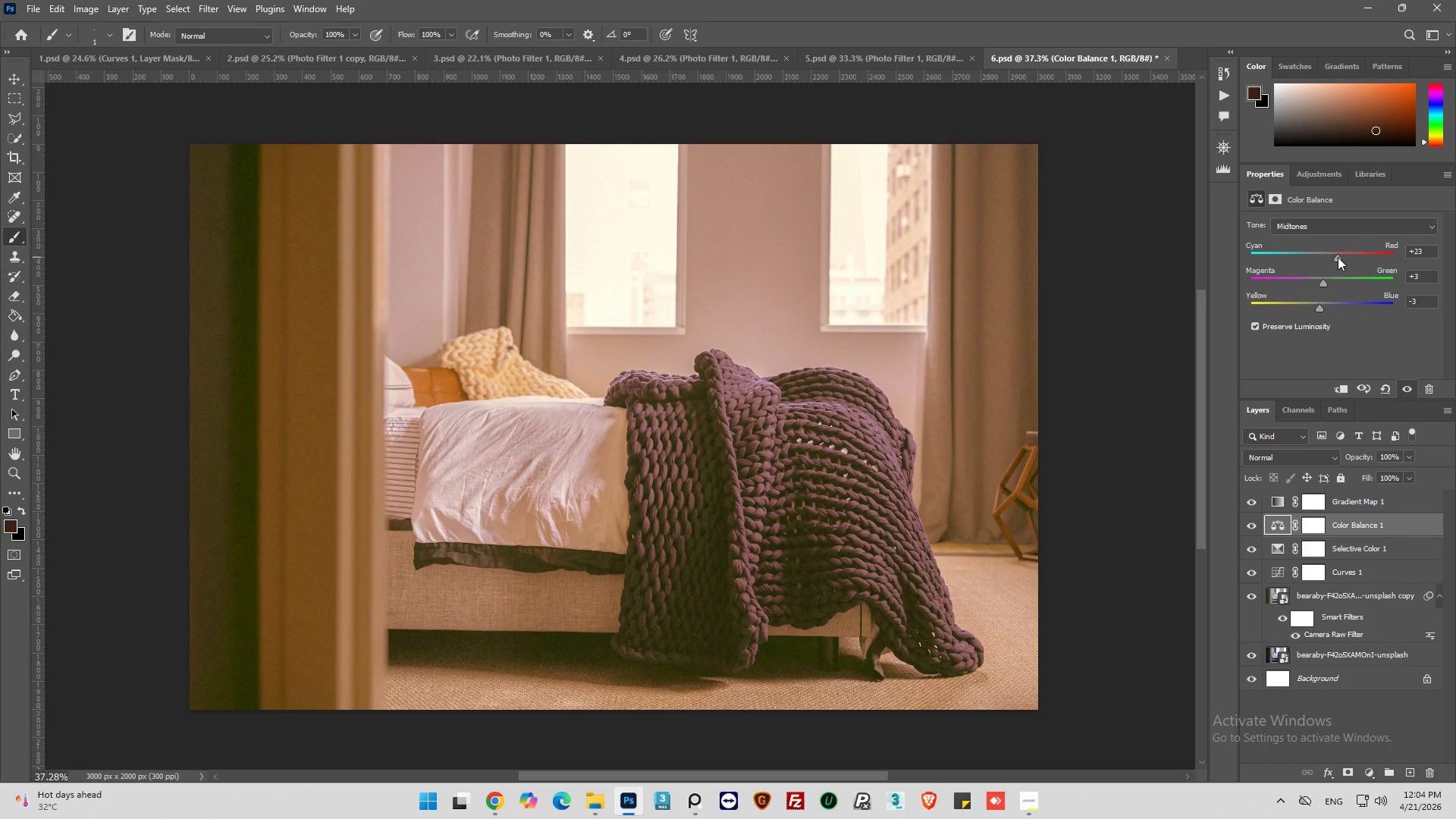 
left_click([1423, 249])
 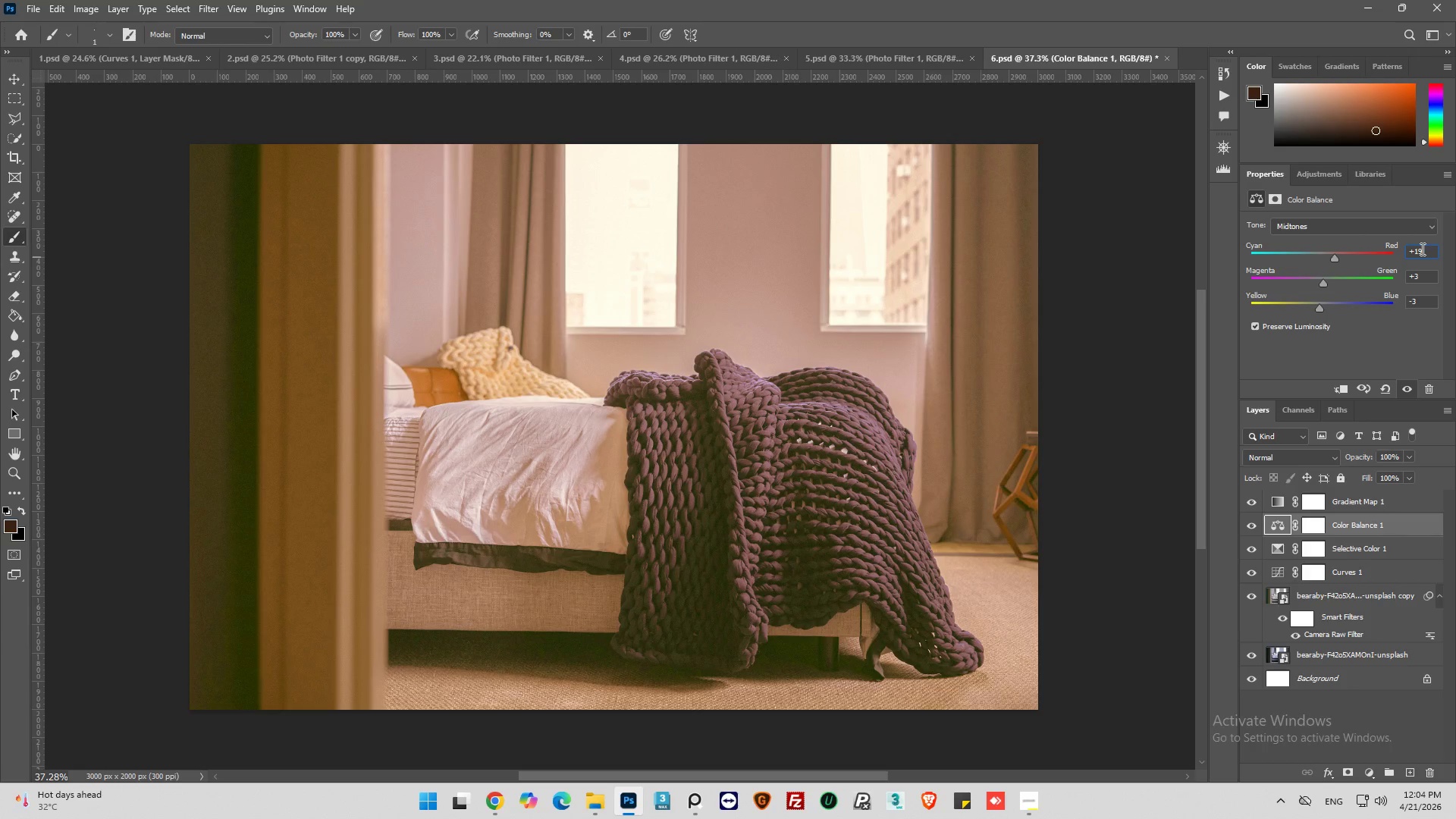 
key(Backspace)
key(Backspace)
type(20)
 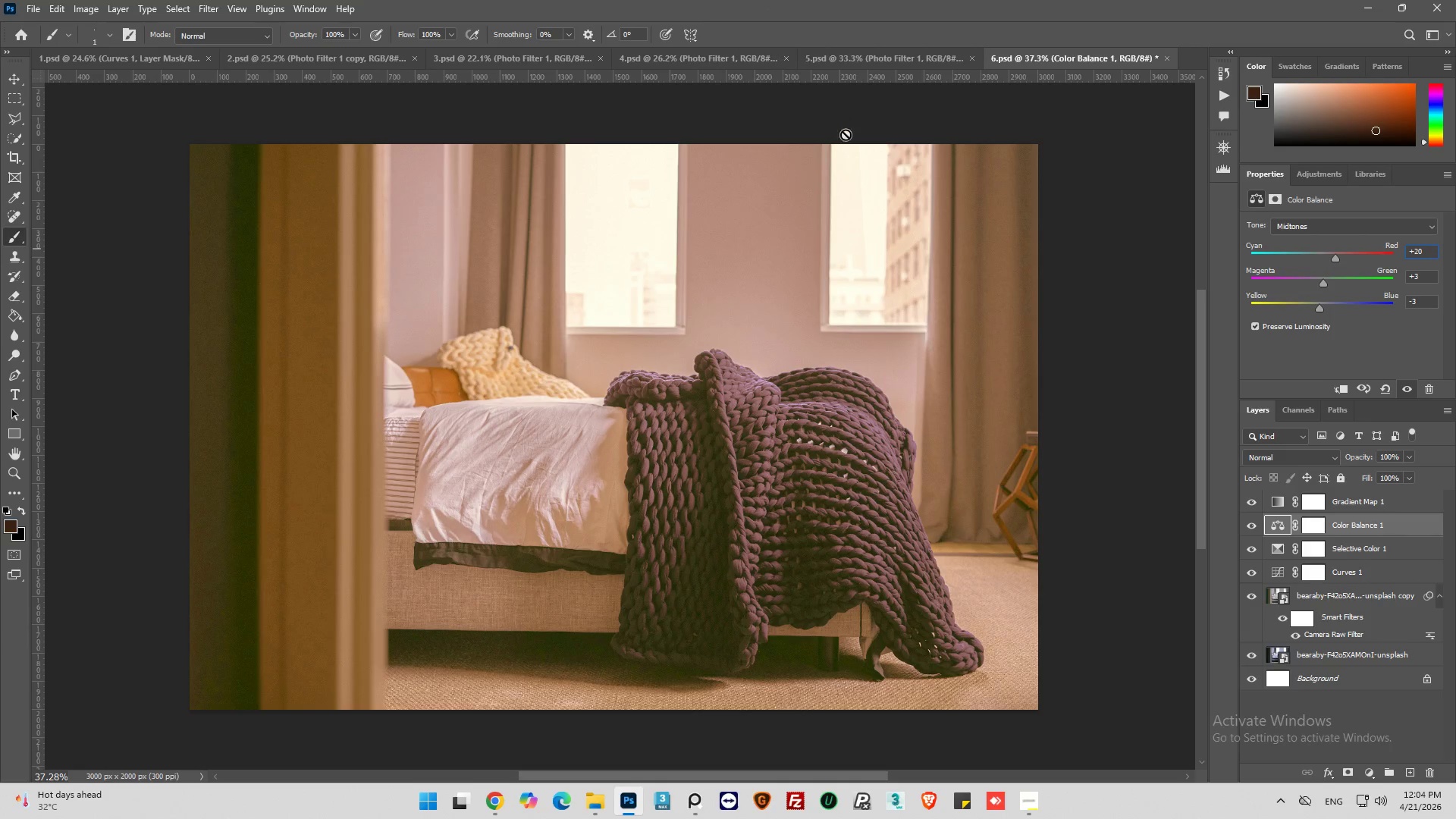 
left_click([856, 49])
 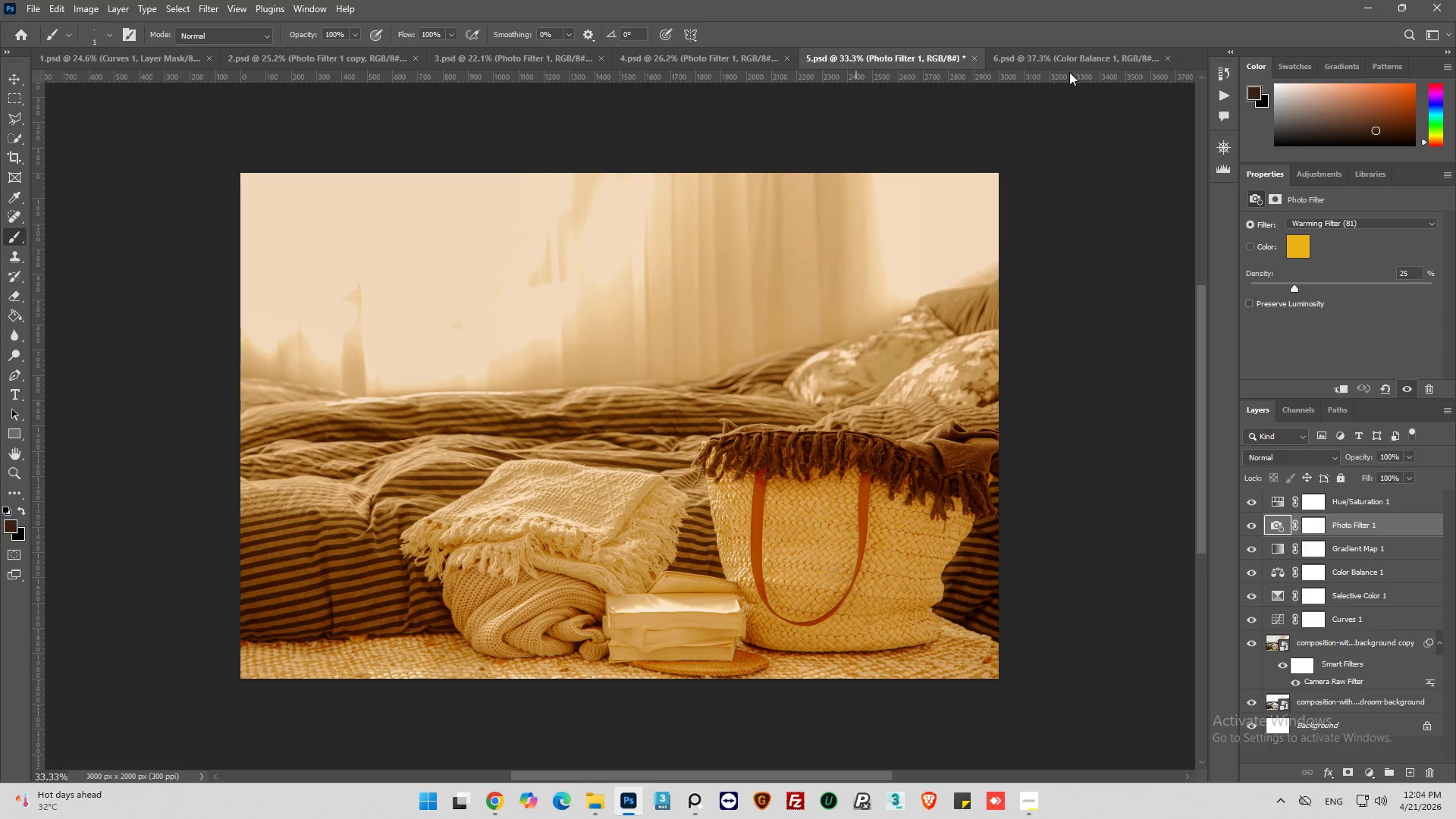 
left_click([1065, 56])
 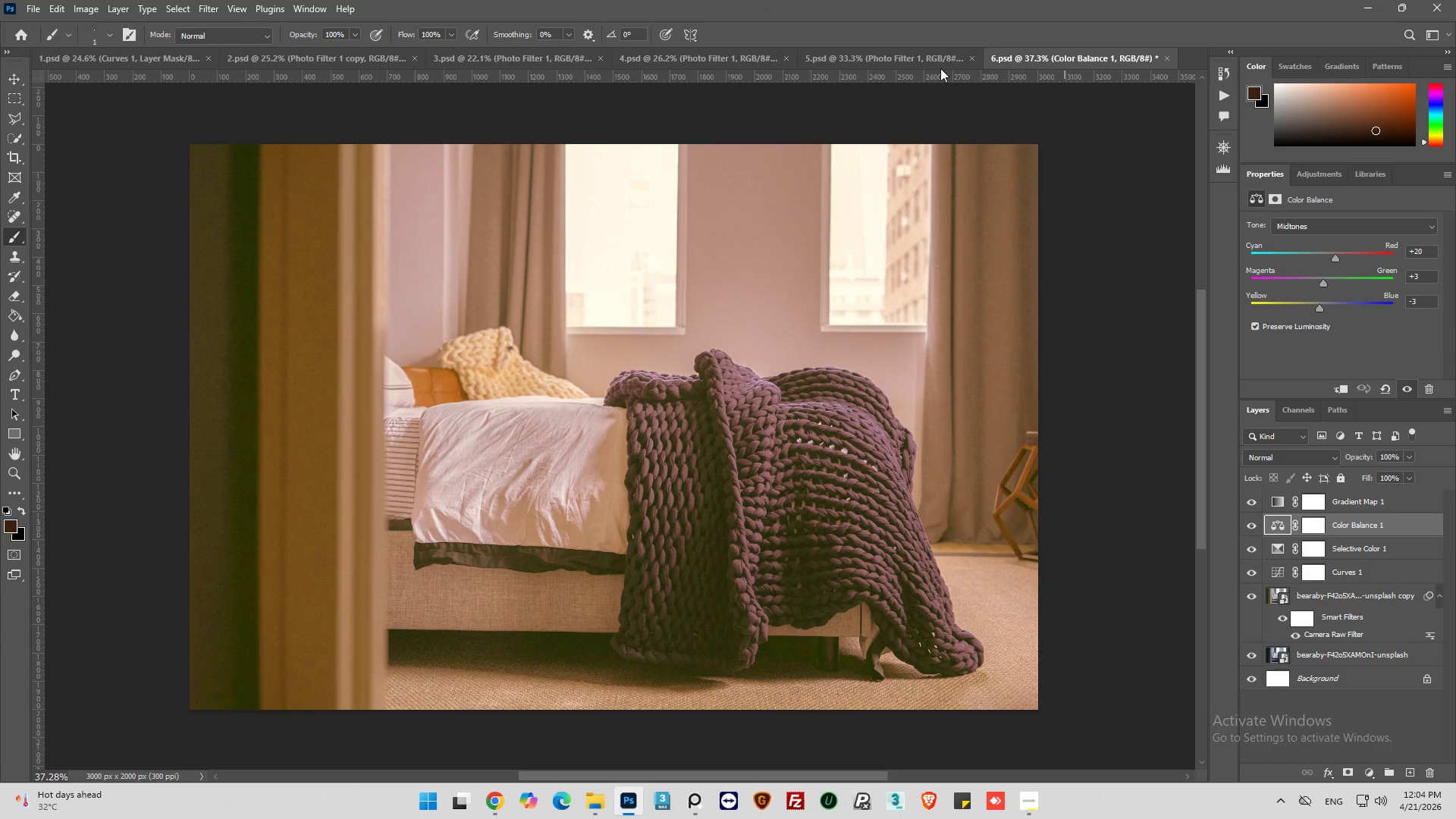 
left_click([914, 47])
 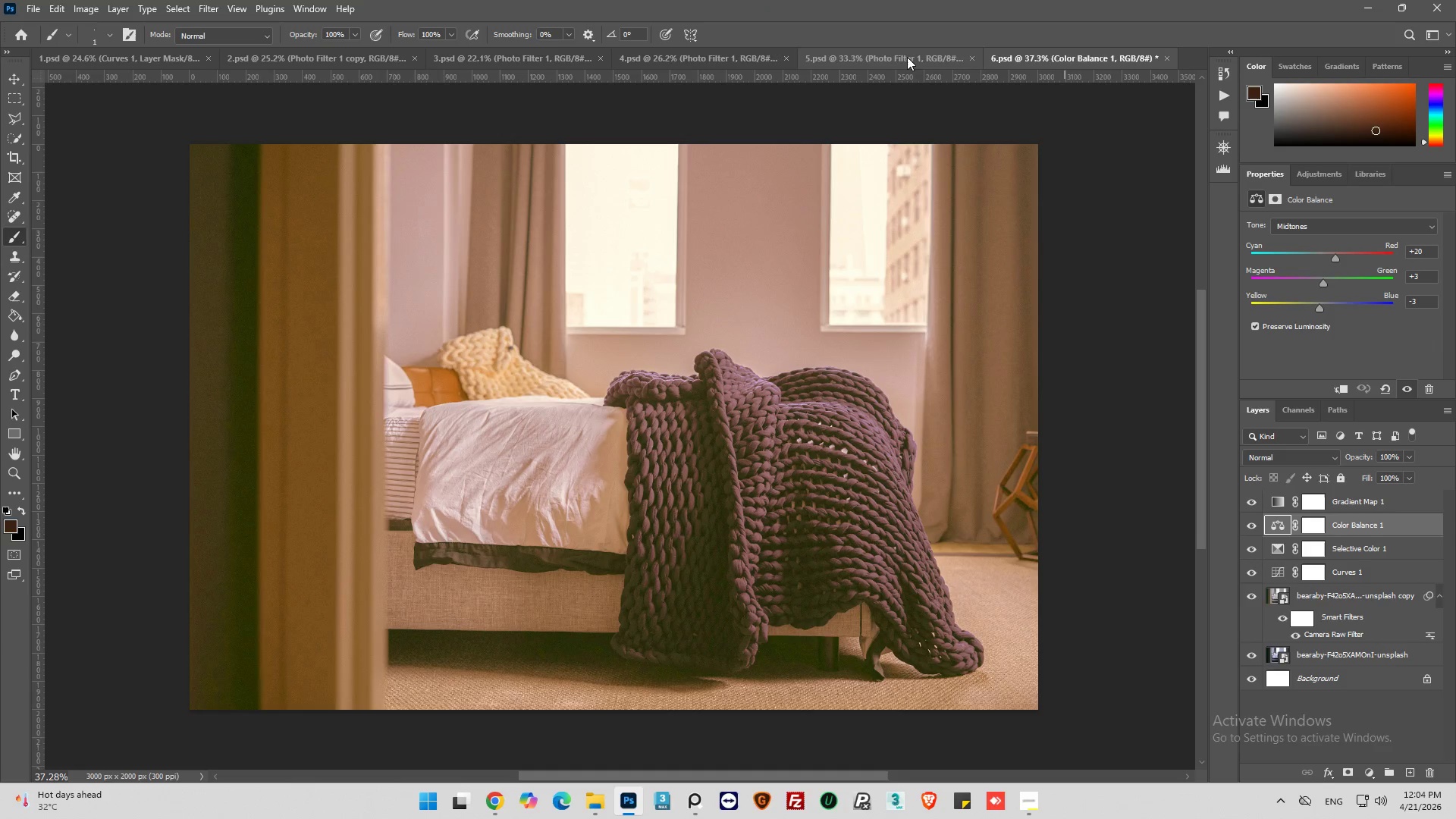 
left_click([907, 57])
 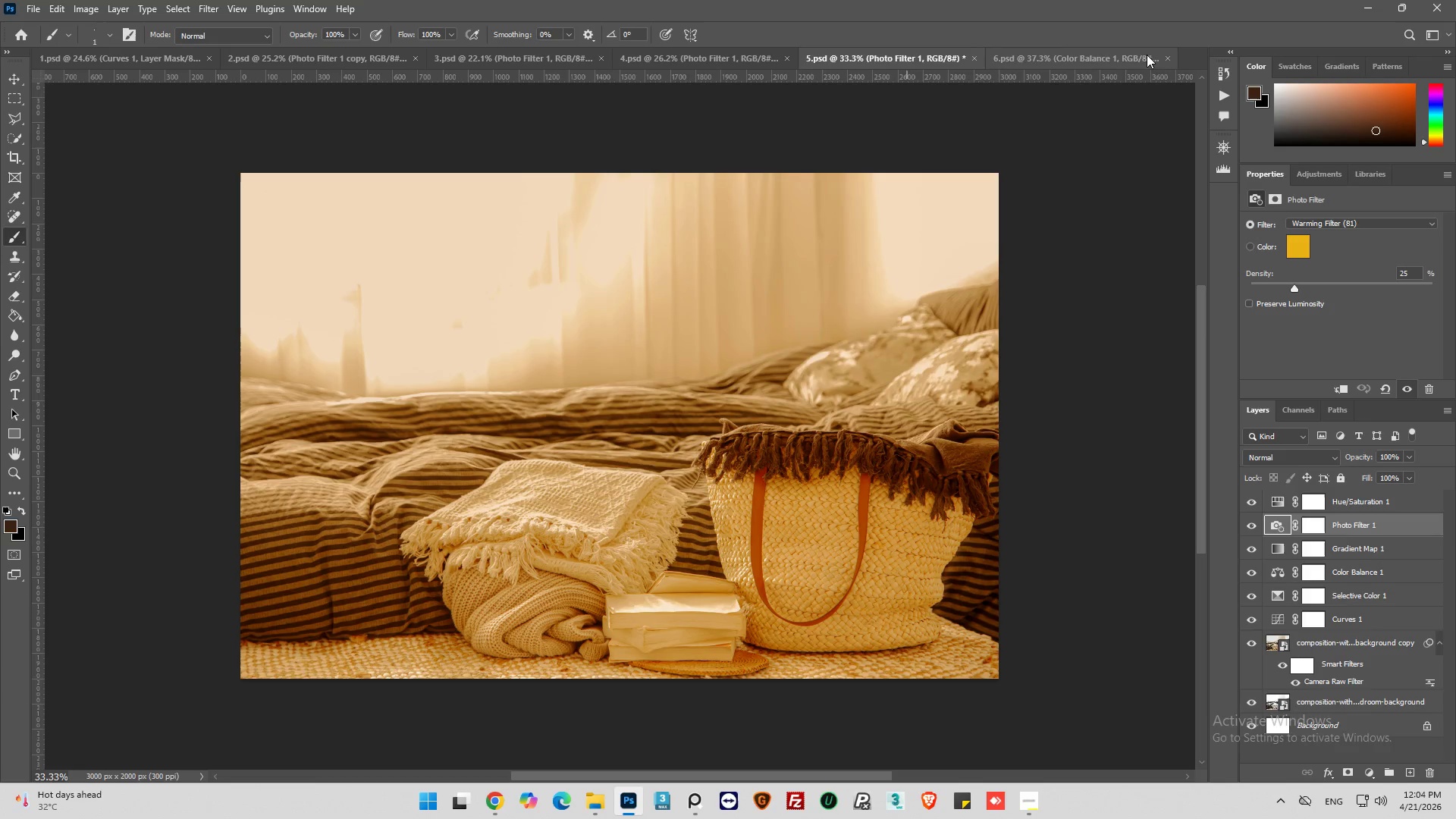 
left_click([1107, 57])
 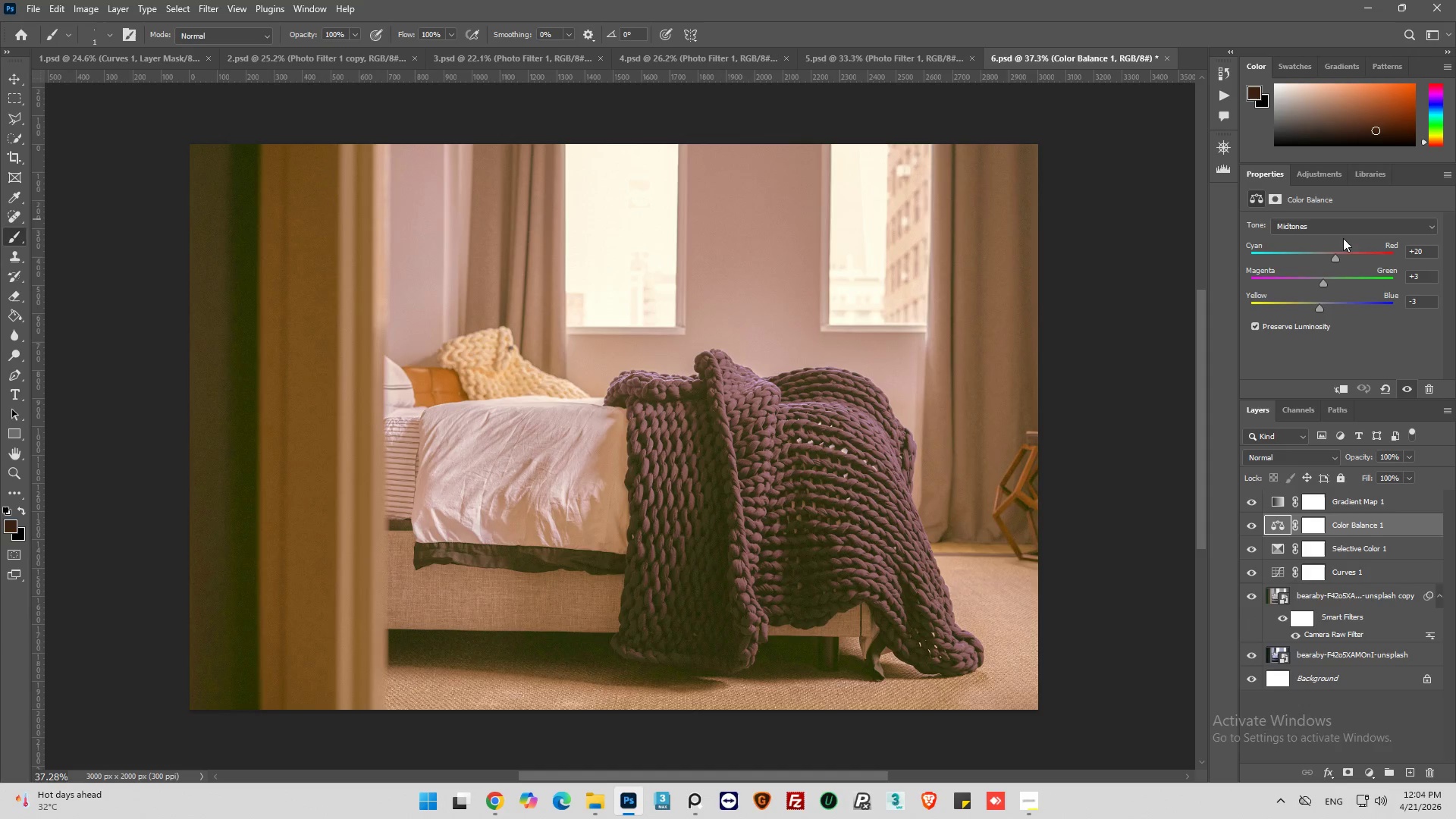 
left_click([1389, 226])
 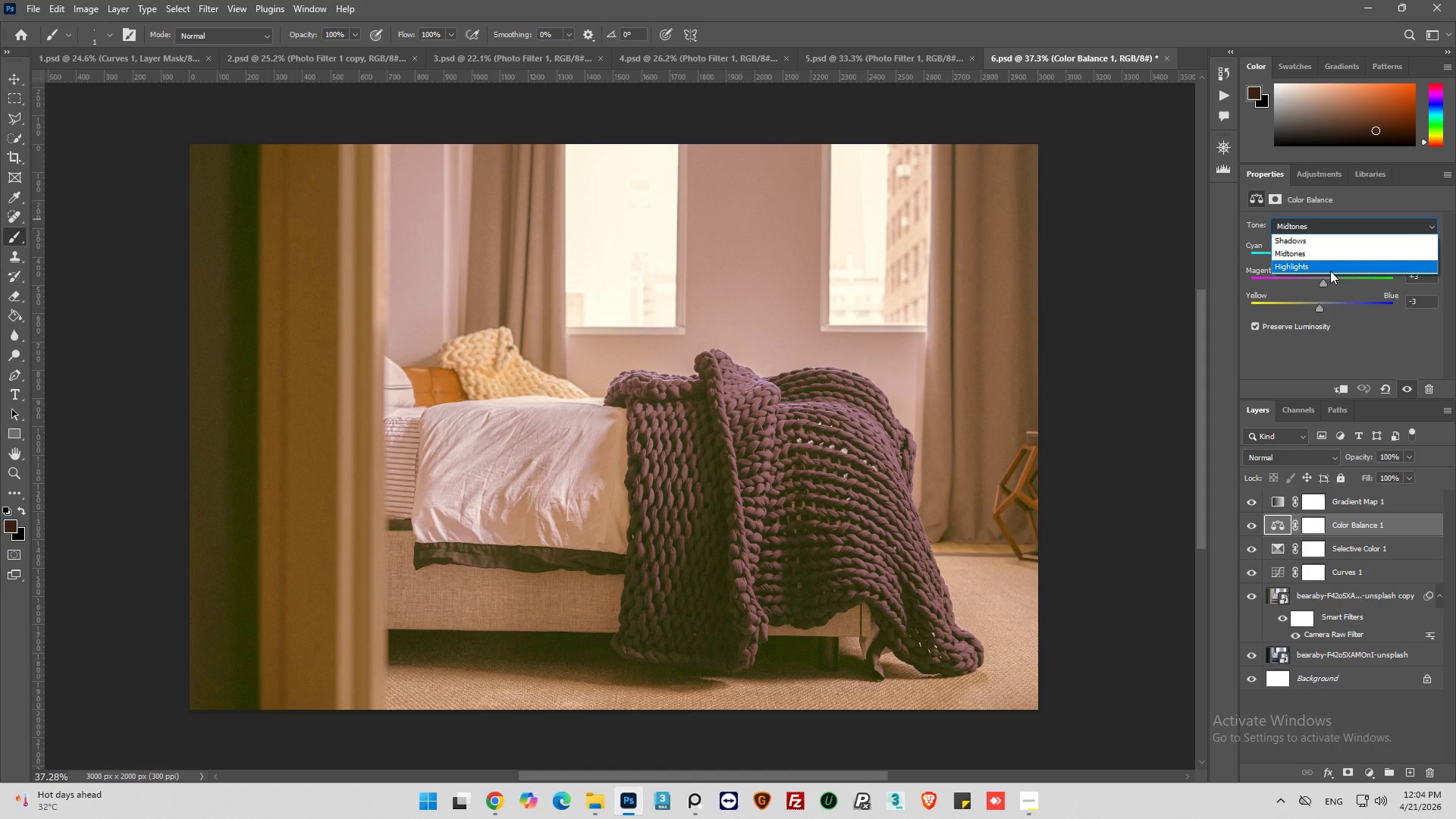 
left_click([1330, 271])
 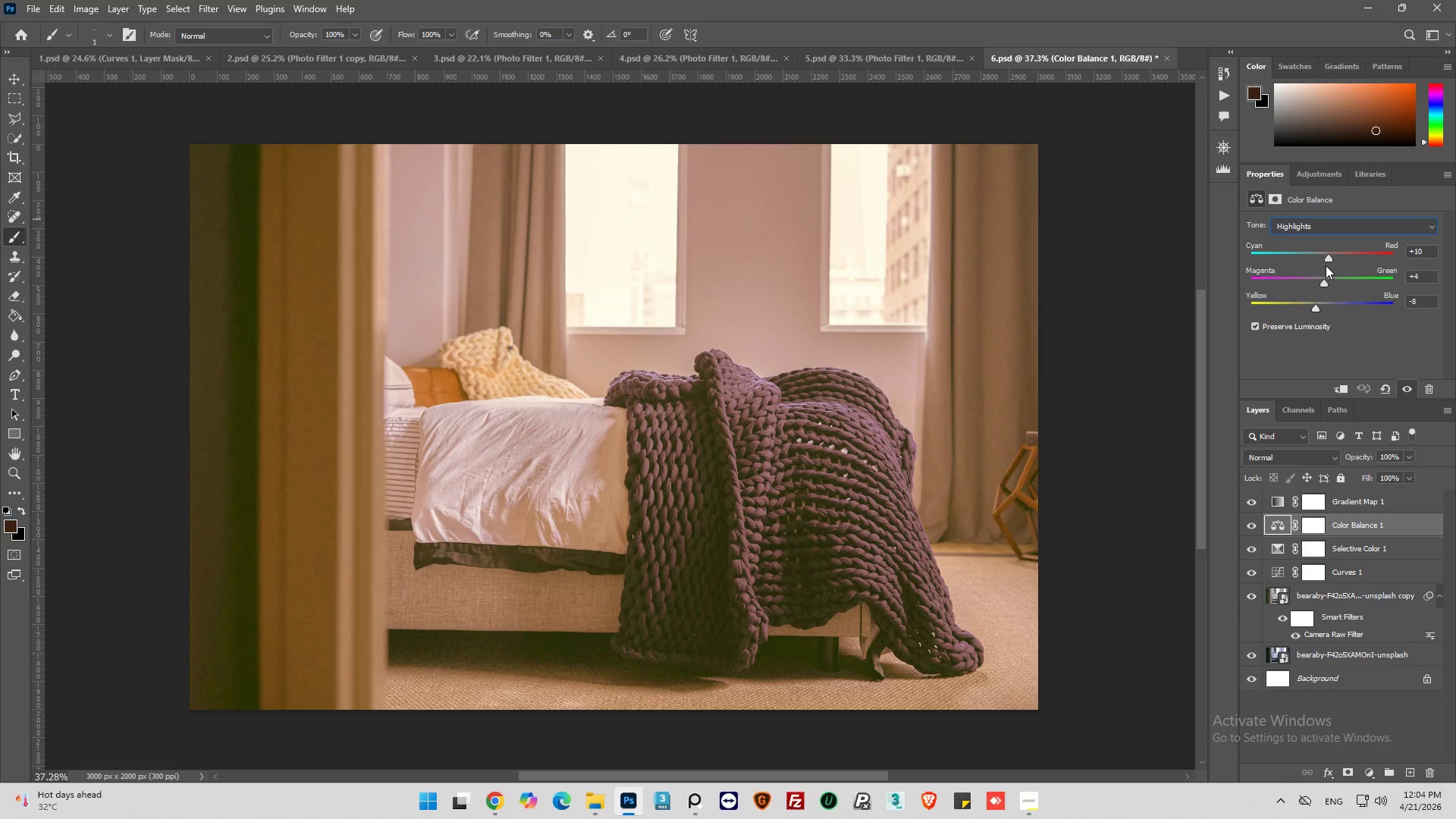 
left_click_drag(start_coordinate=[1321, 282], to_coordinate=[1326, 286])
 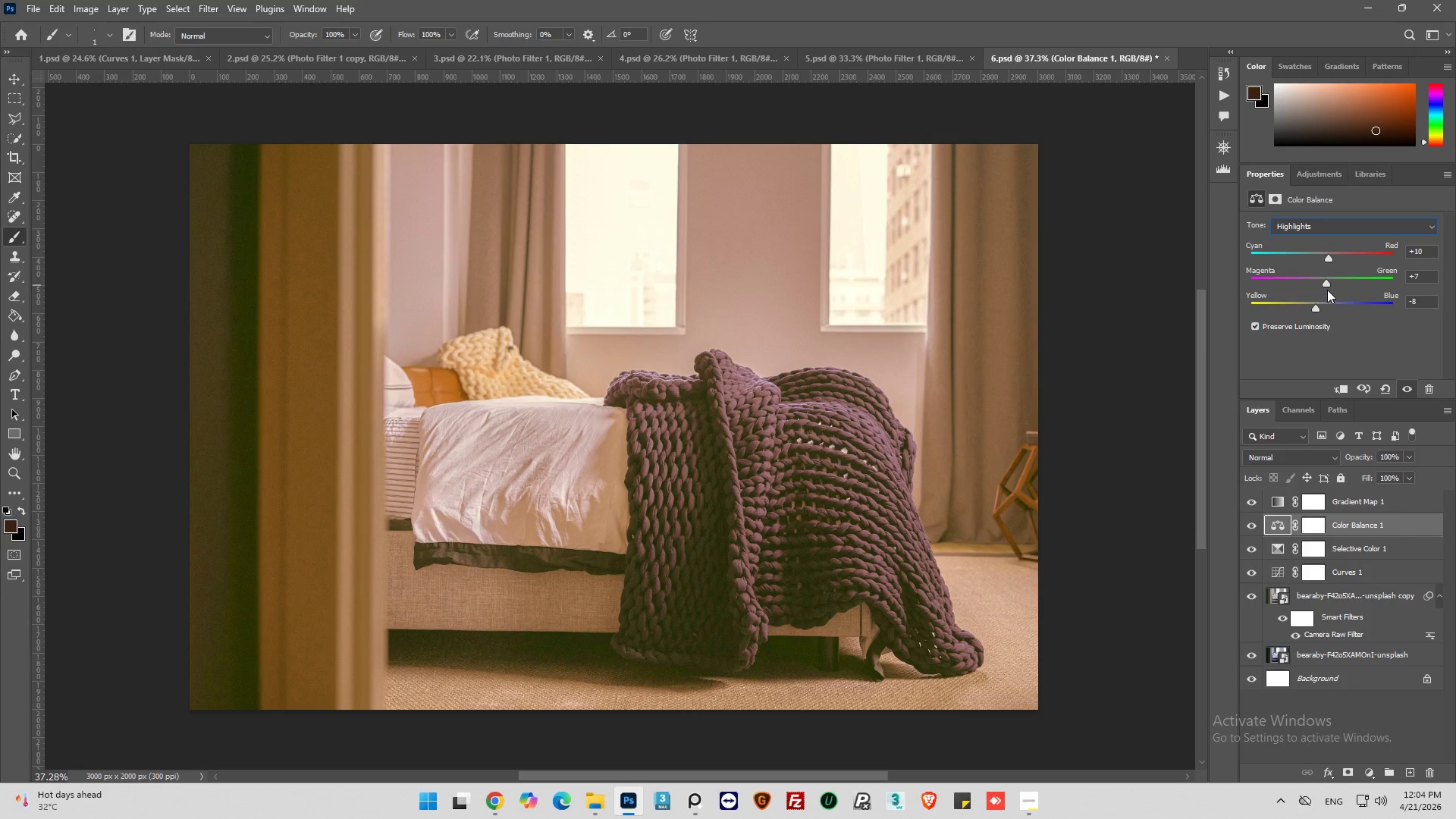 
key(Control+ControlLeft)
 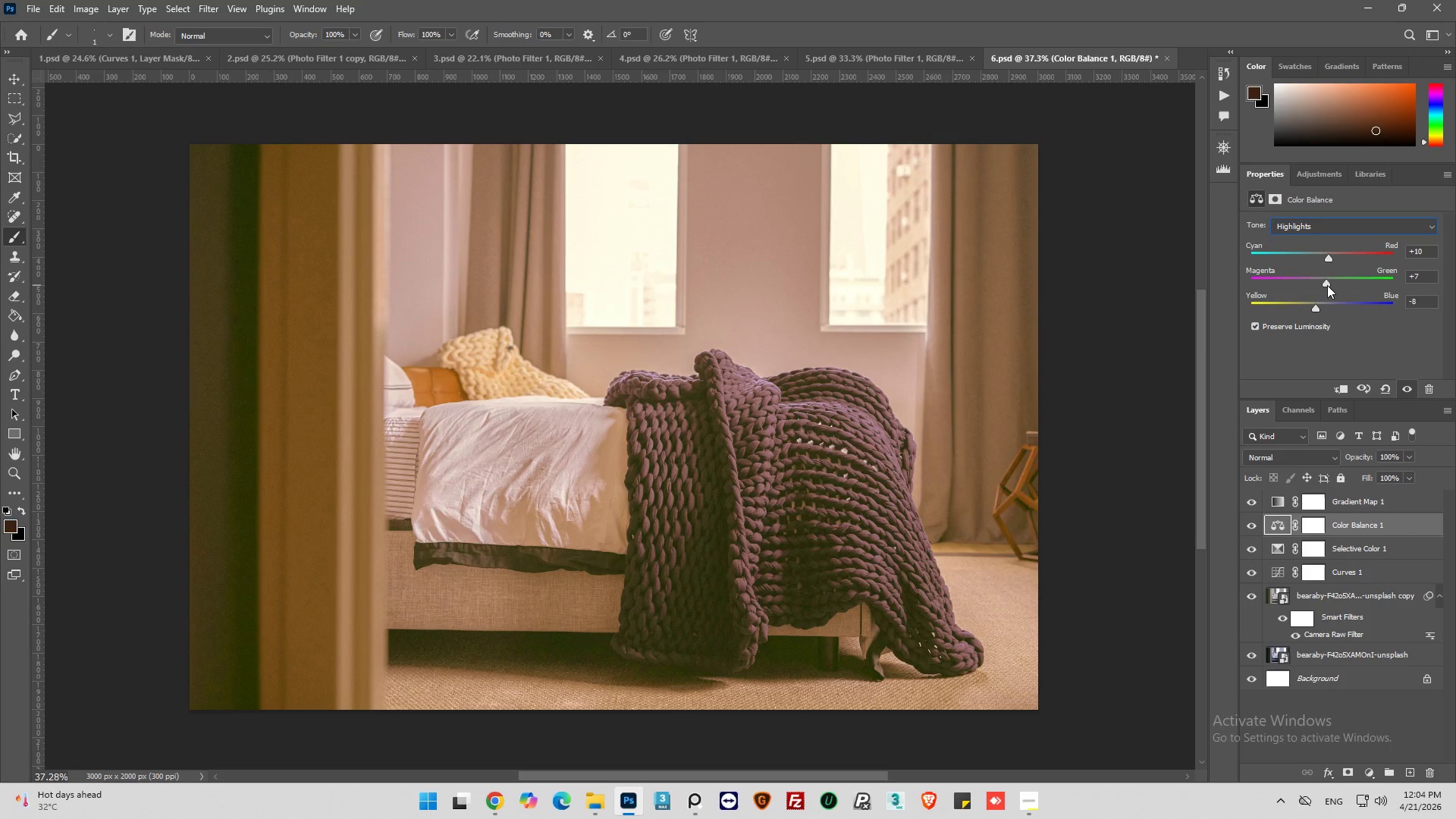 
key(Control+Z)
 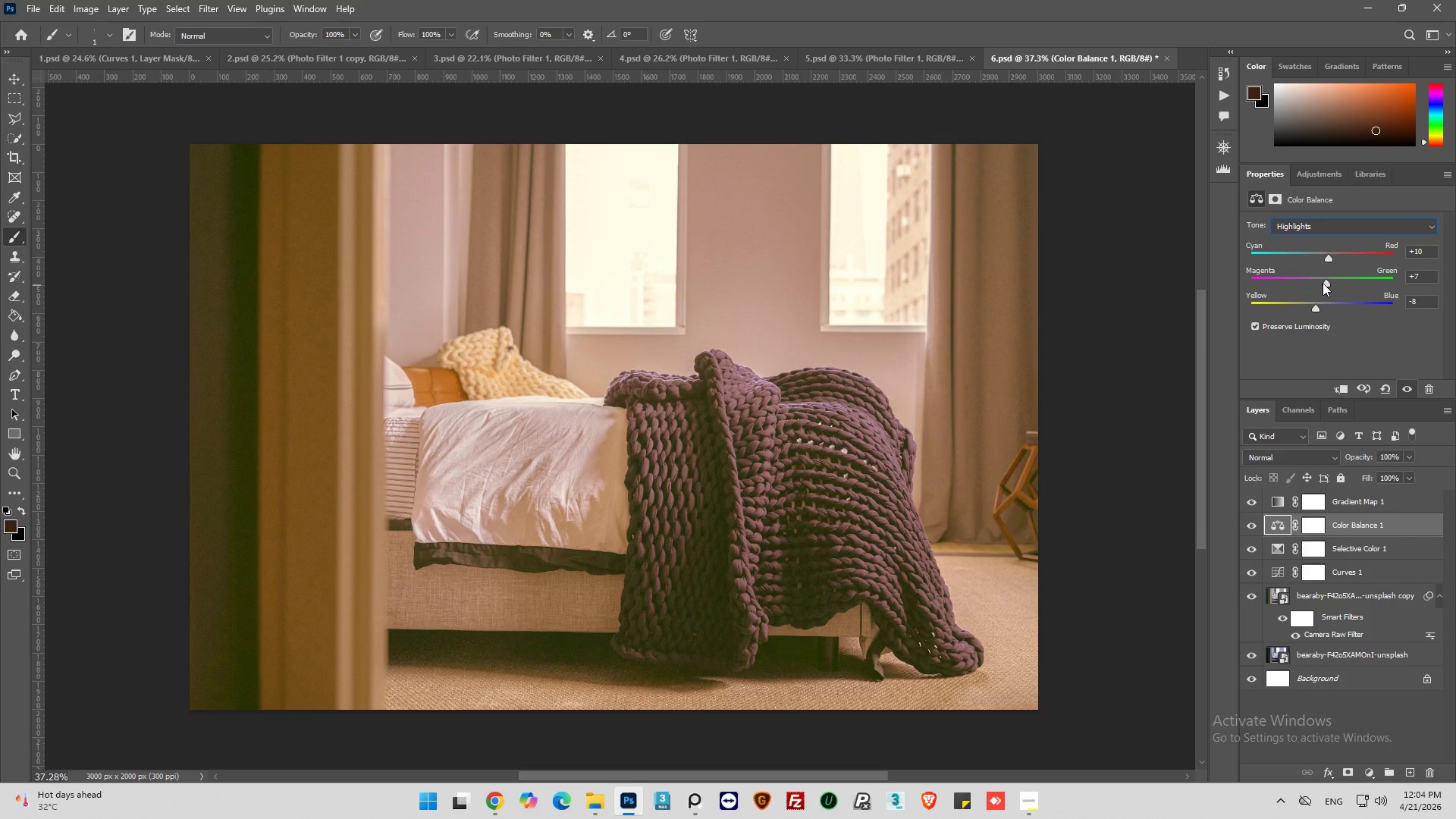 
key(Control+Z)
 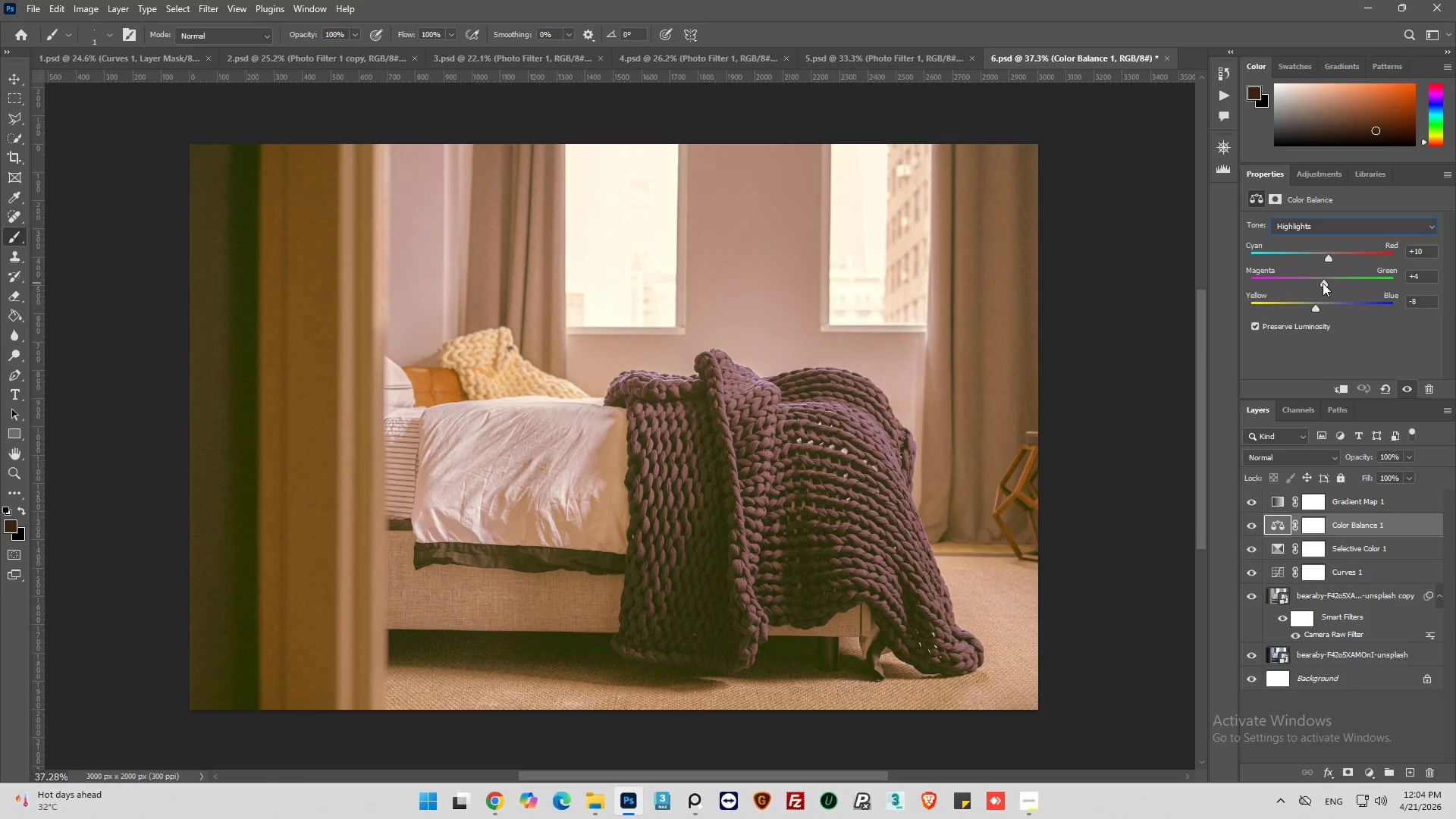 
key(Control+Z)
 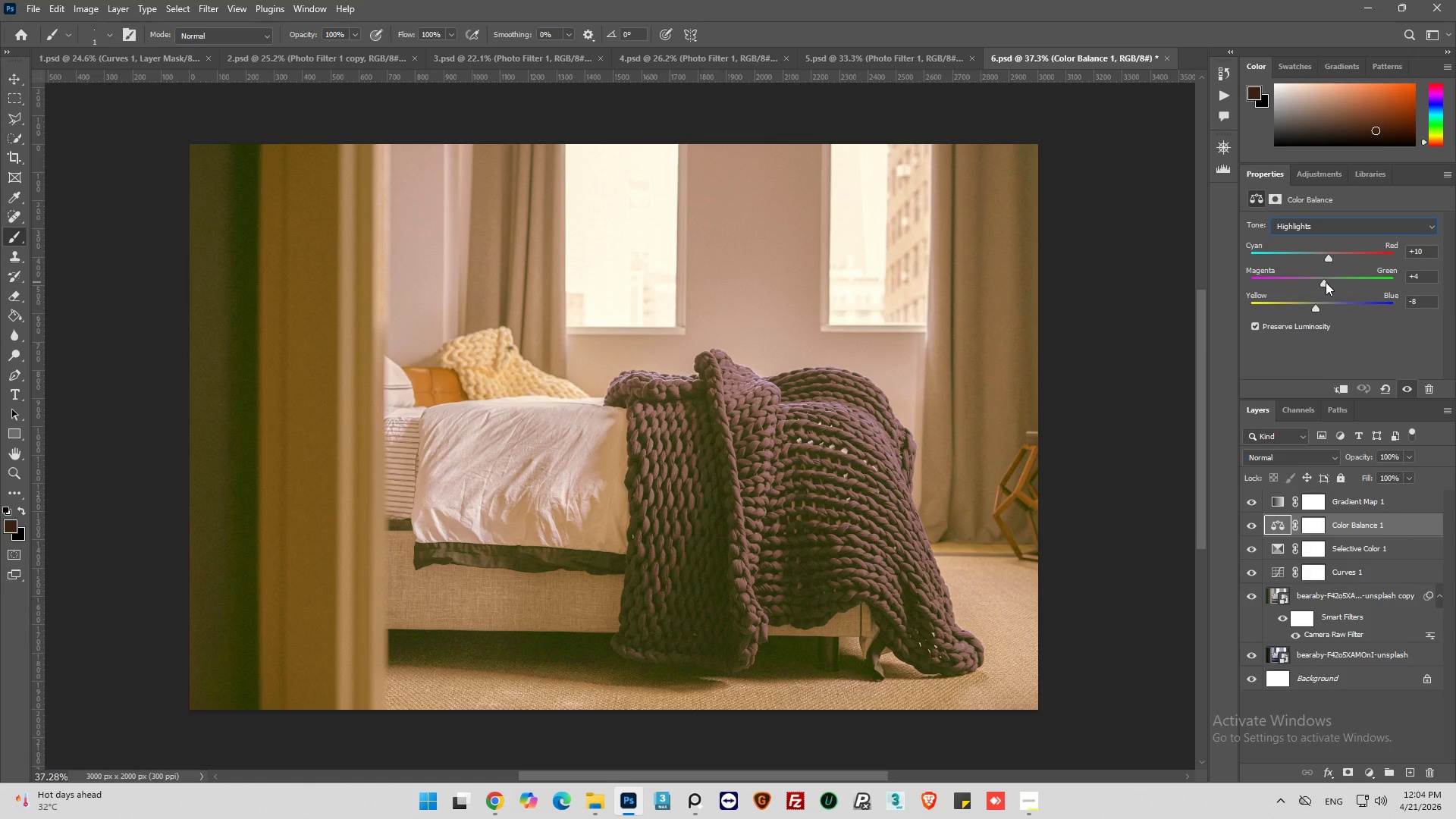 
left_click_drag(start_coordinate=[1326, 282], to_coordinate=[1321, 283])
 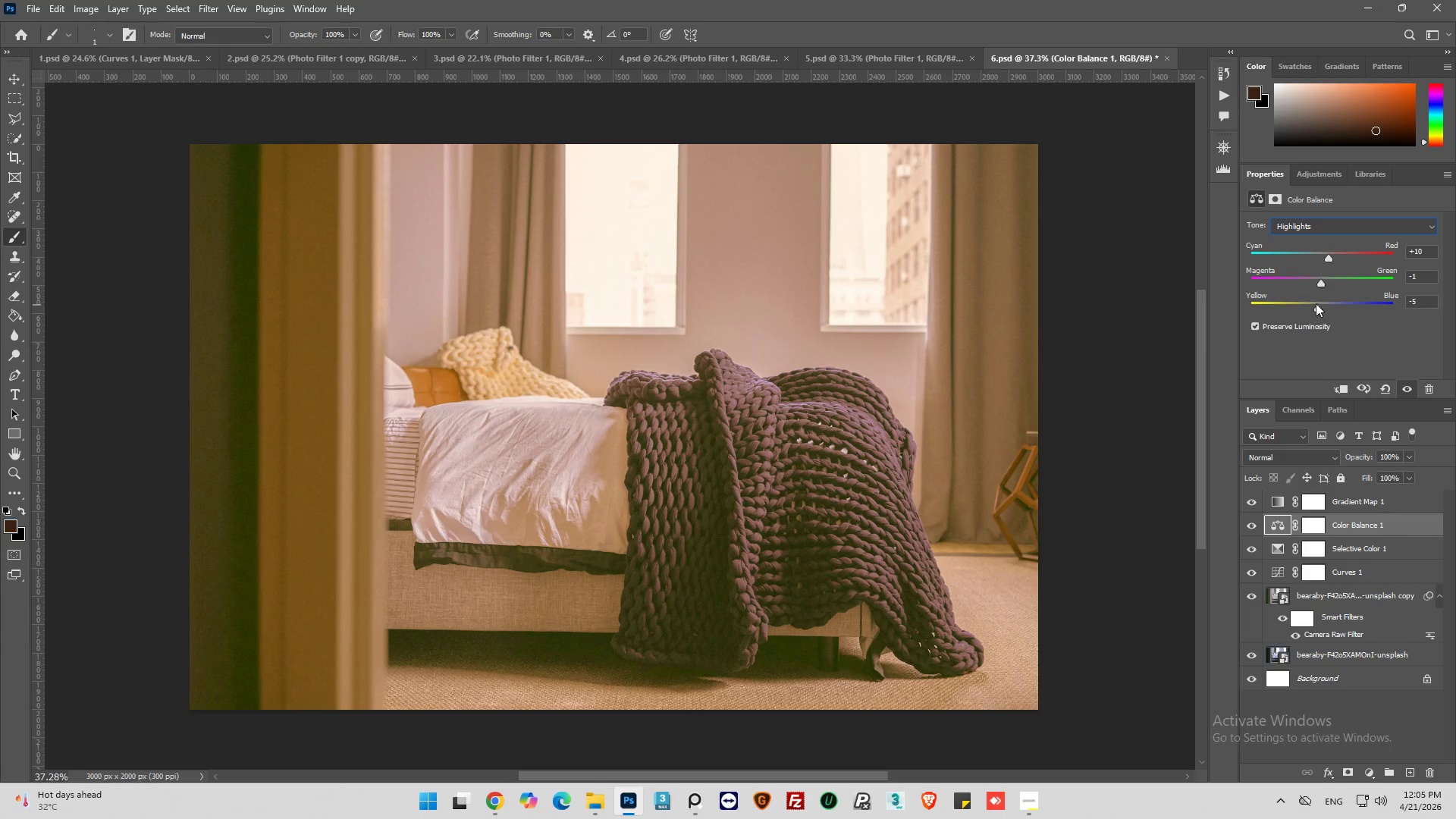 
left_click([868, 57])
 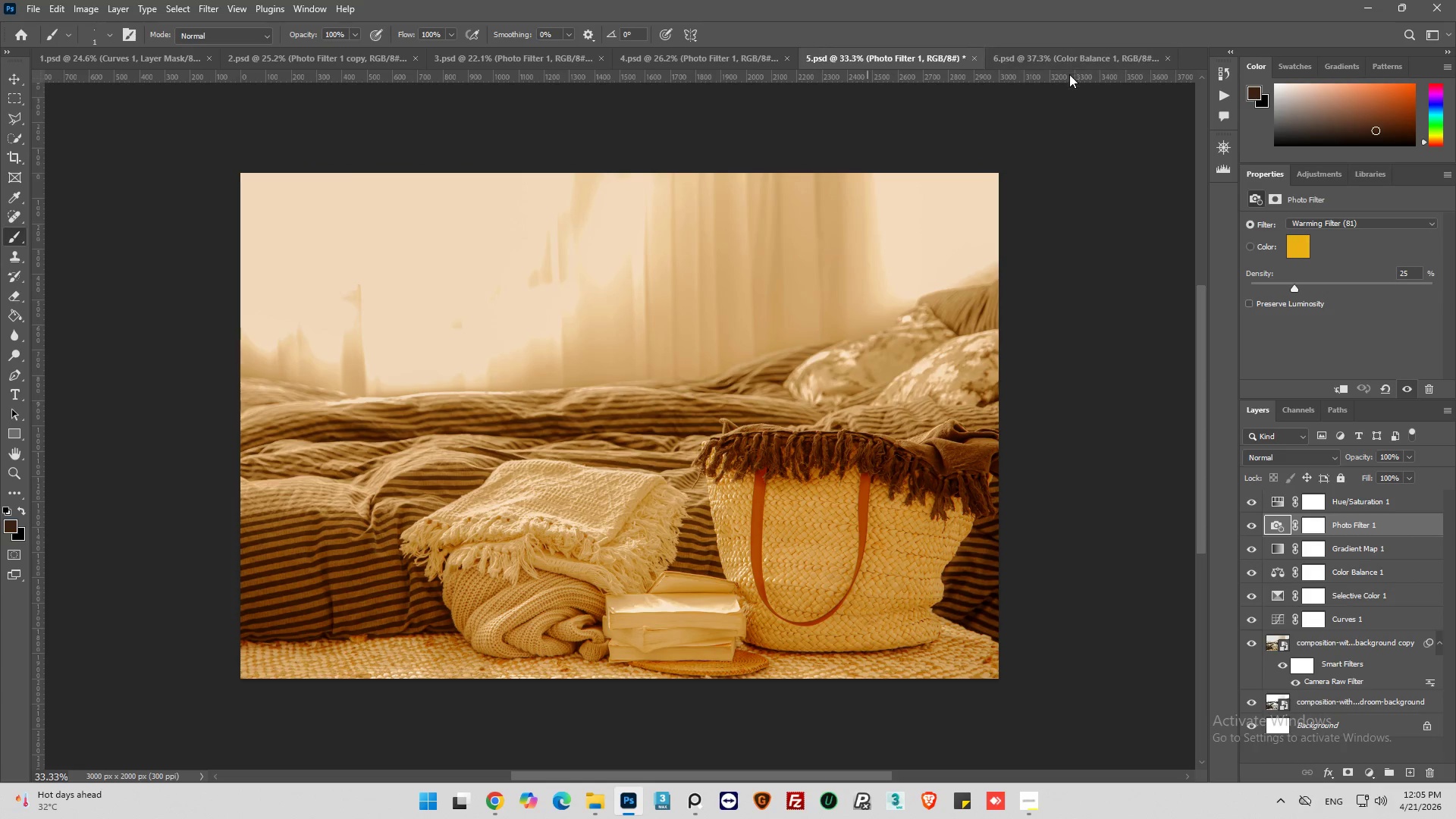 
left_click([1073, 60])
 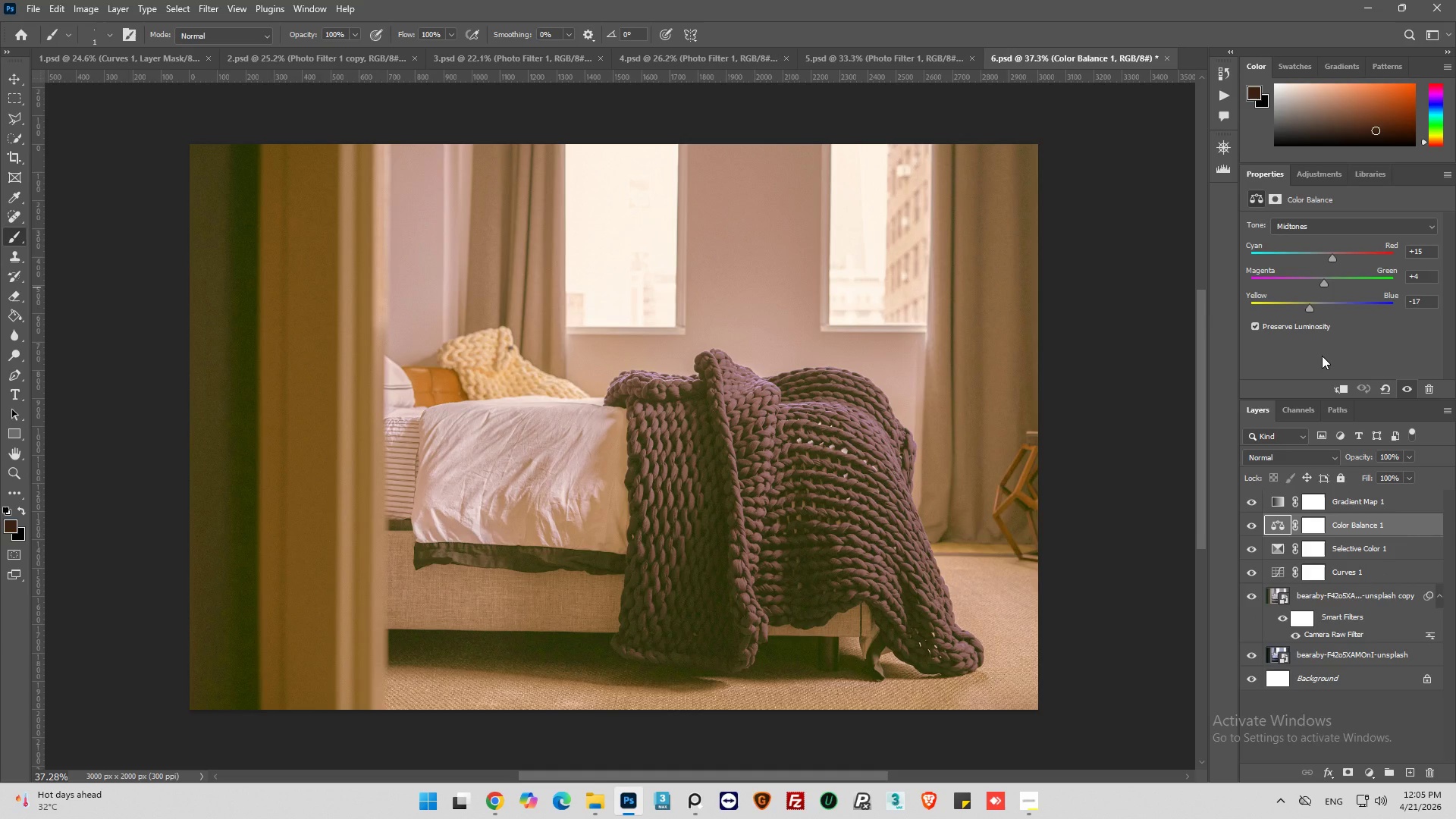 
wait(8.12)
 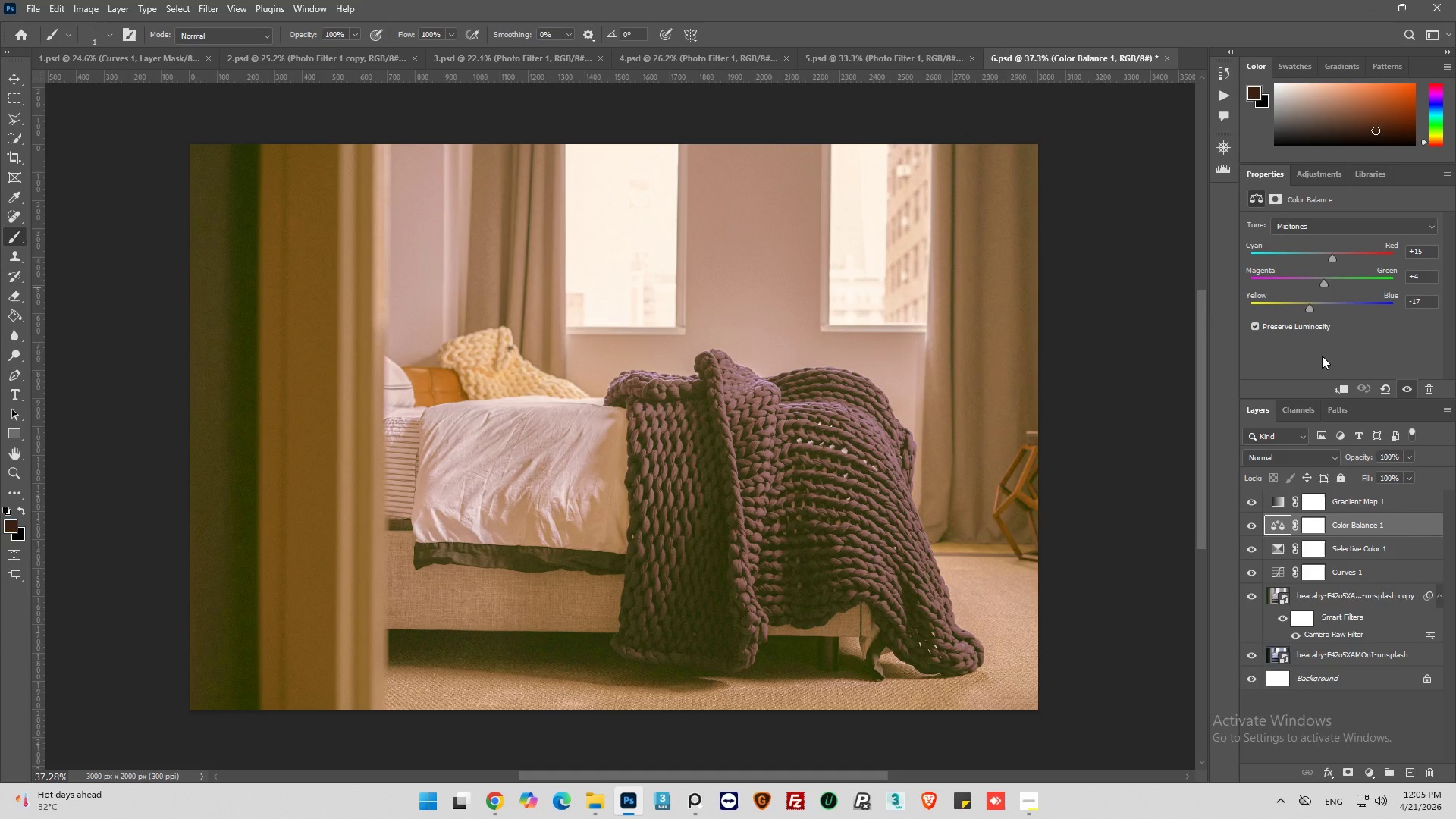 
left_click([1278, 502])
 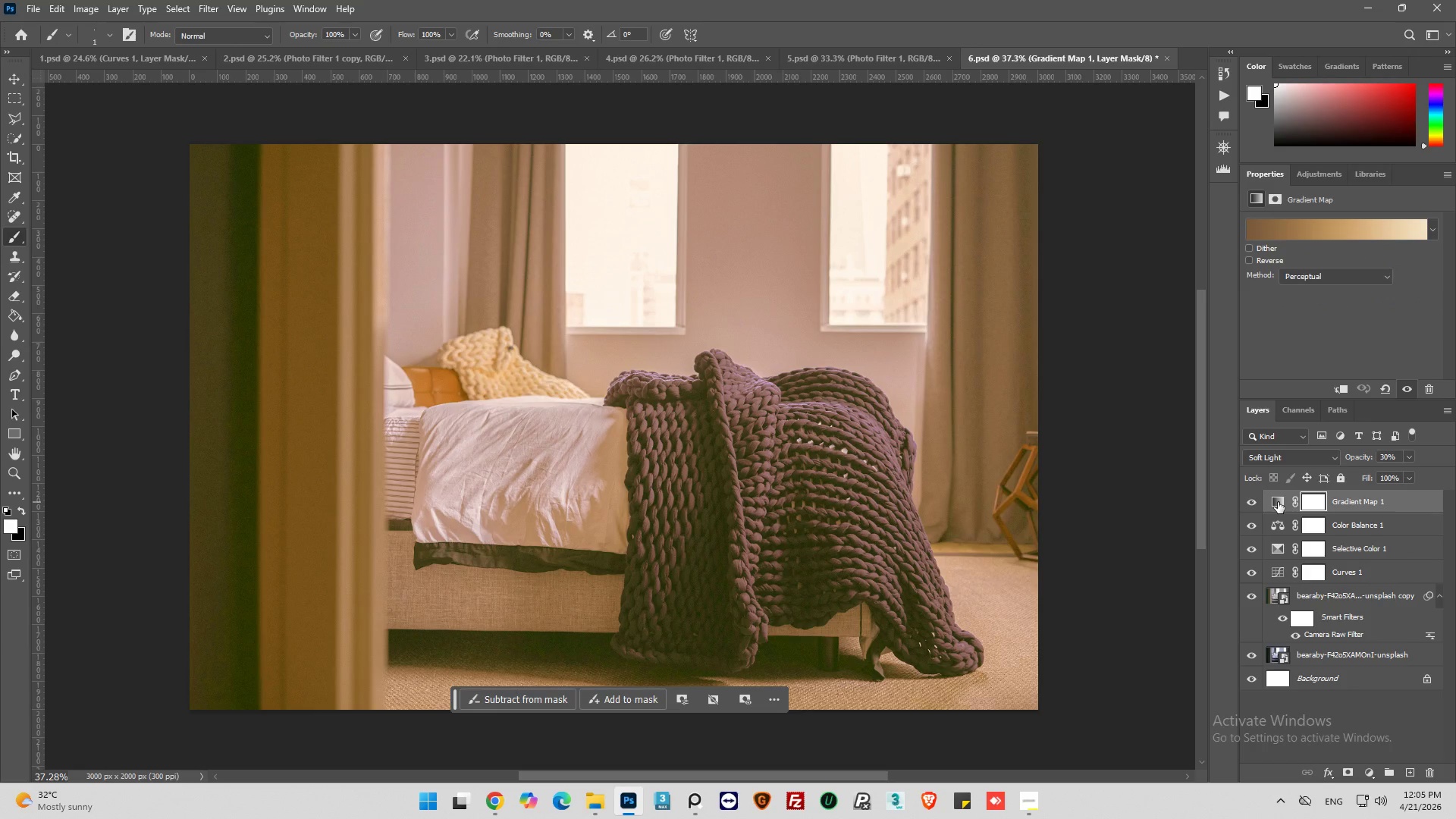 
left_click([1278, 502])
 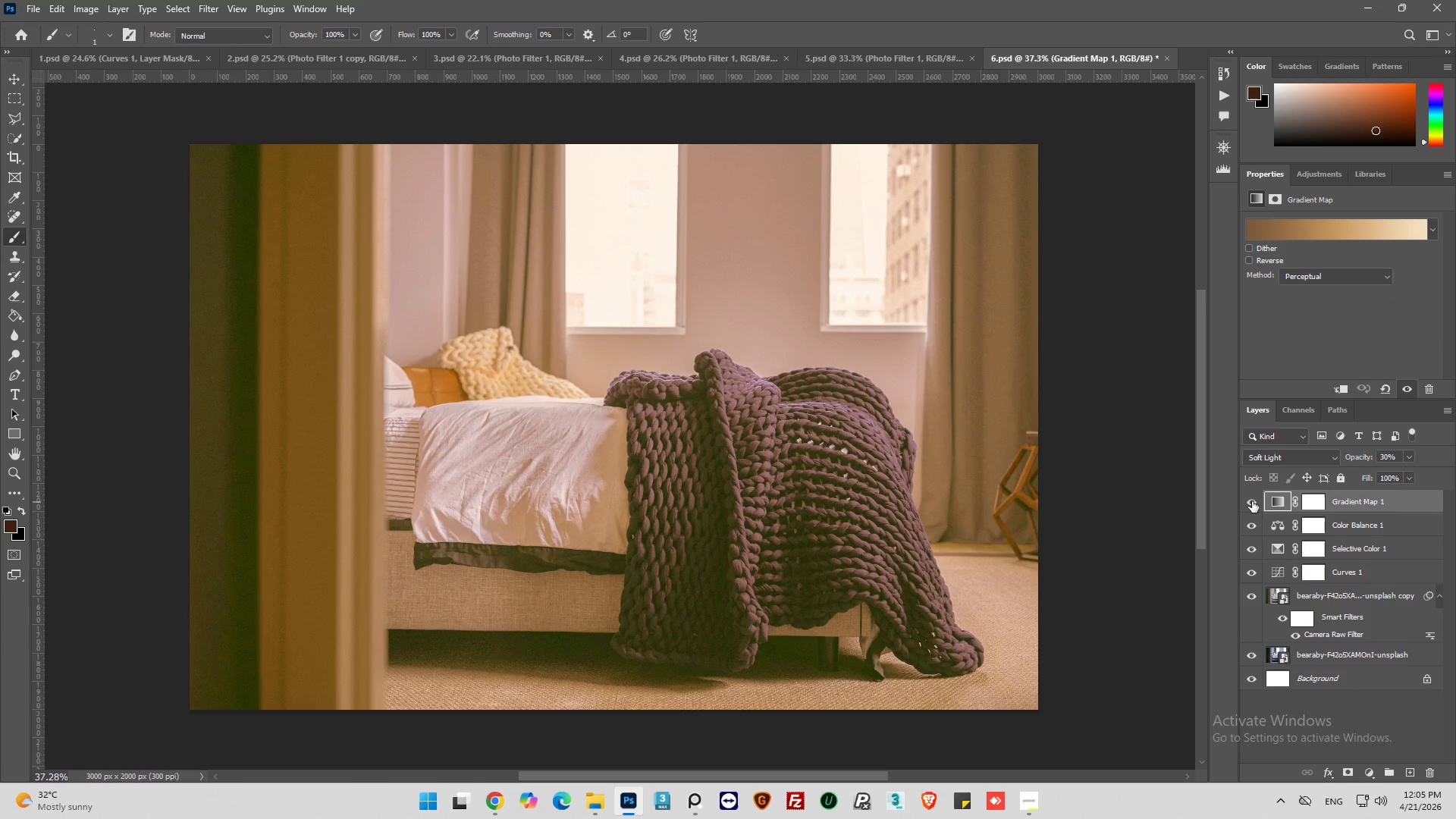 
left_click([1252, 500])
 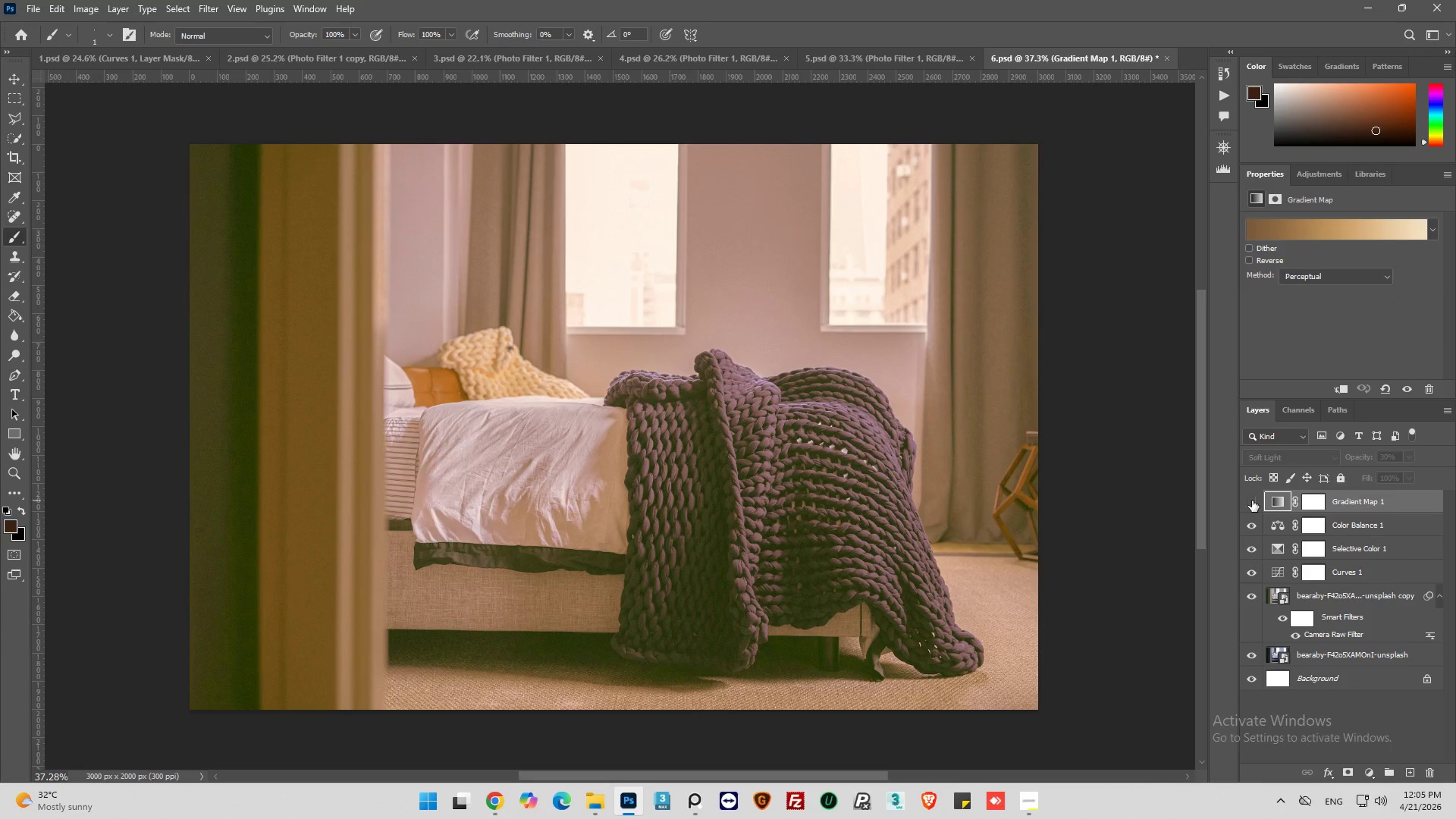 
left_click([1252, 500])
 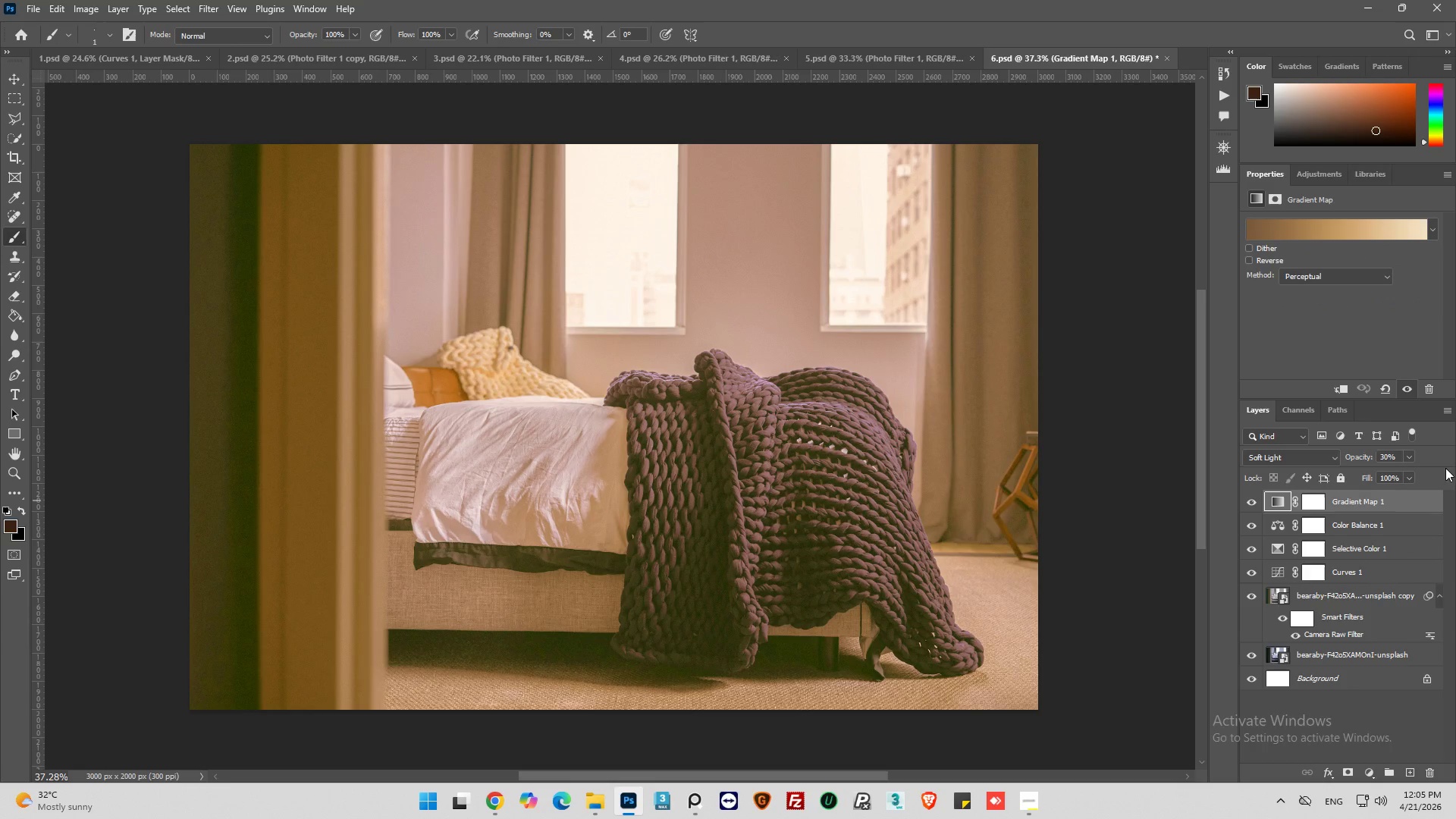 
left_click([1409, 457])
 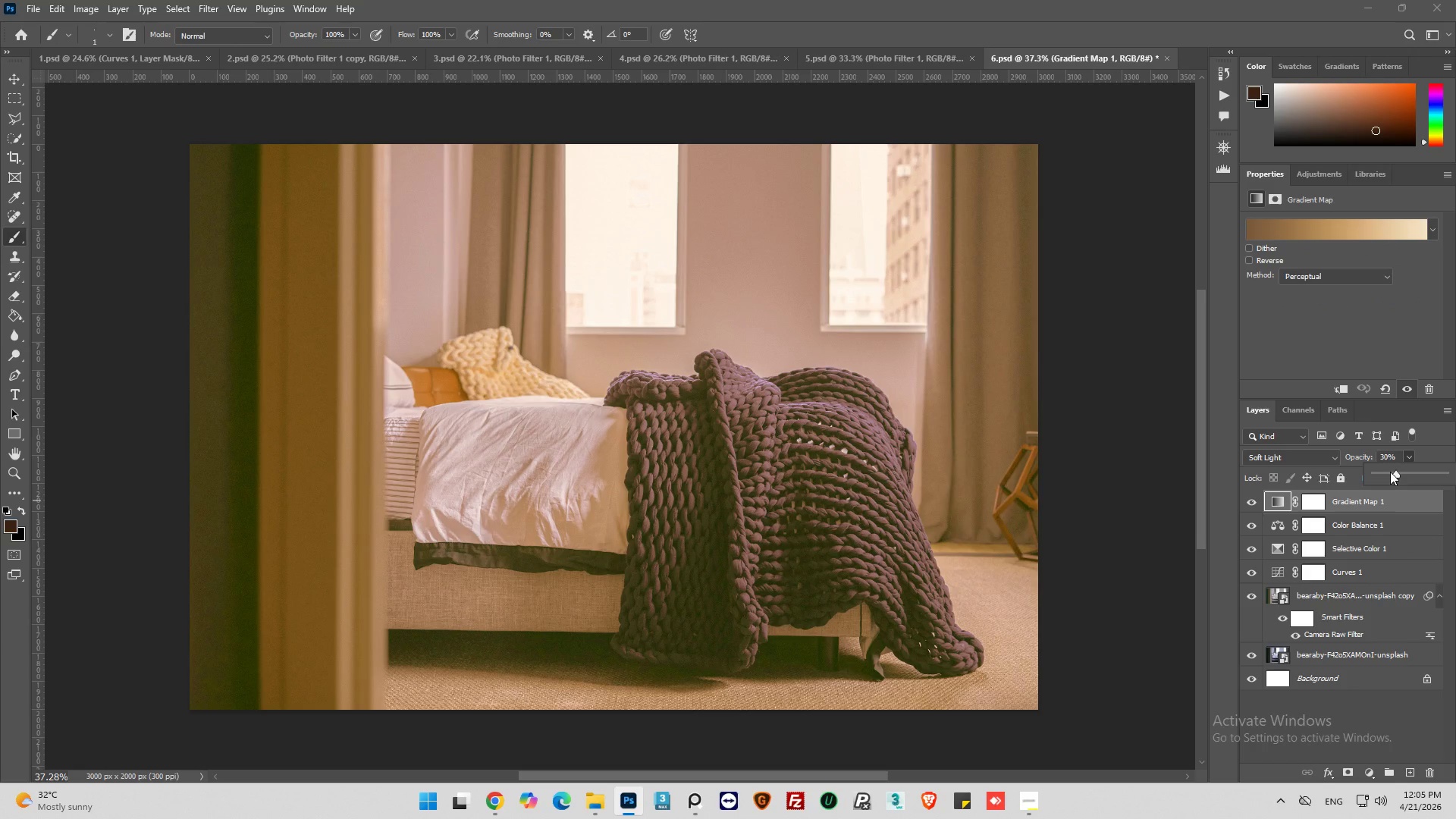 
left_click_drag(start_coordinate=[1390, 472], to_coordinate=[1438, 476])
 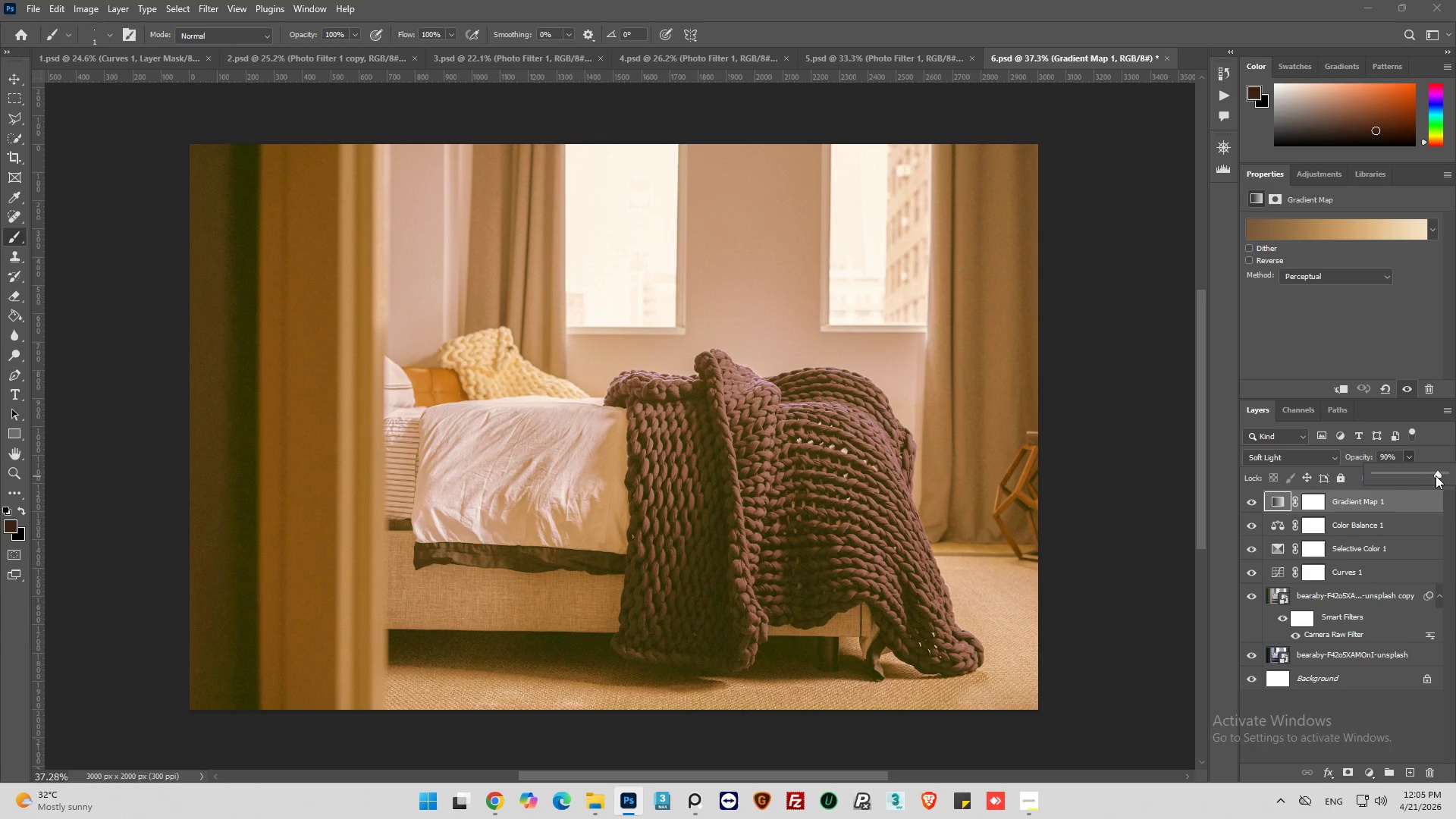 
left_click_drag(start_coordinate=[1440, 473], to_coordinate=[1455, 472])
 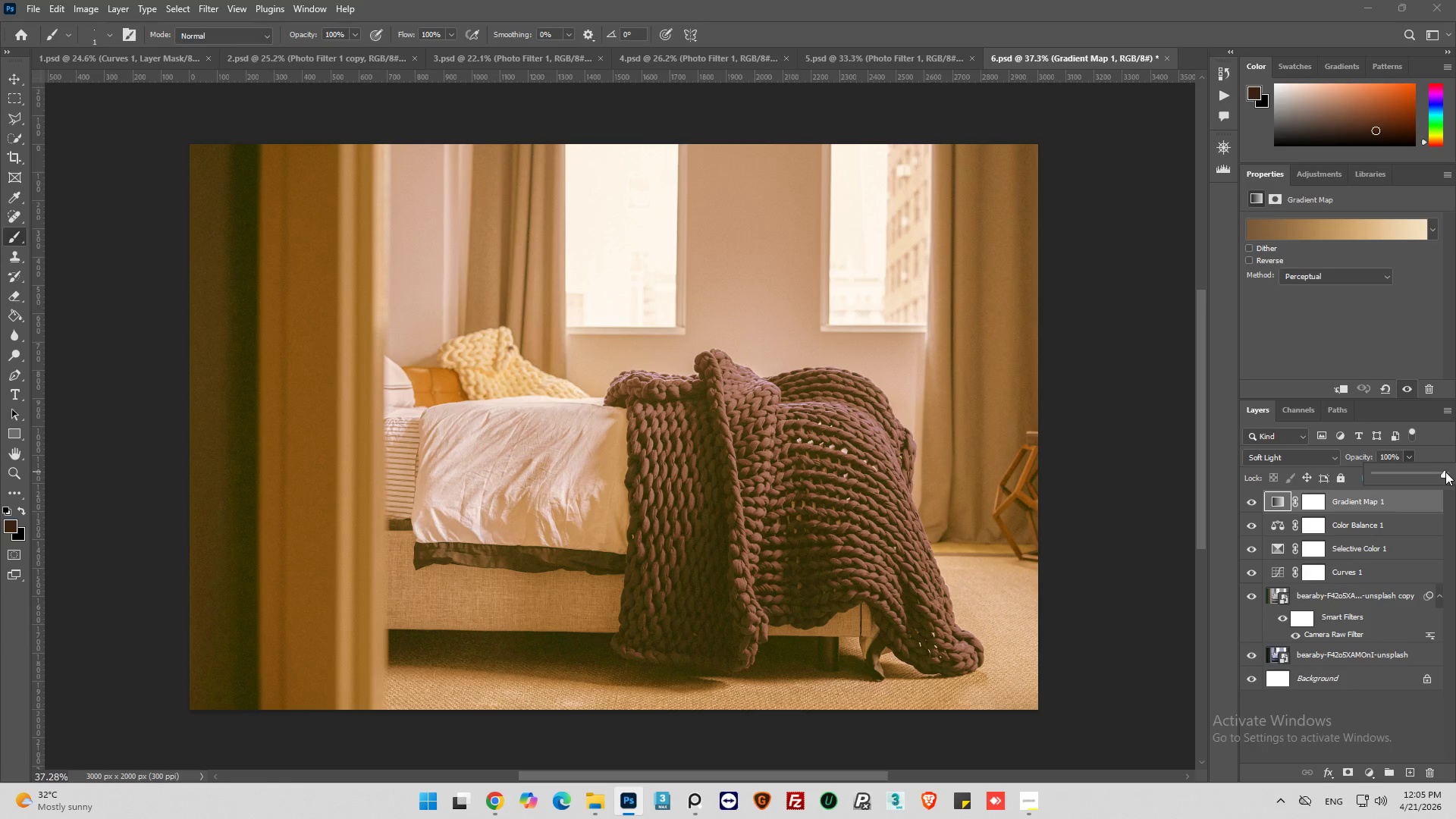 
left_click_drag(start_coordinate=[1445, 472], to_coordinate=[1435, 474])
 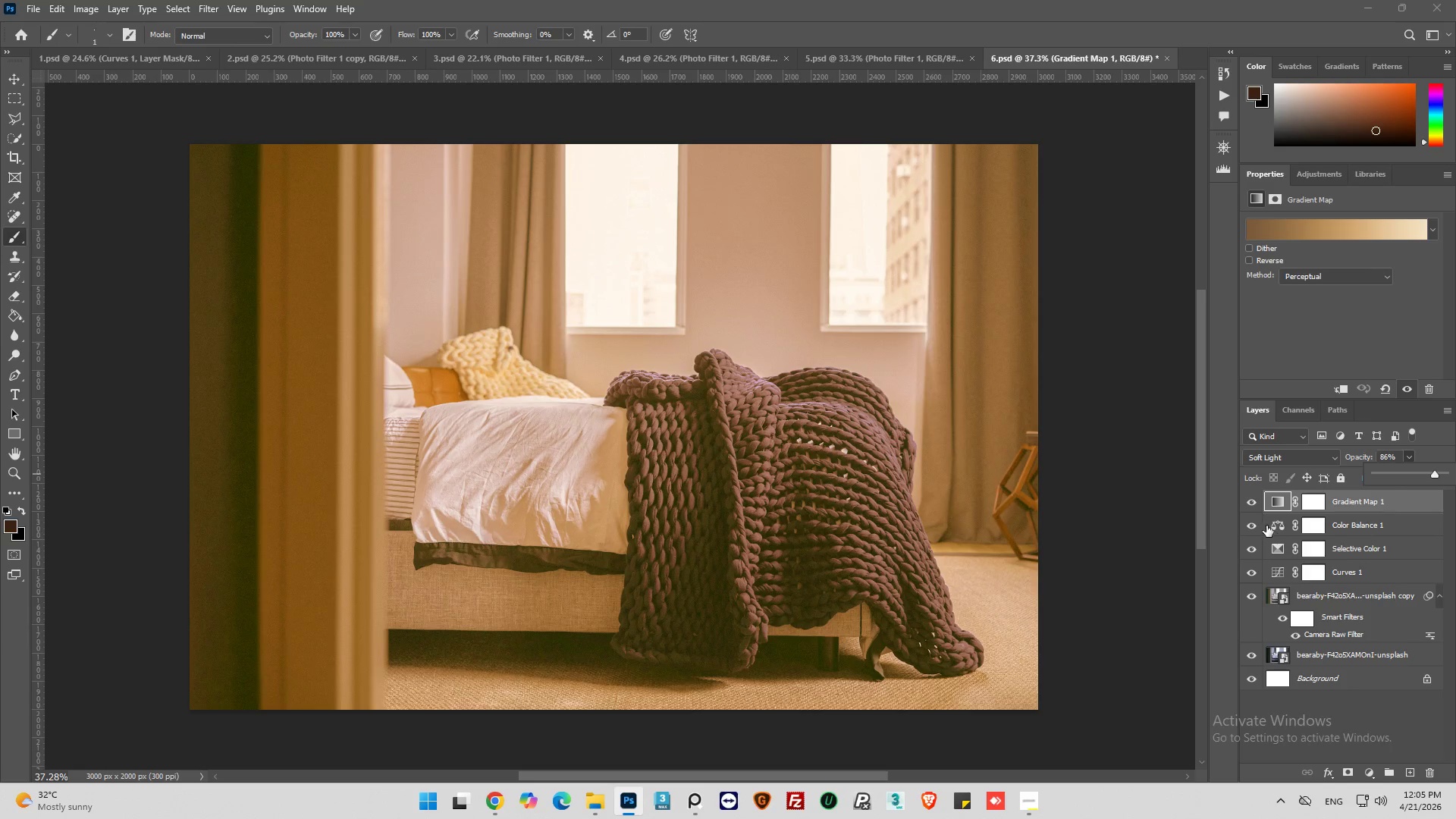 
left_click([1250, 505])
 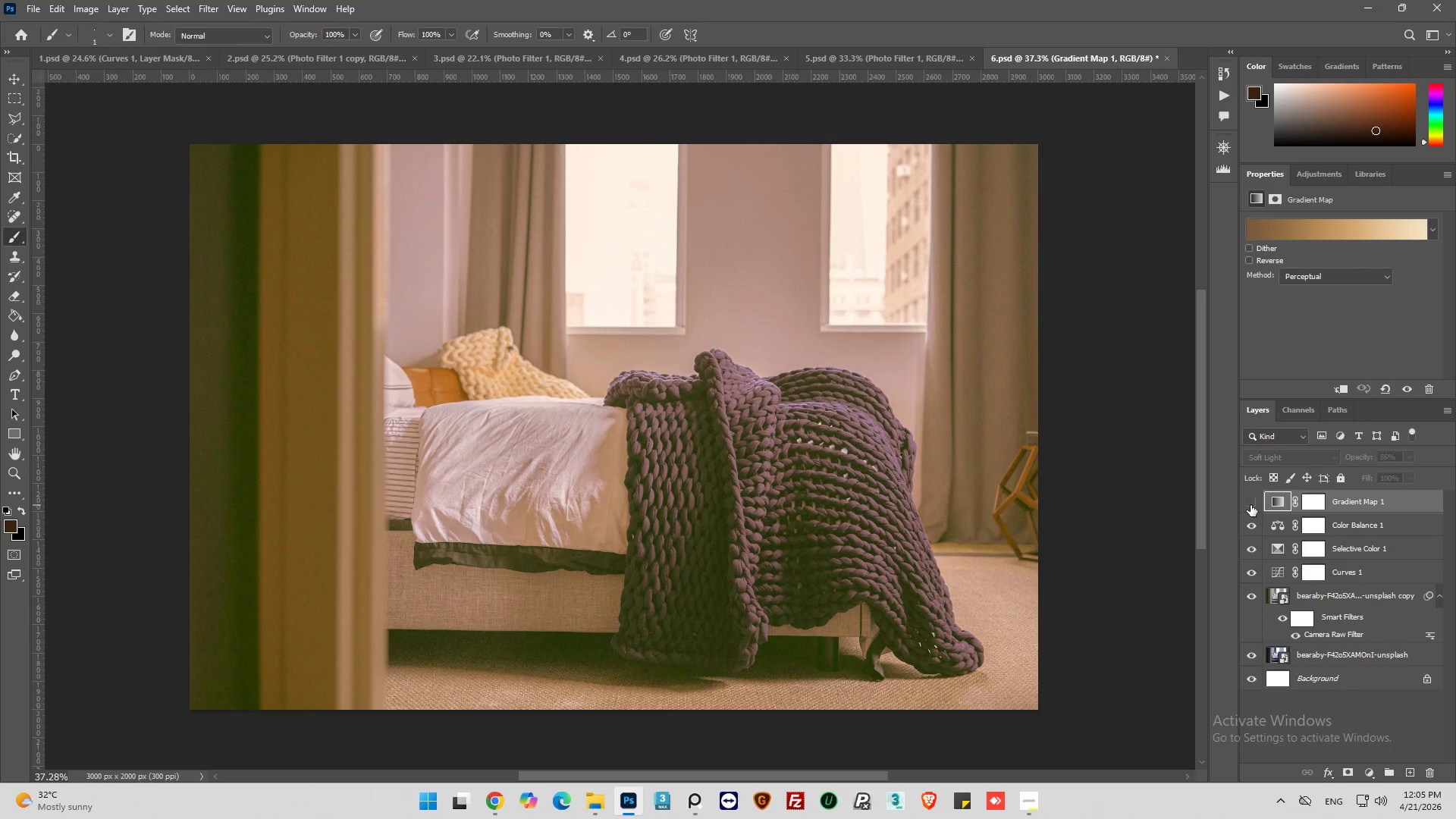 
left_click([1250, 505])
 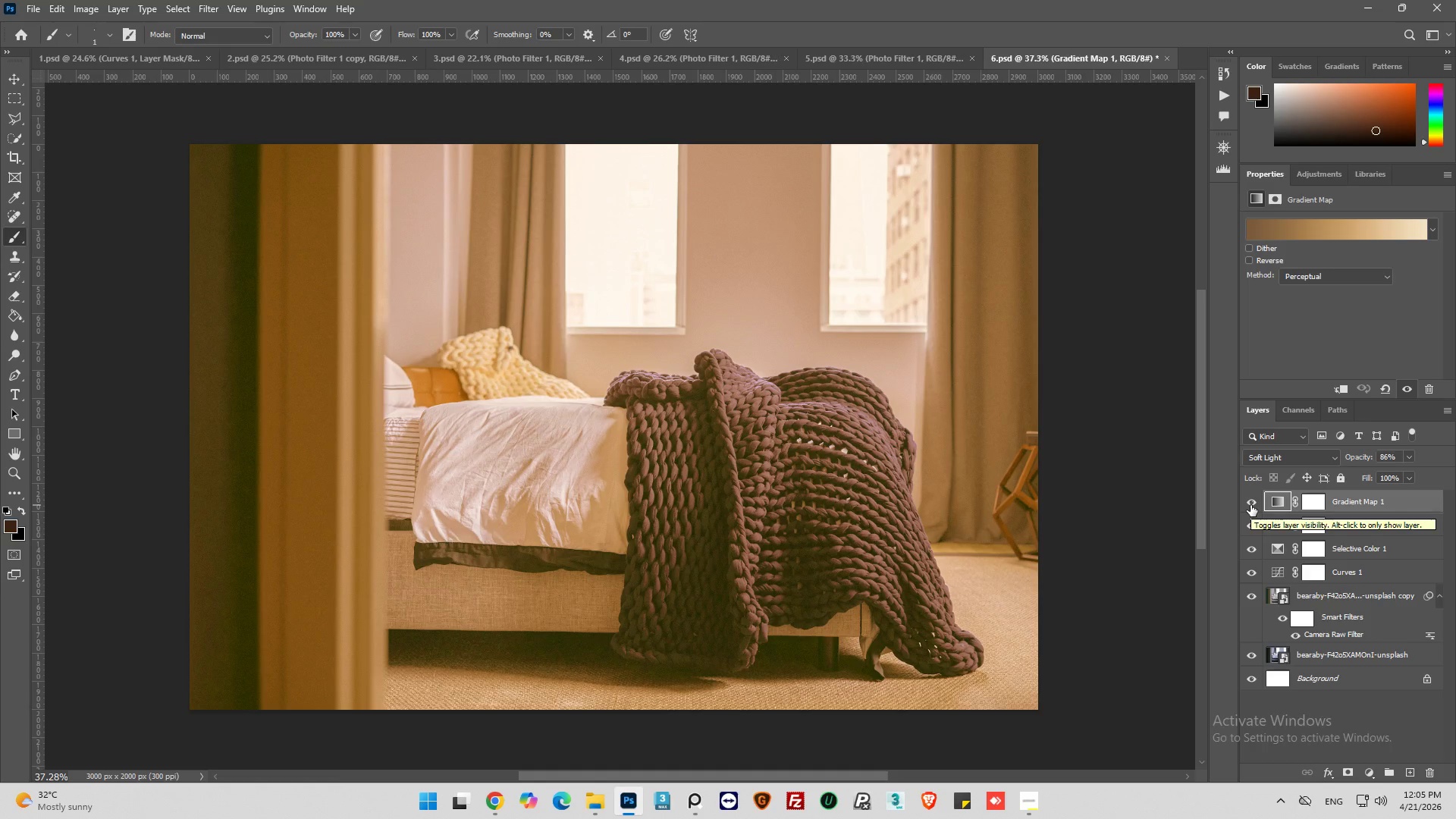 
wait(10.81)
 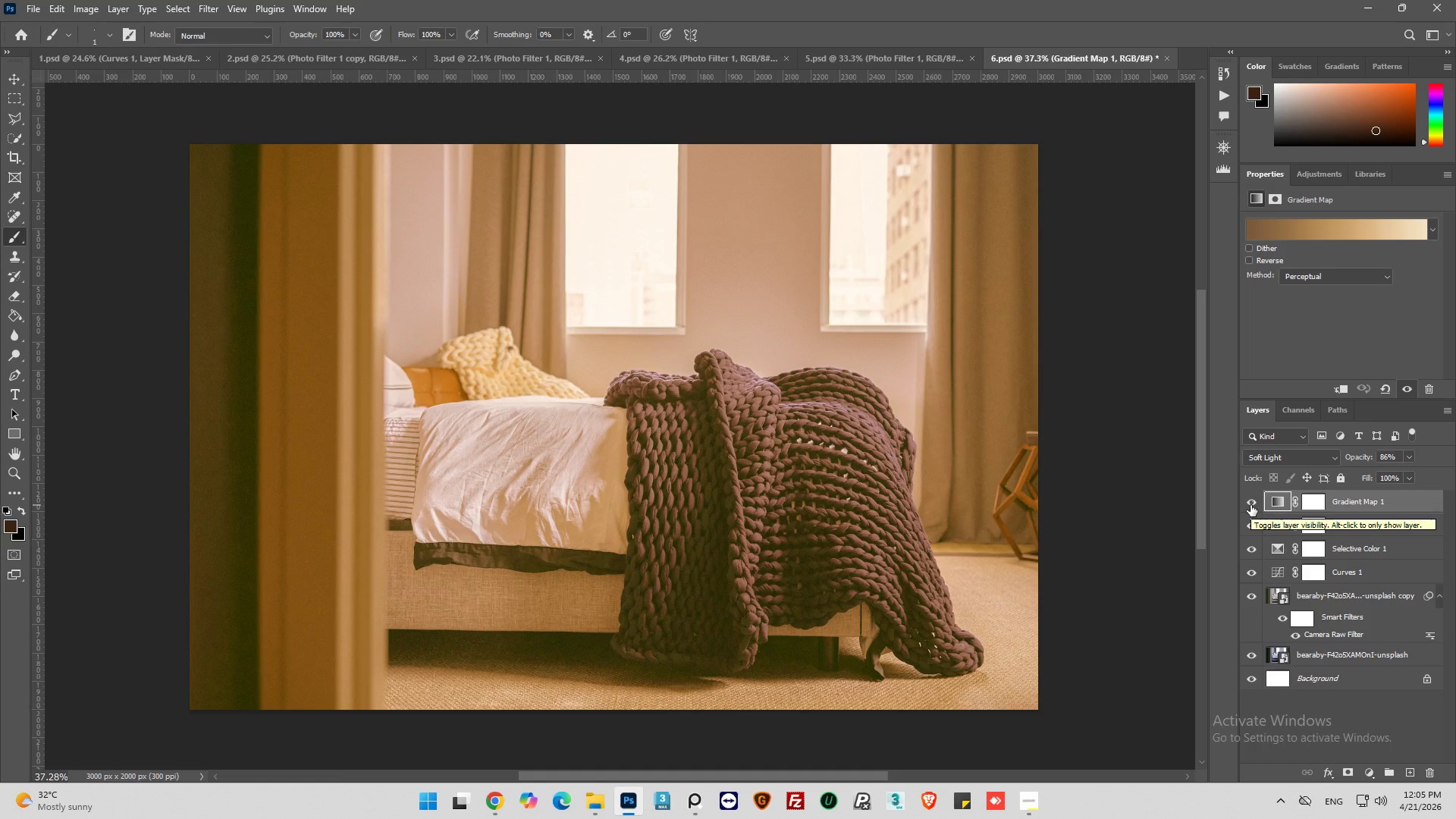 
left_click([854, 54])
 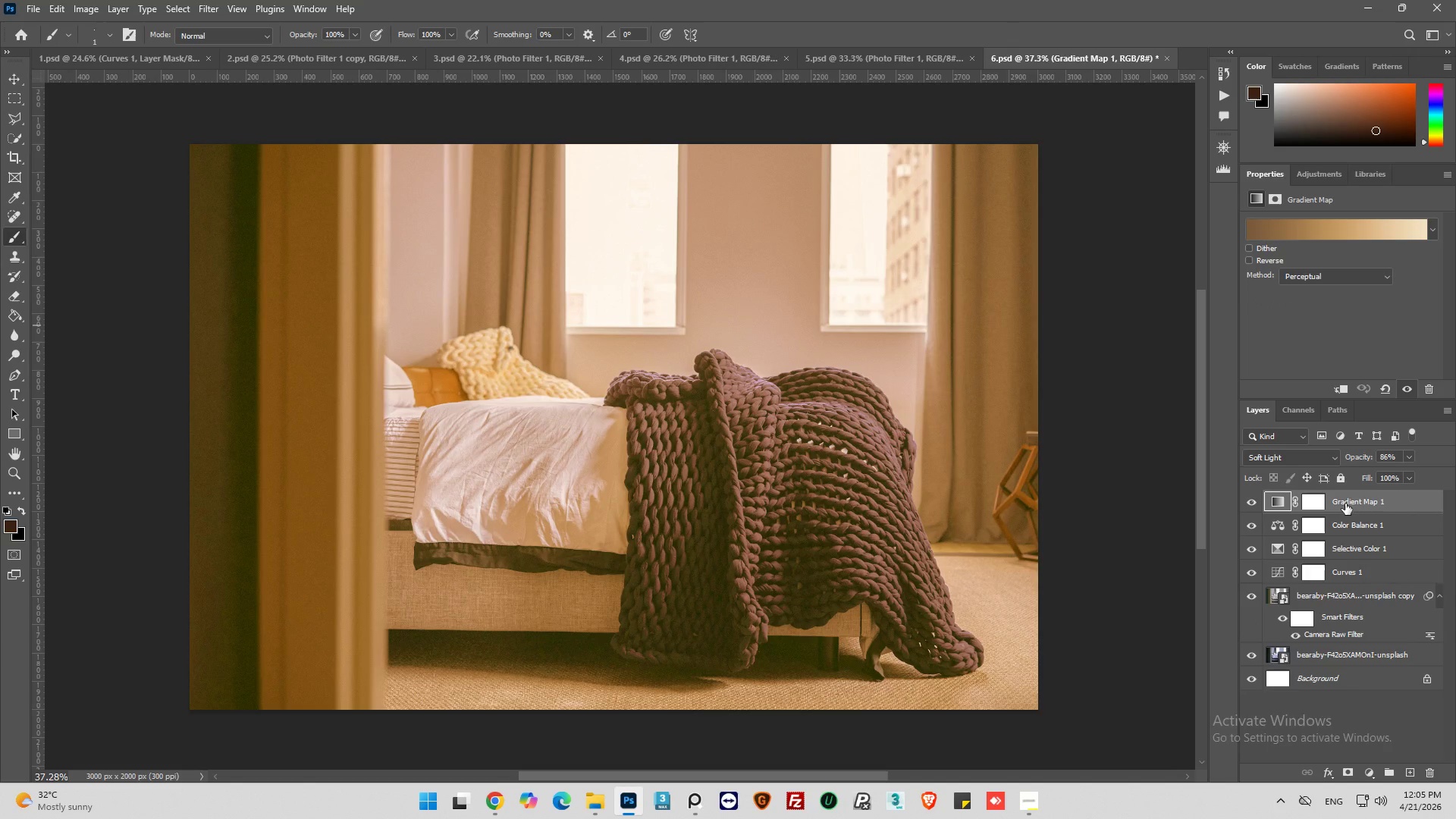 
wait(10.88)
 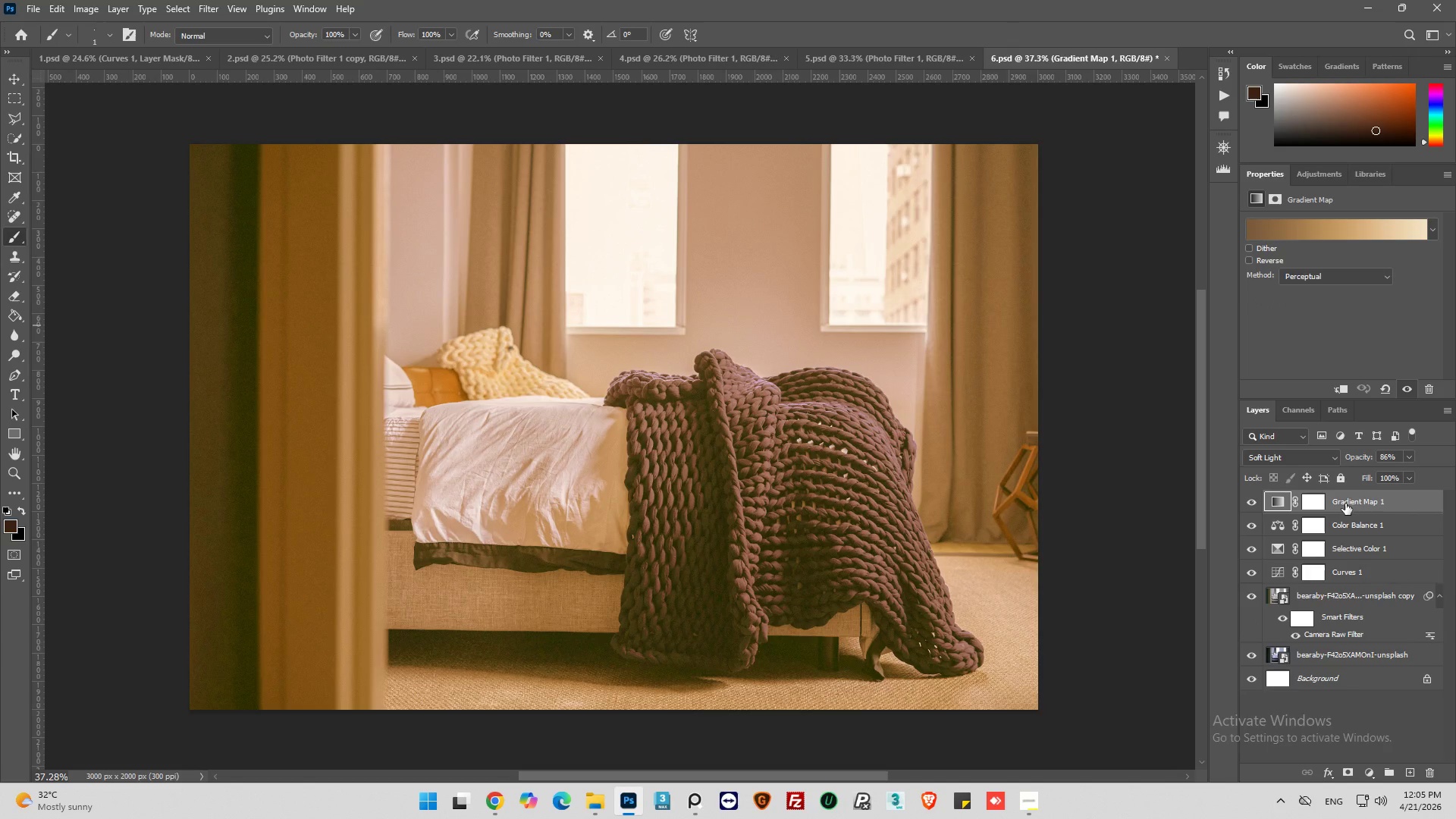 
left_click([1250, 526])
 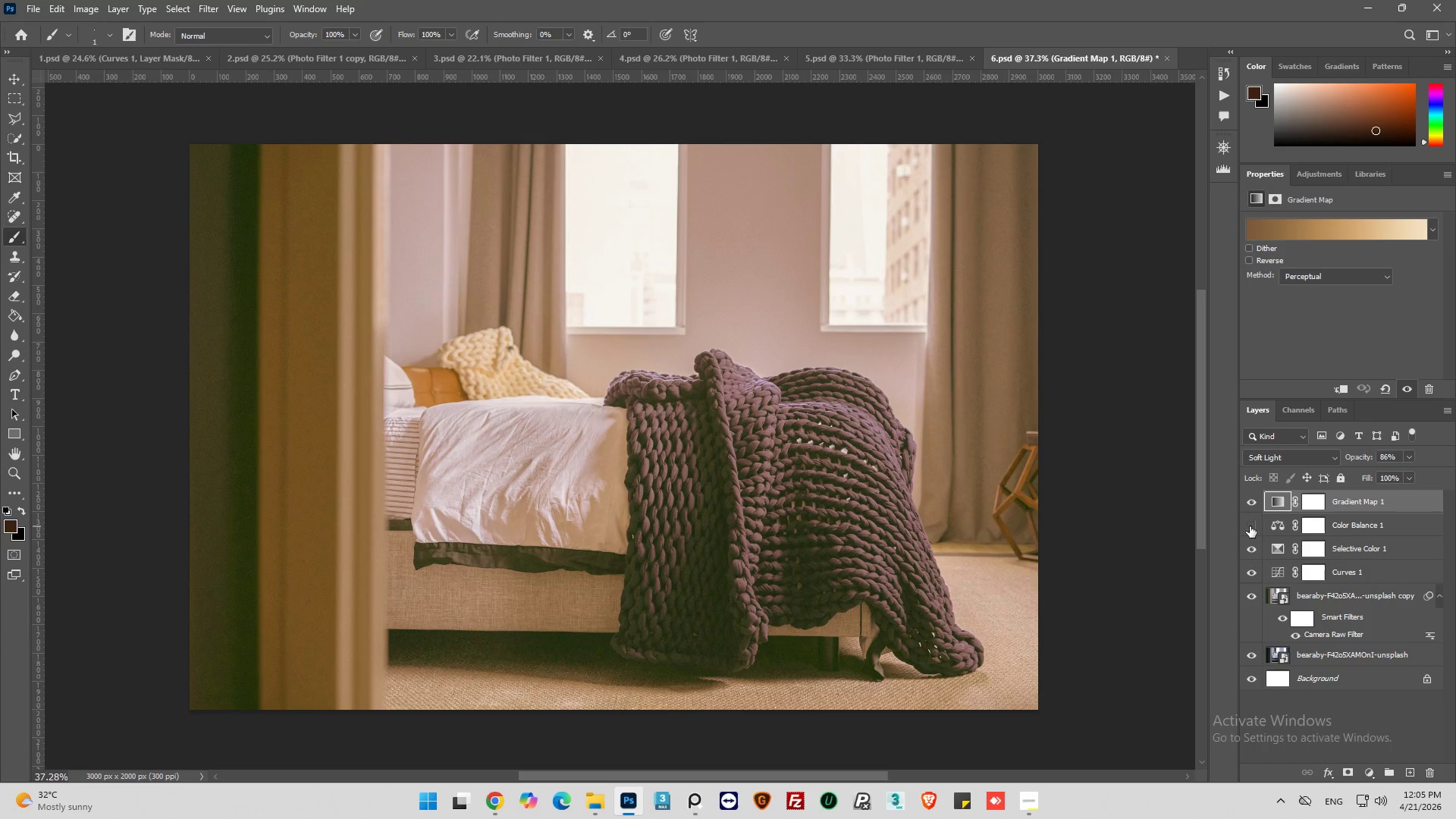 
left_click([1250, 526])
 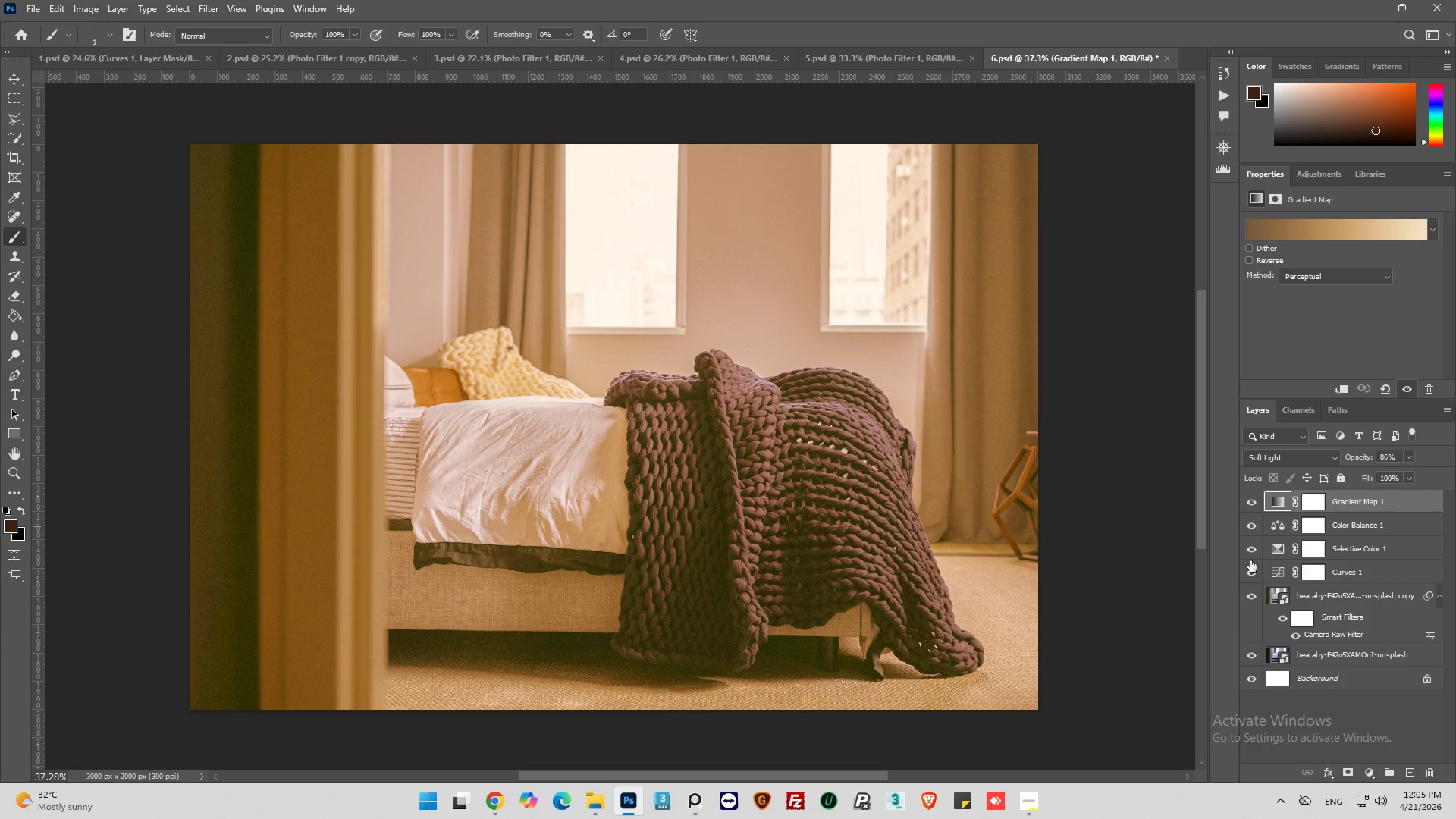 
left_click([1250, 551])
 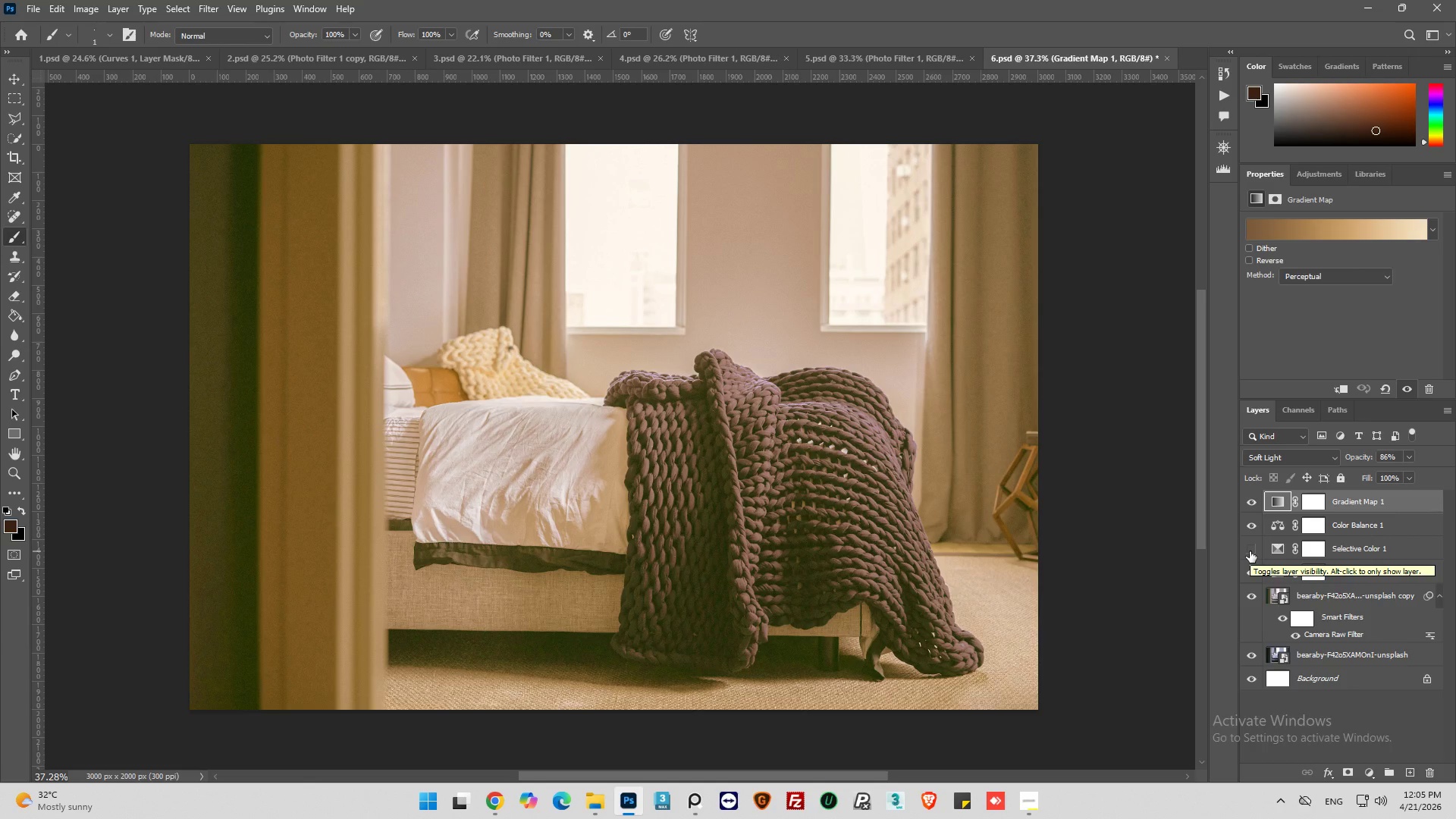 
left_click([1250, 551])
 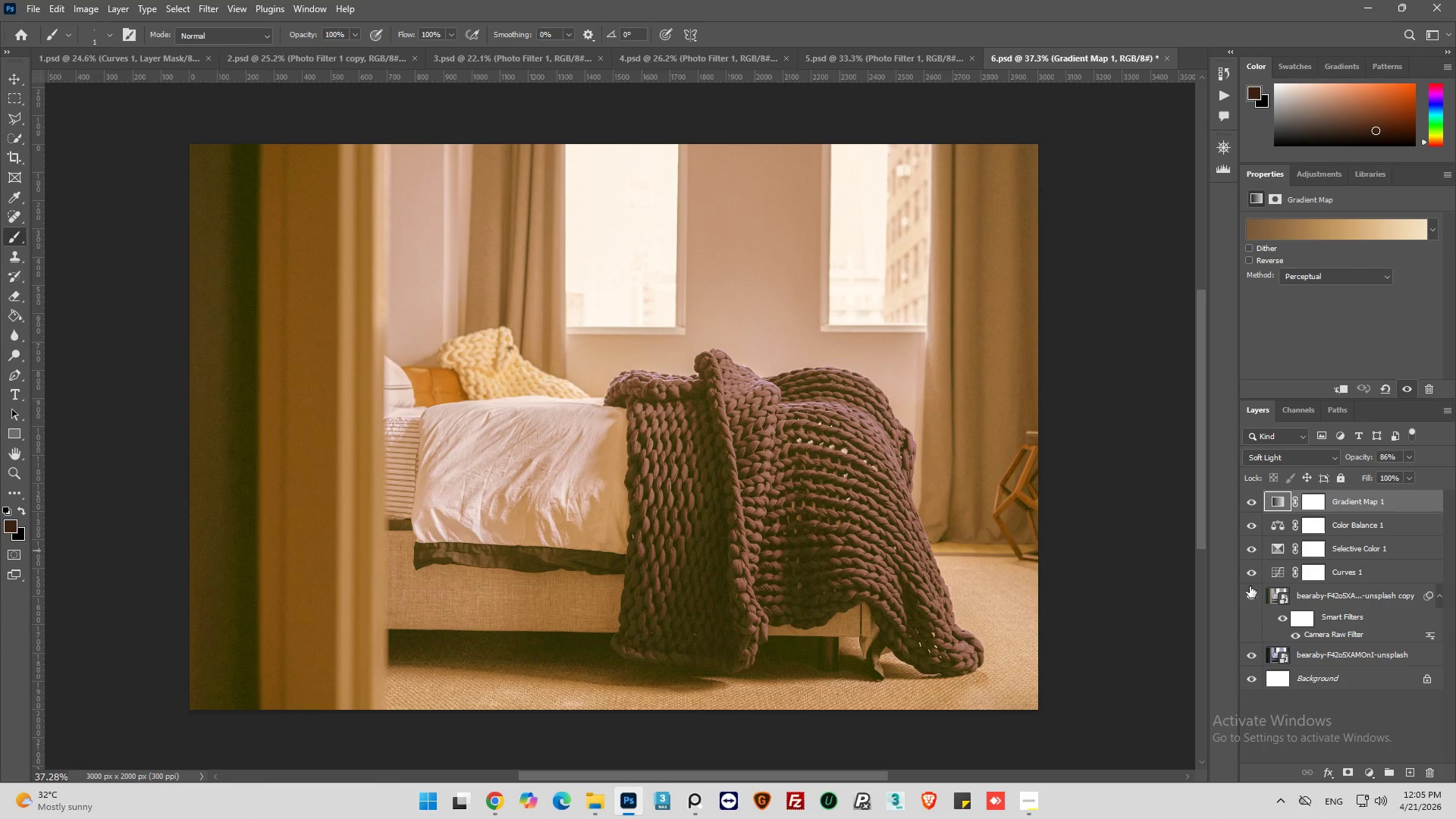 
left_click([1249, 573])
 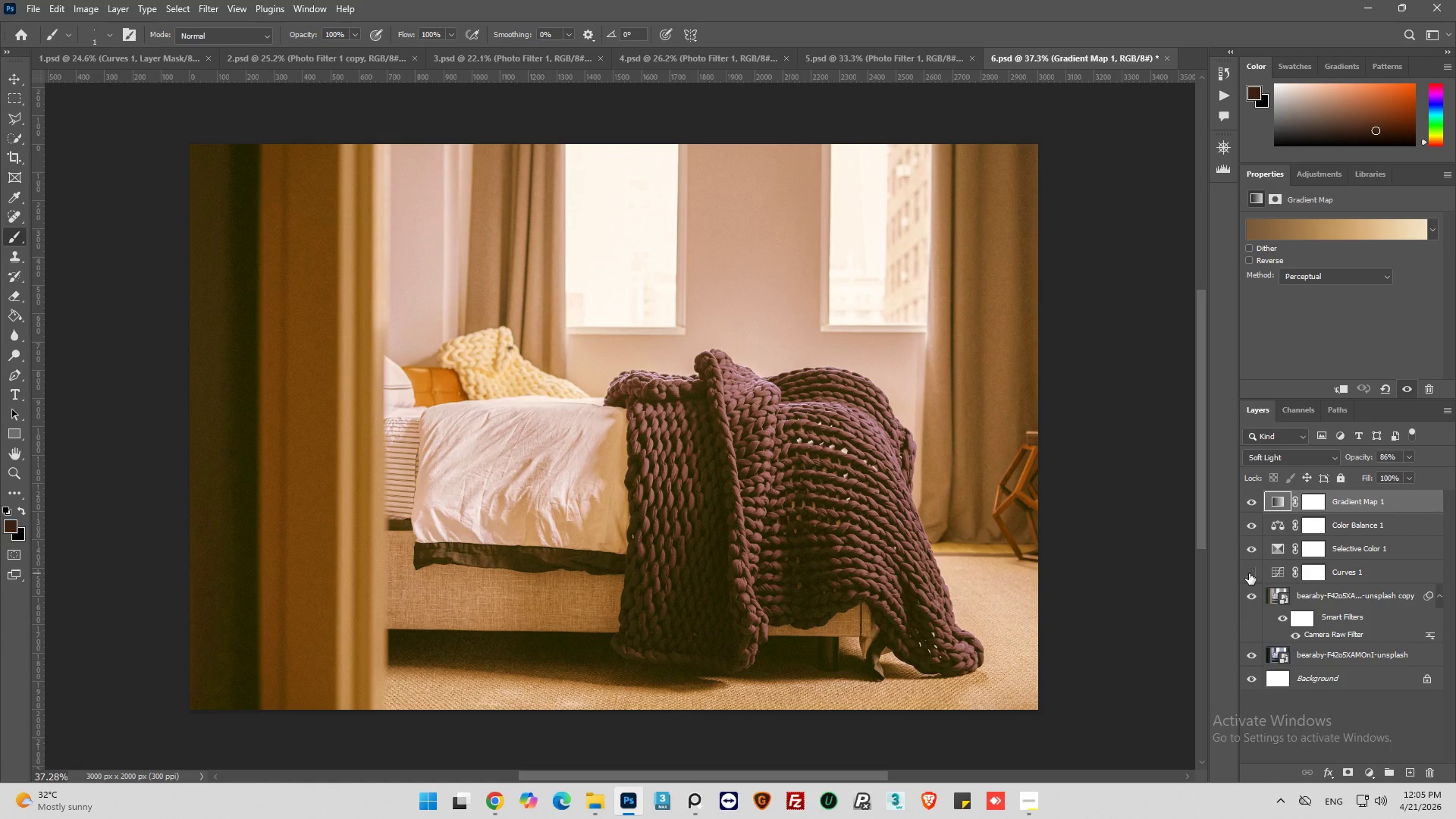 
left_click([1249, 573])
 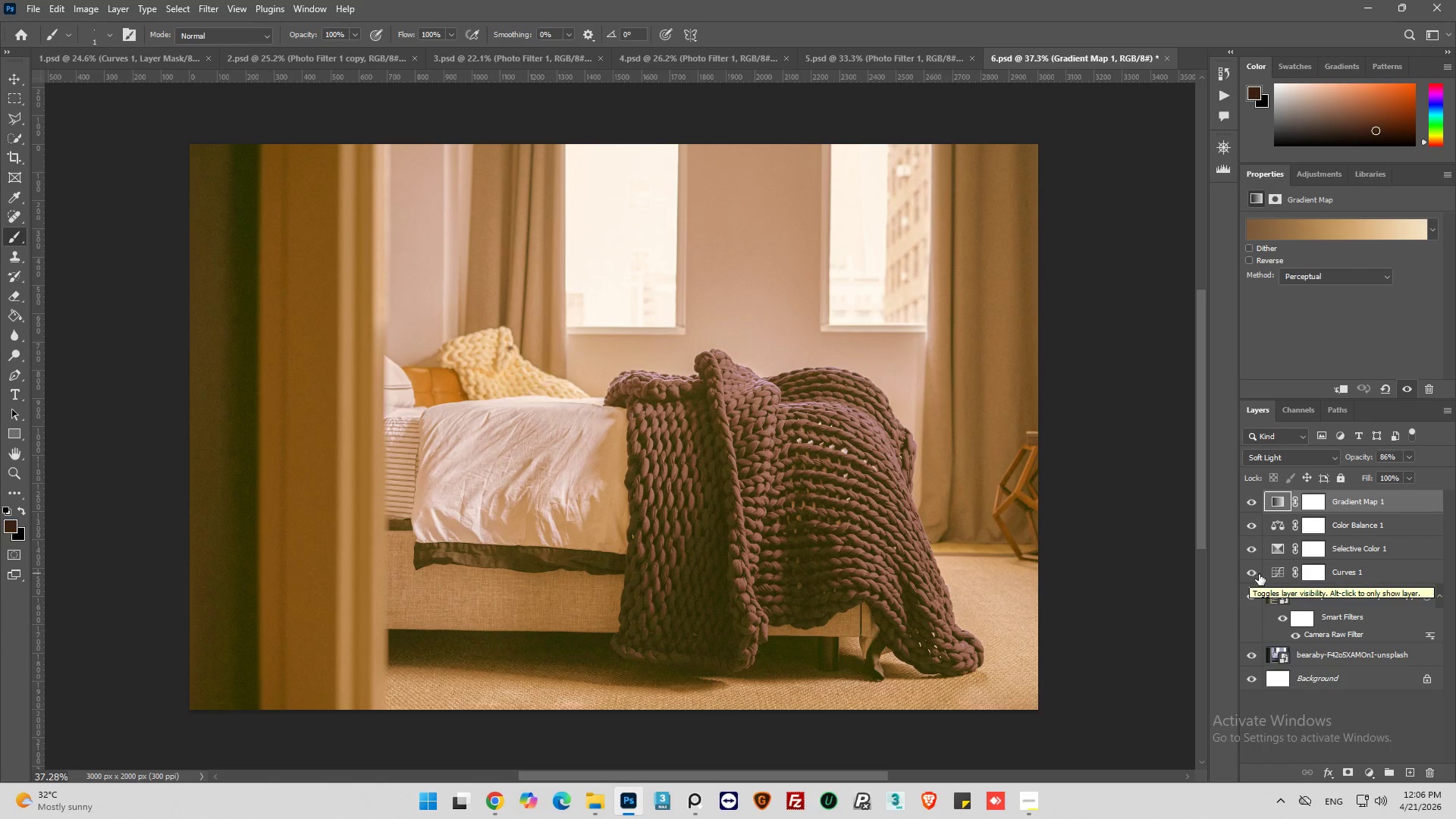 
left_click([1269, 572])
 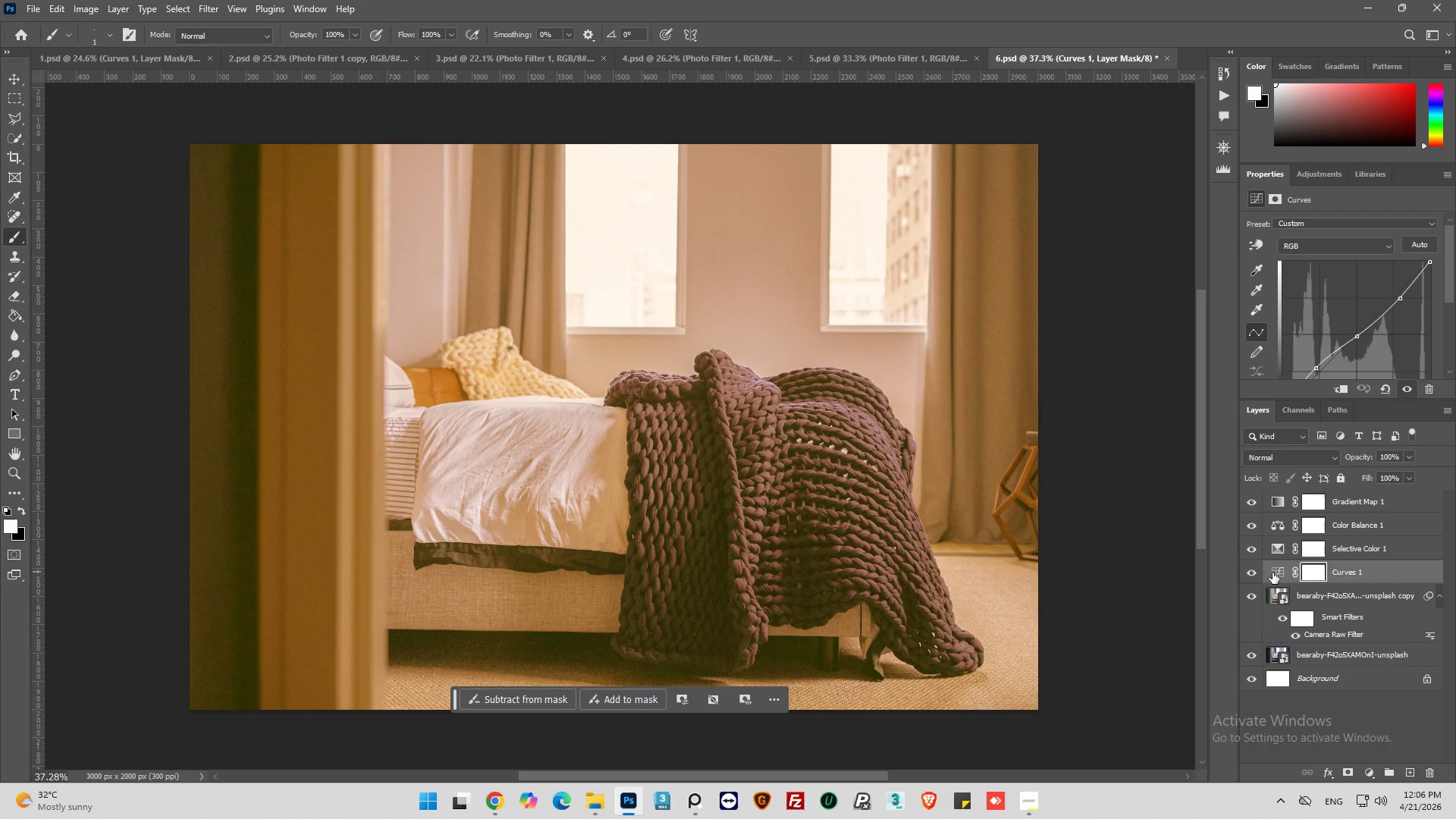 
left_click([1272, 573])
 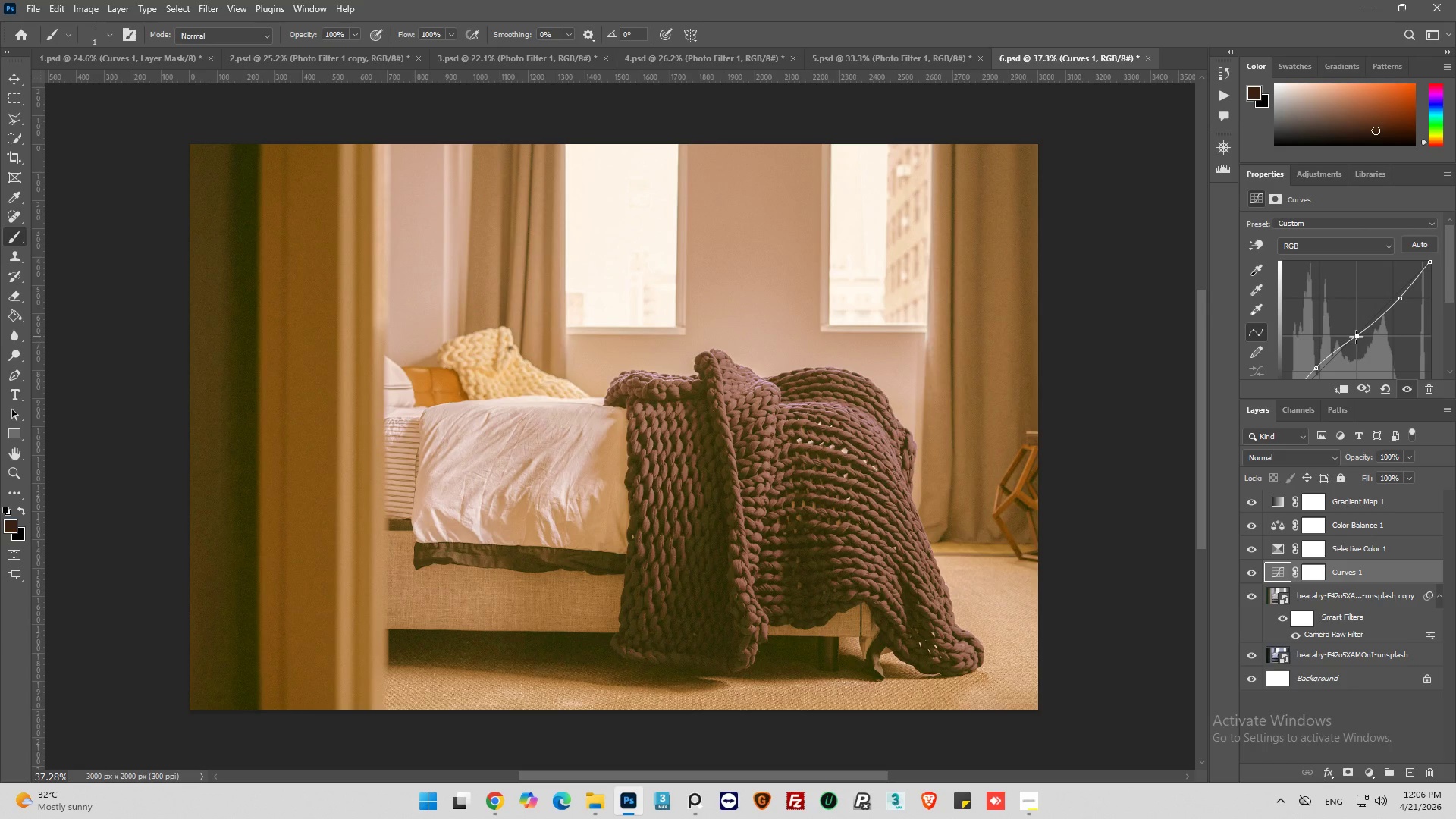 
wait(6.5)
 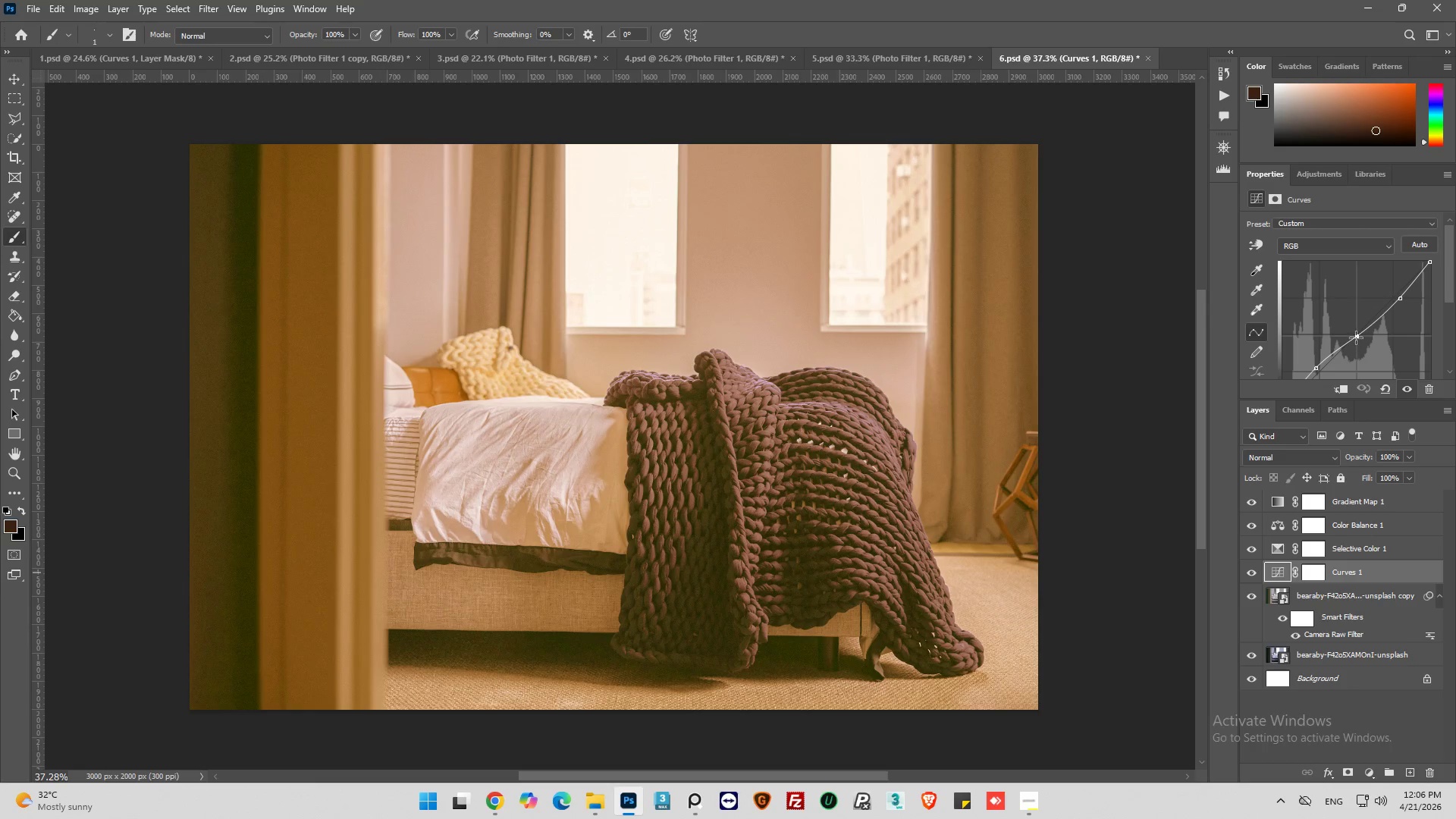 
left_click_drag(start_coordinate=[1314, 368], to_coordinate=[1314, 364])
 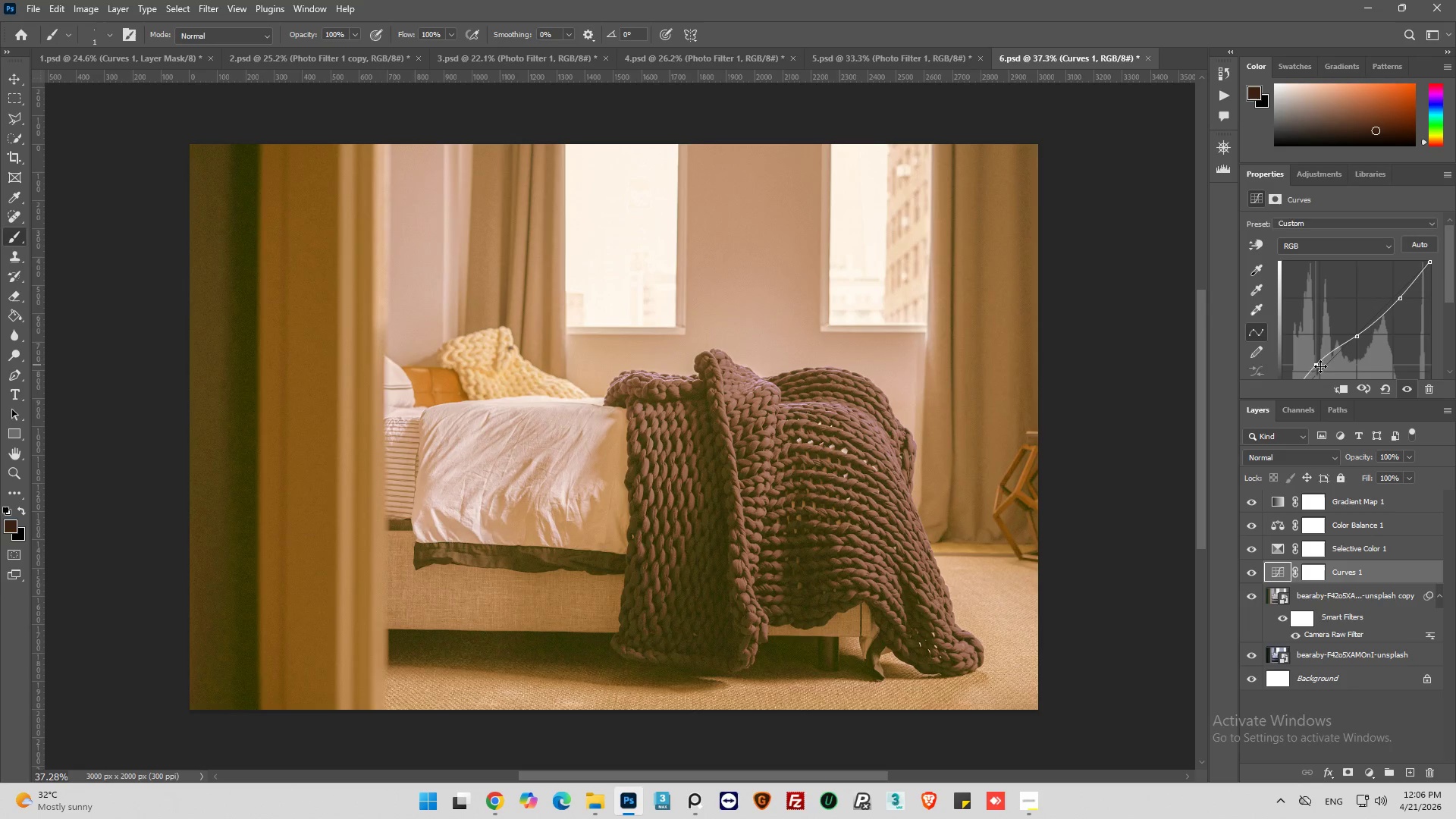 
scroll: coordinate [1320, 366], scroll_direction: down, amount: 2.0
 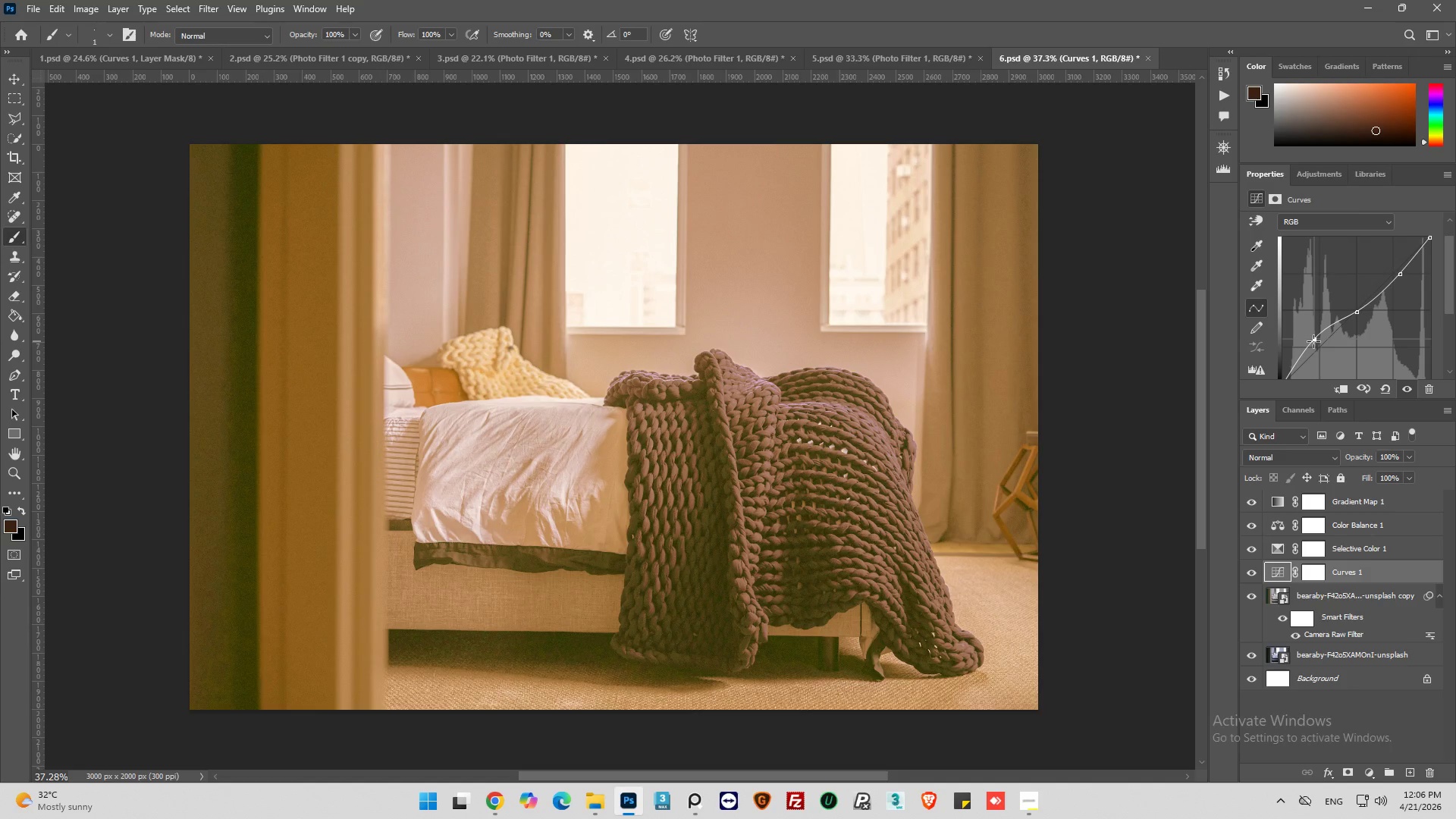 
wait(8.25)
 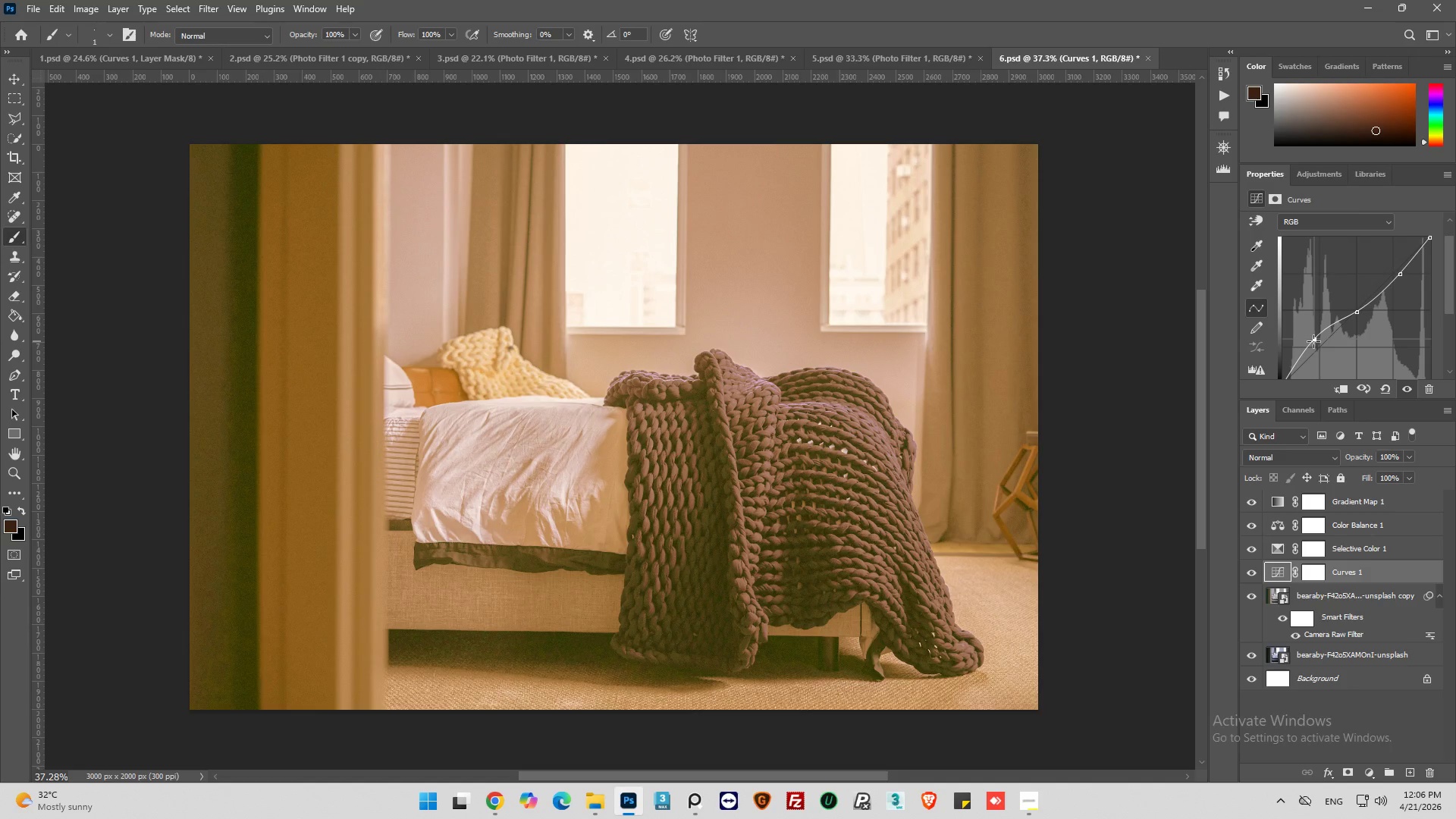 
left_click([1315, 343])
 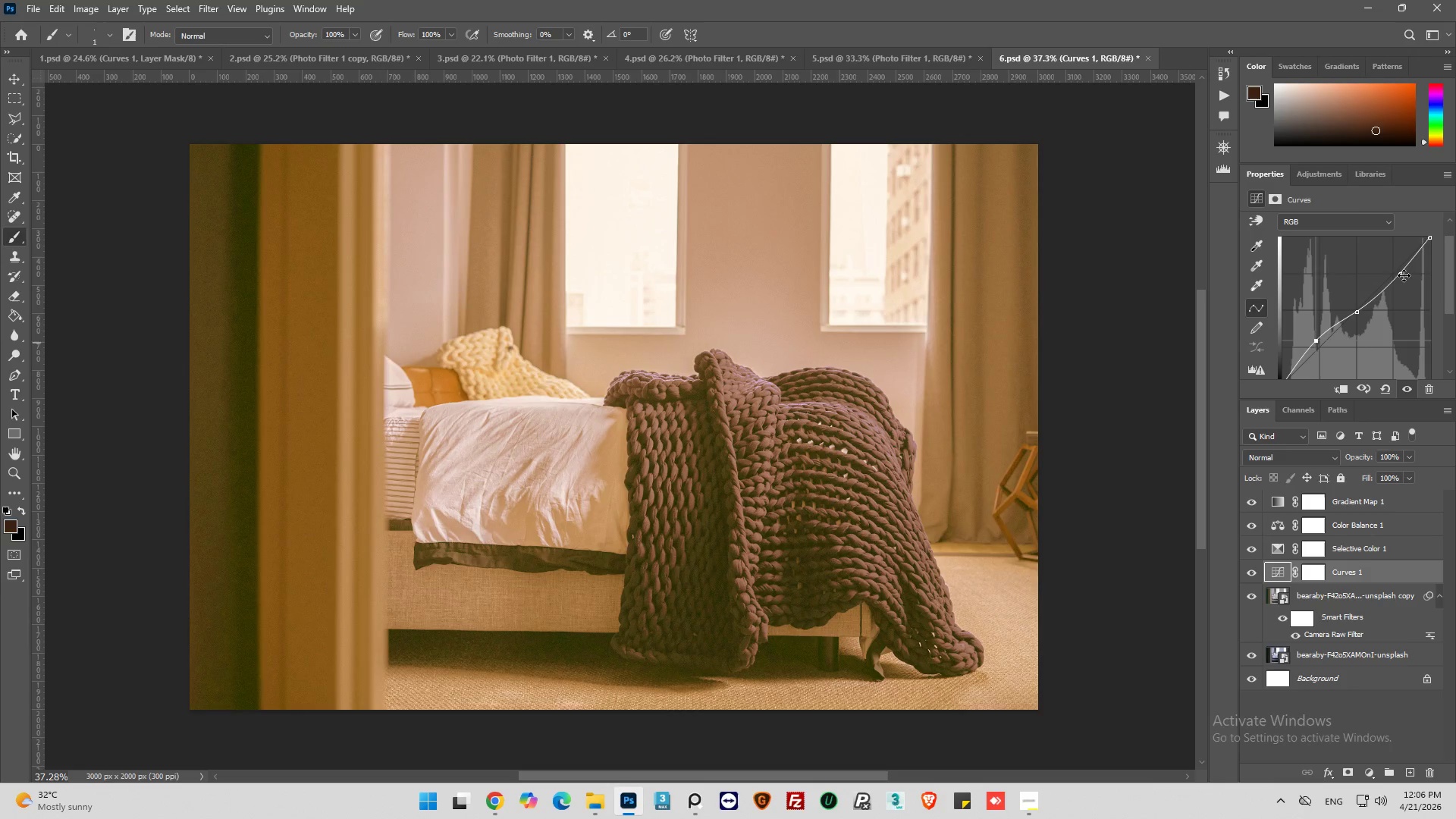 
left_click_drag(start_coordinate=[1404, 274], to_coordinate=[1408, 276])
 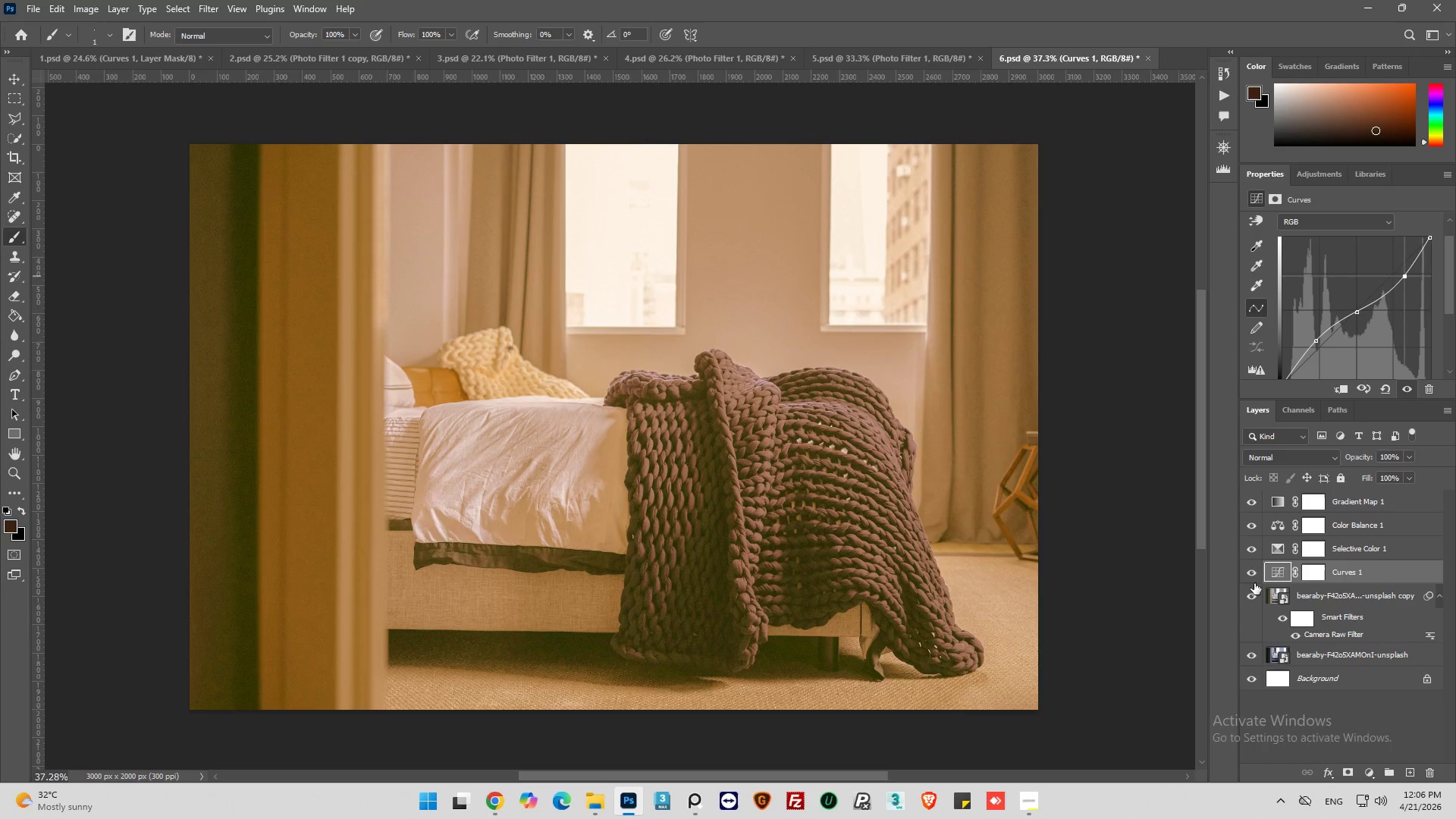 
left_click([1255, 573])
 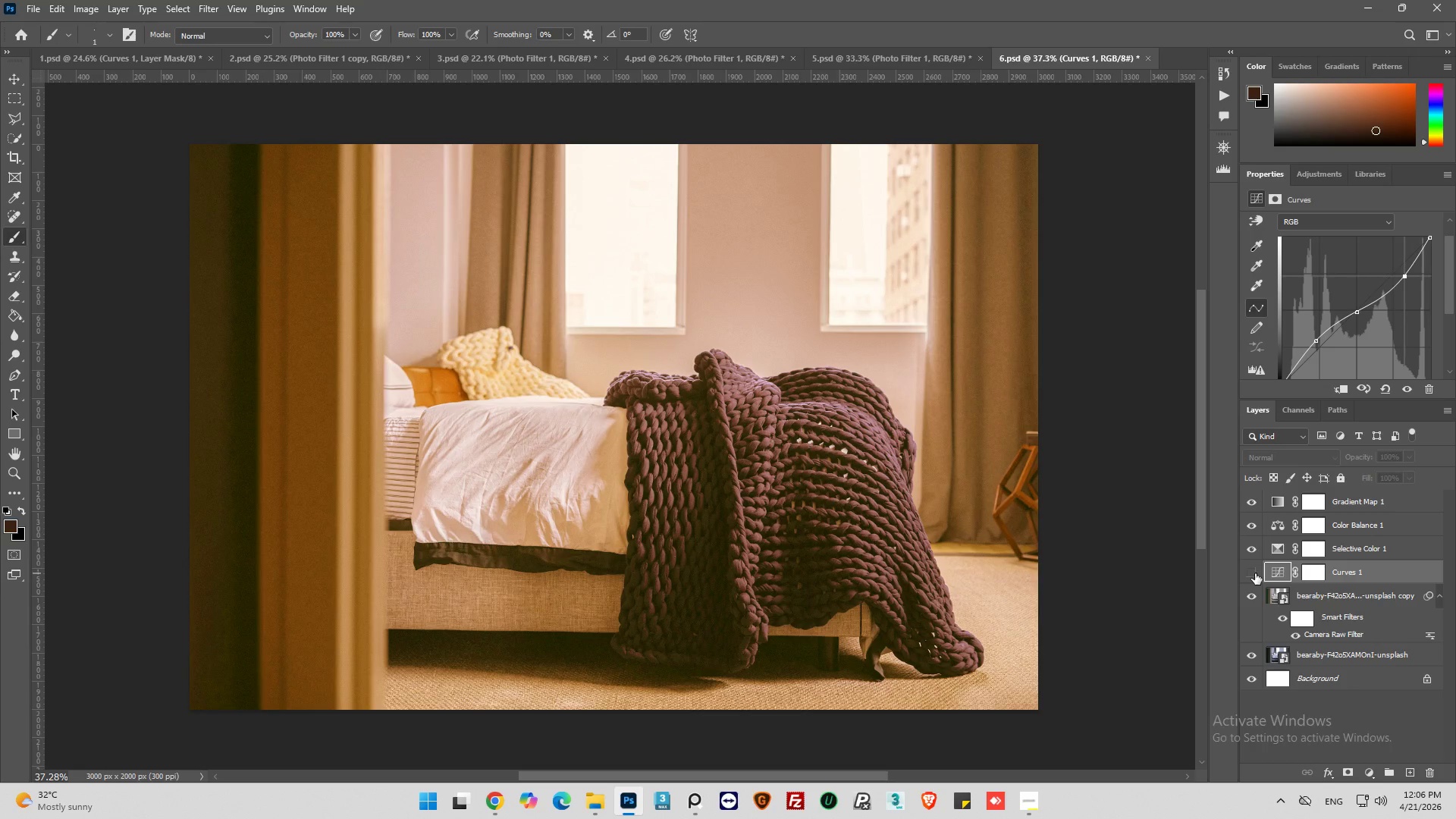 
left_click([1255, 573])
 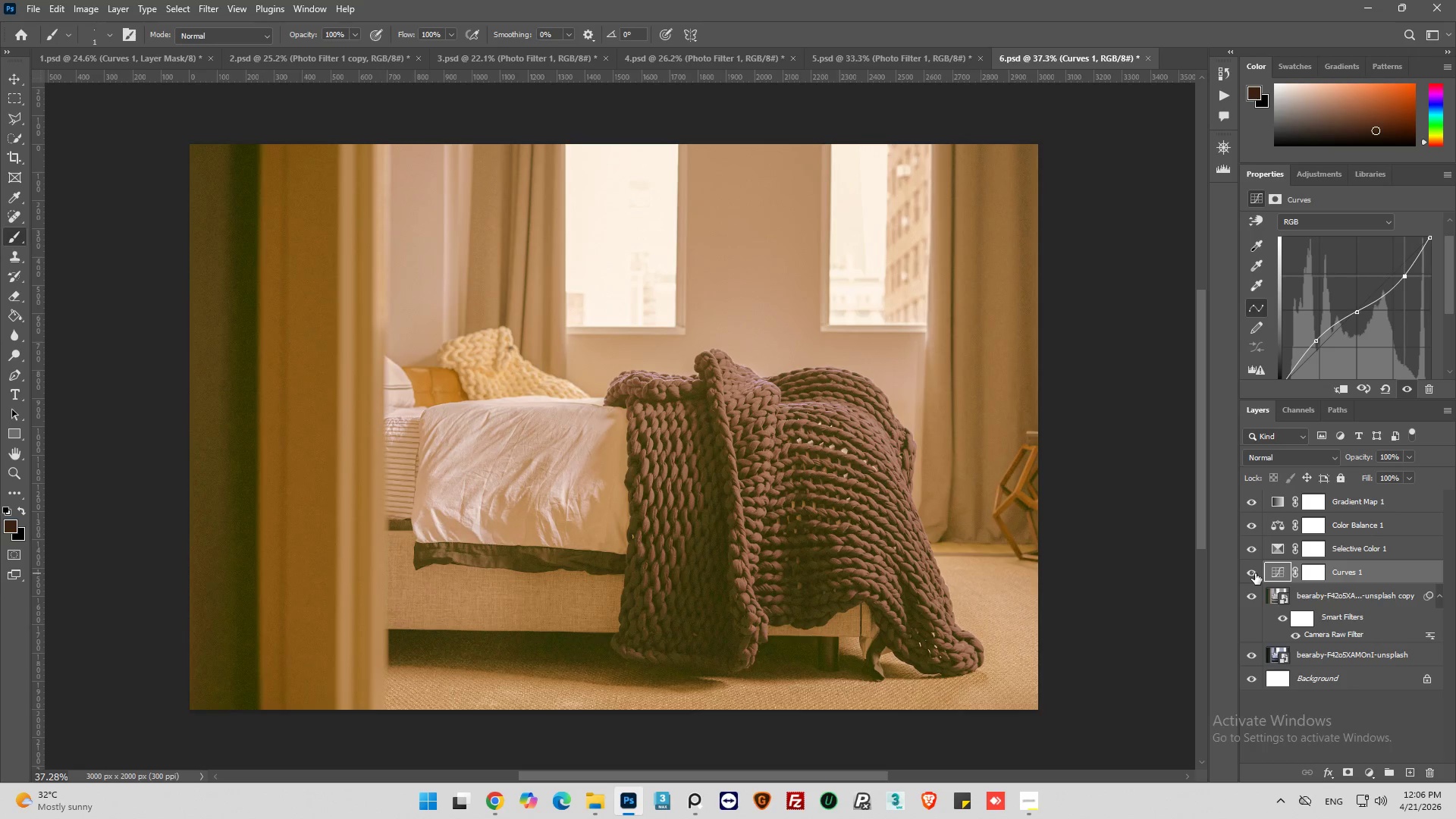 
left_click([1255, 573])
 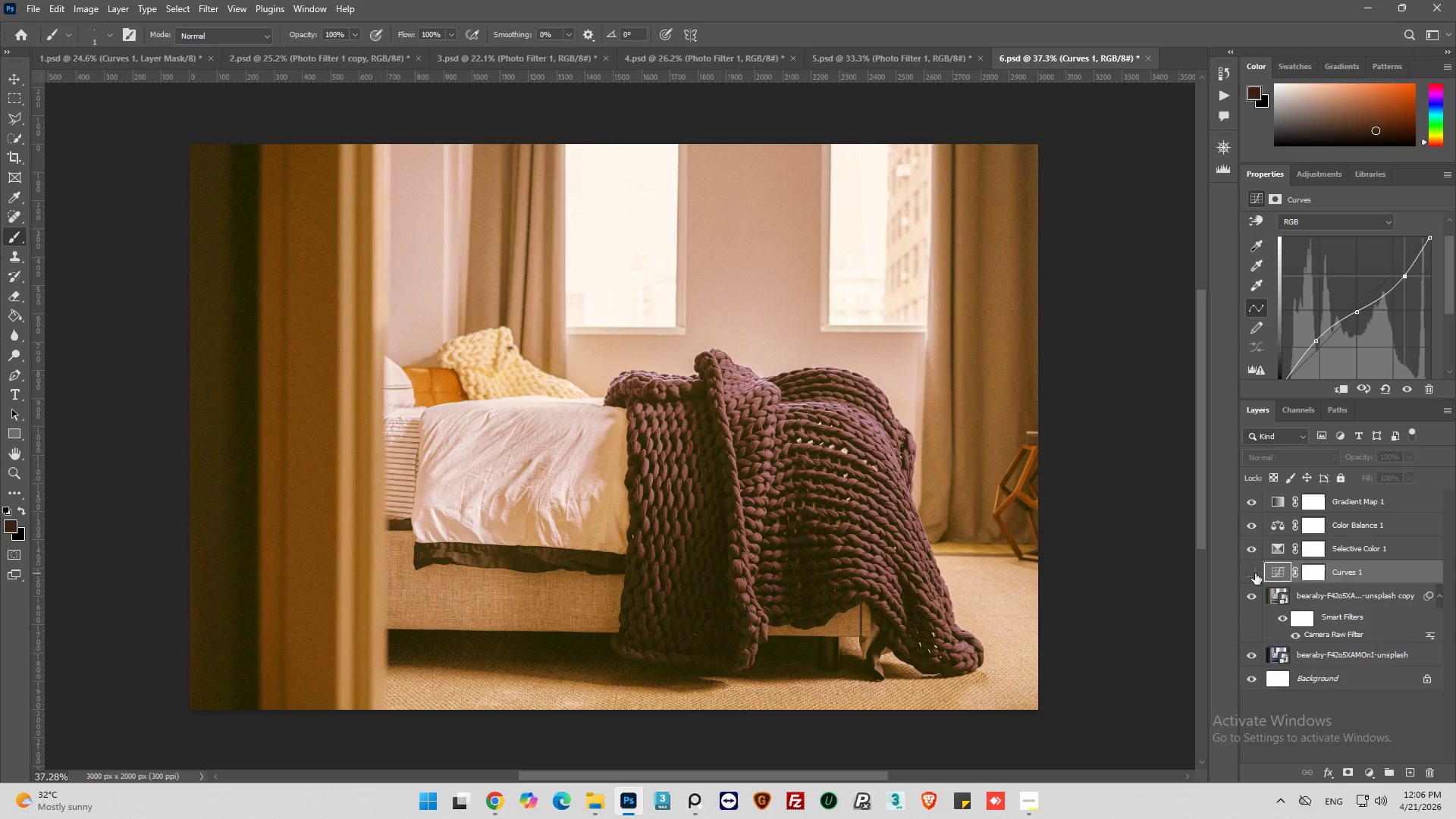 
left_click([1255, 573])
 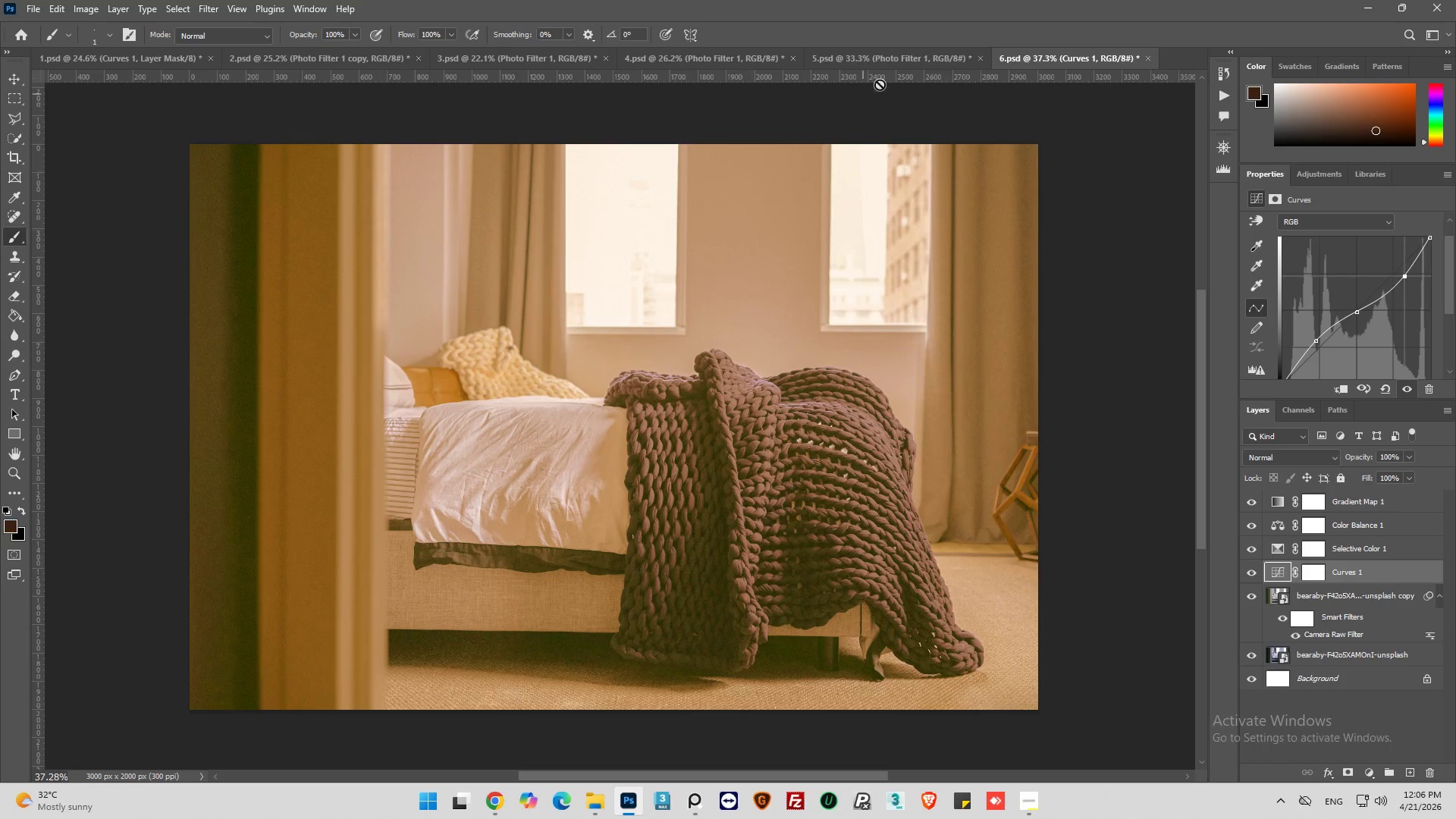 
left_click([876, 56])
 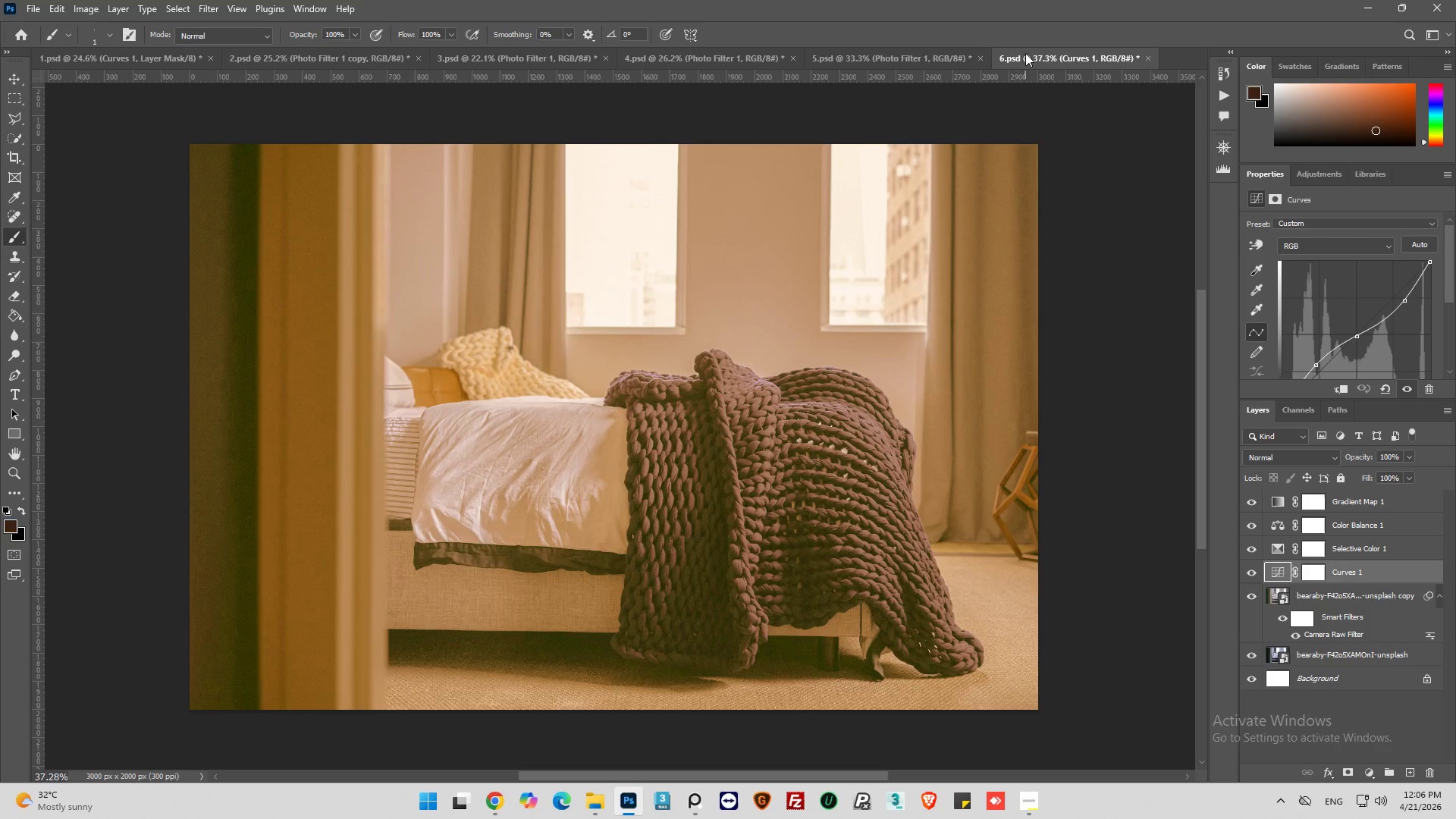 
left_click([897, 51])
 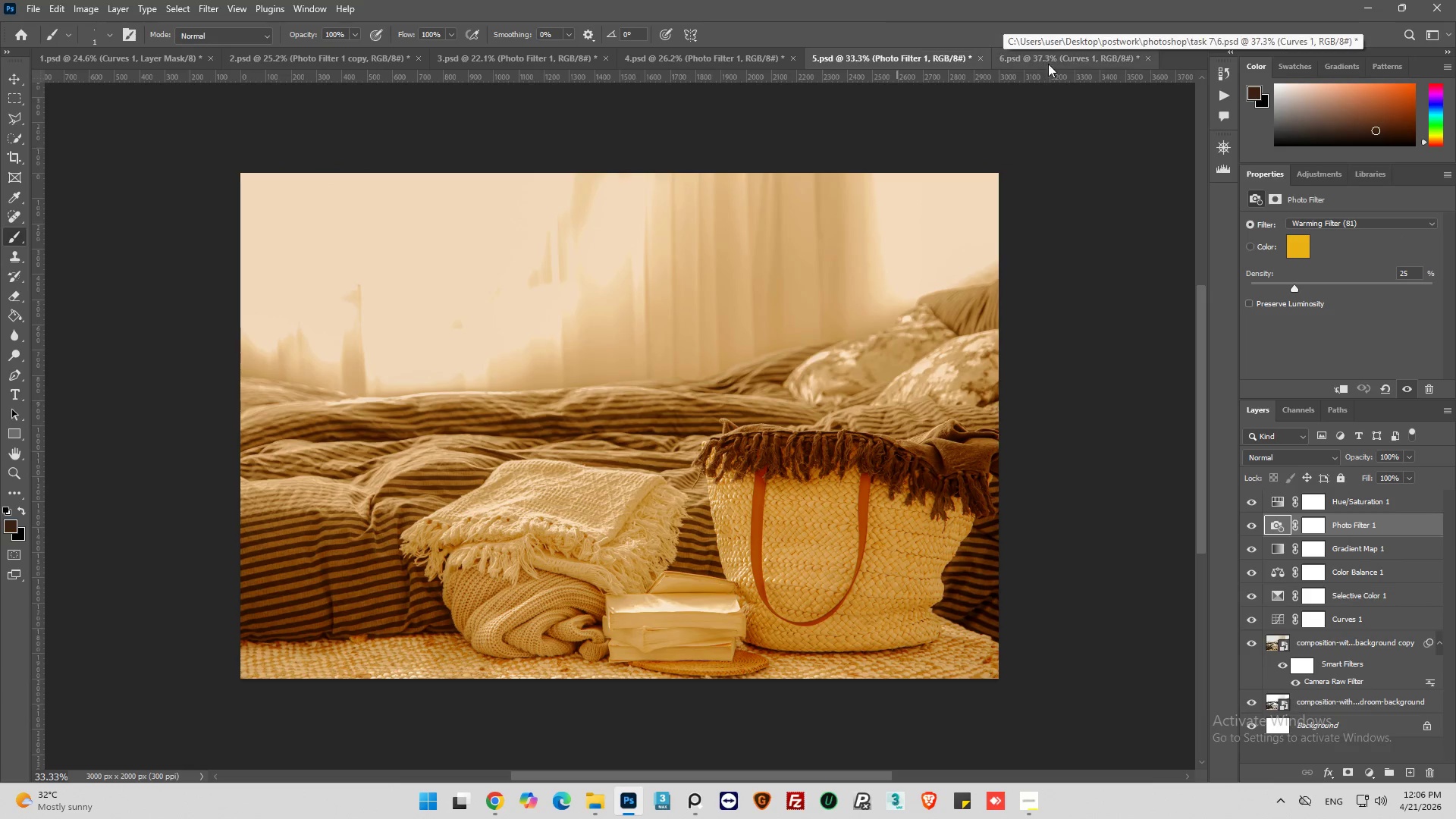 
left_click([1063, 64])
 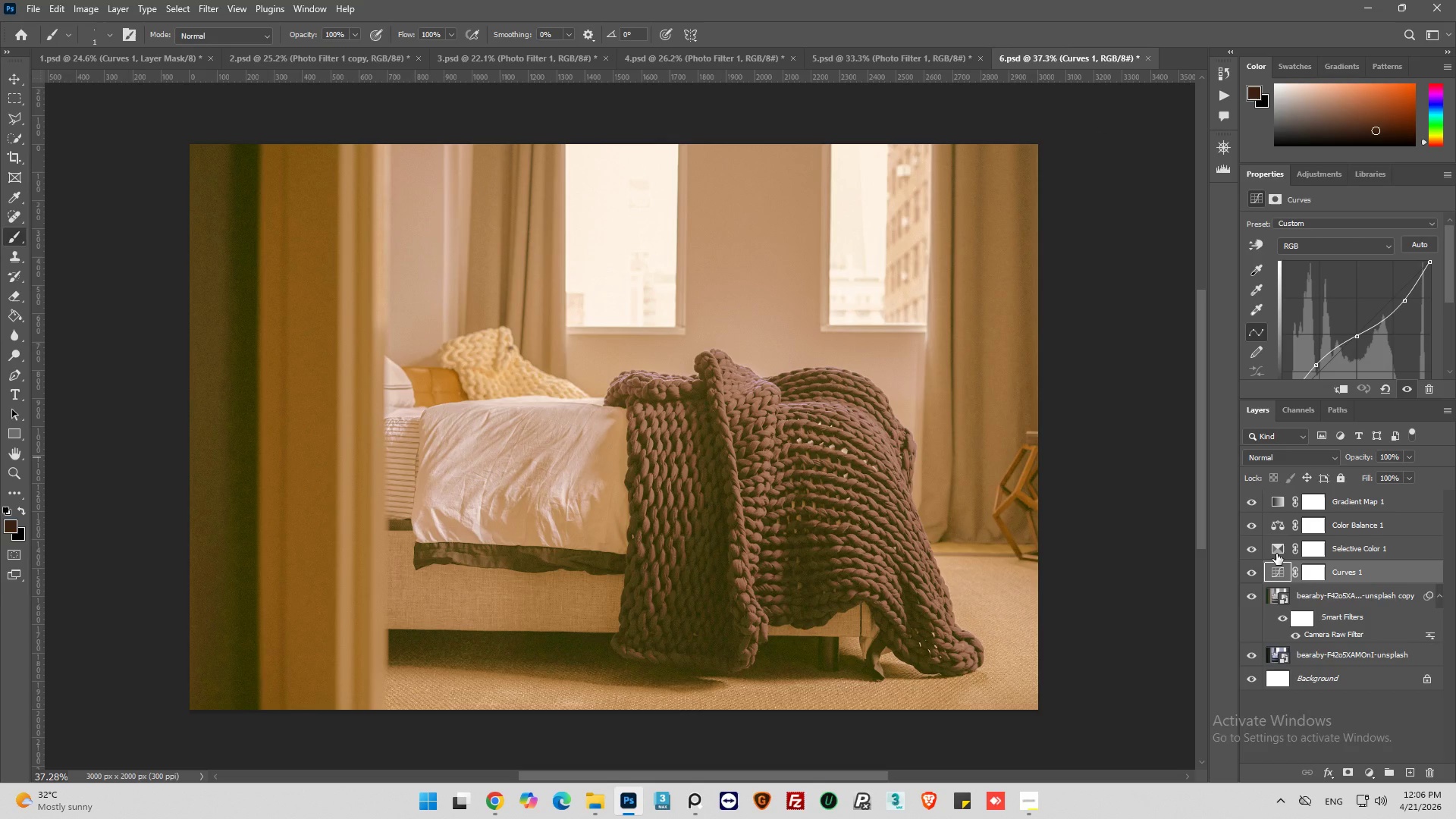 
wait(5.2)
 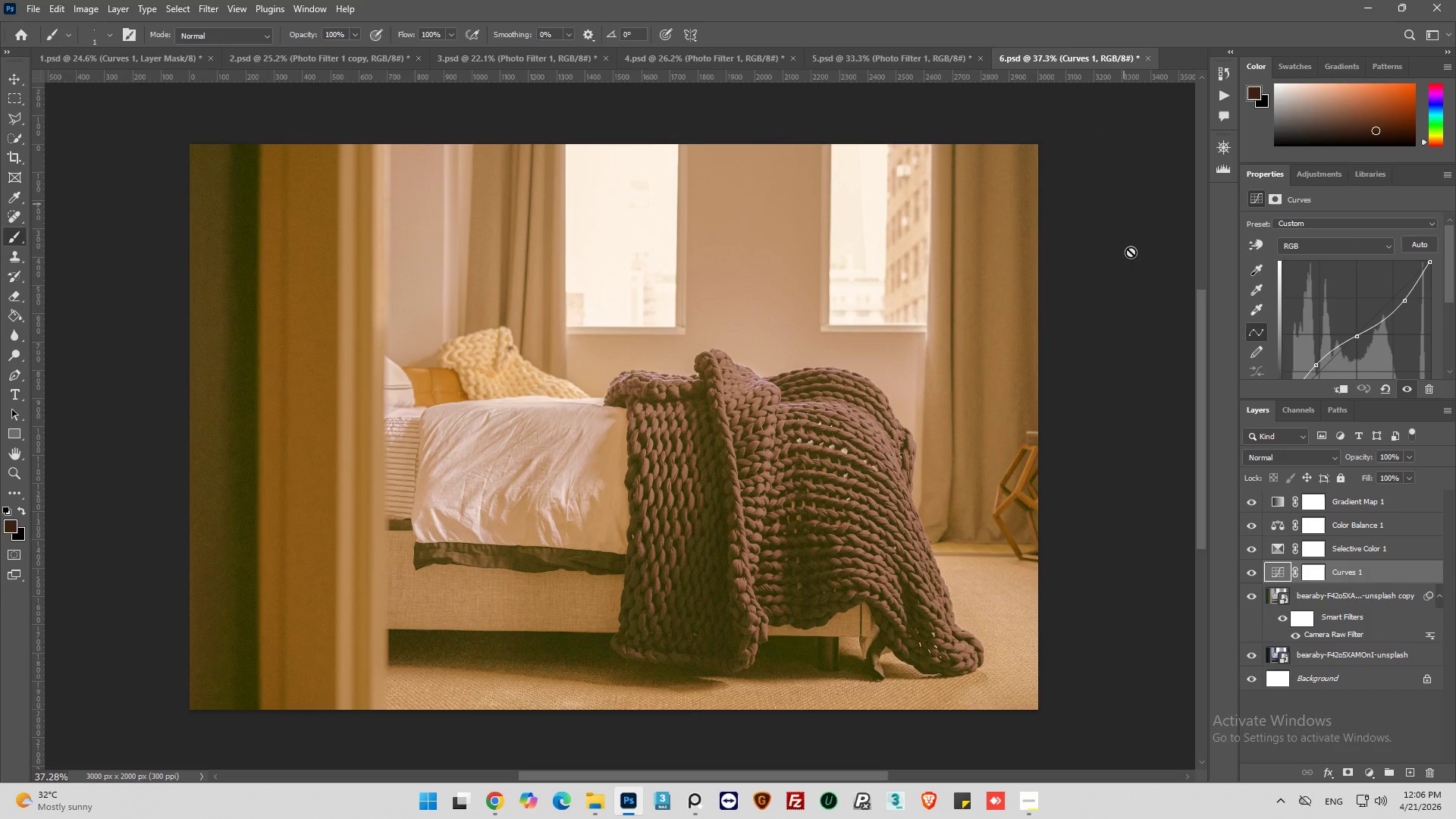 
left_click([1276, 500])
 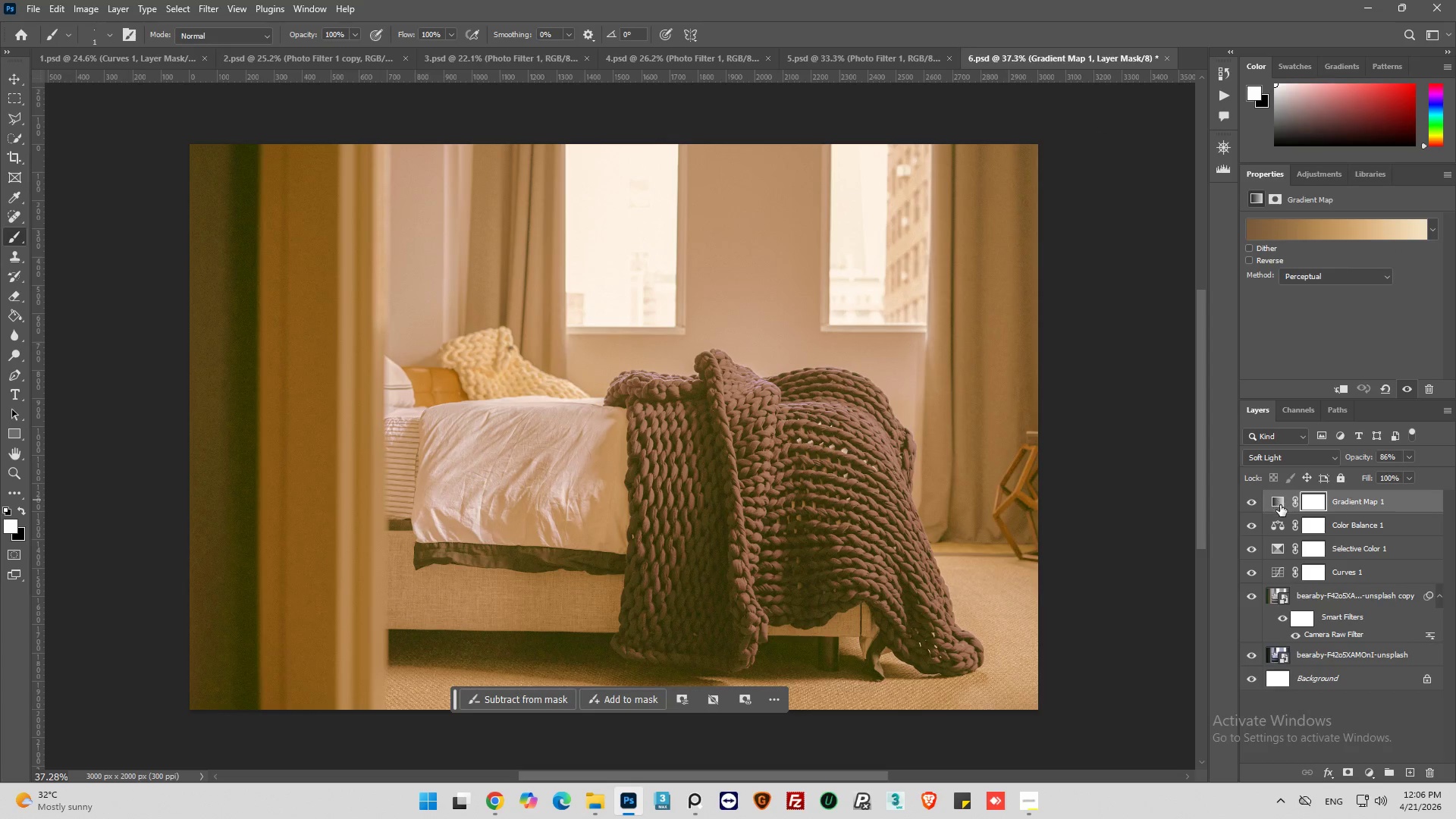 
left_click([1281, 505])
 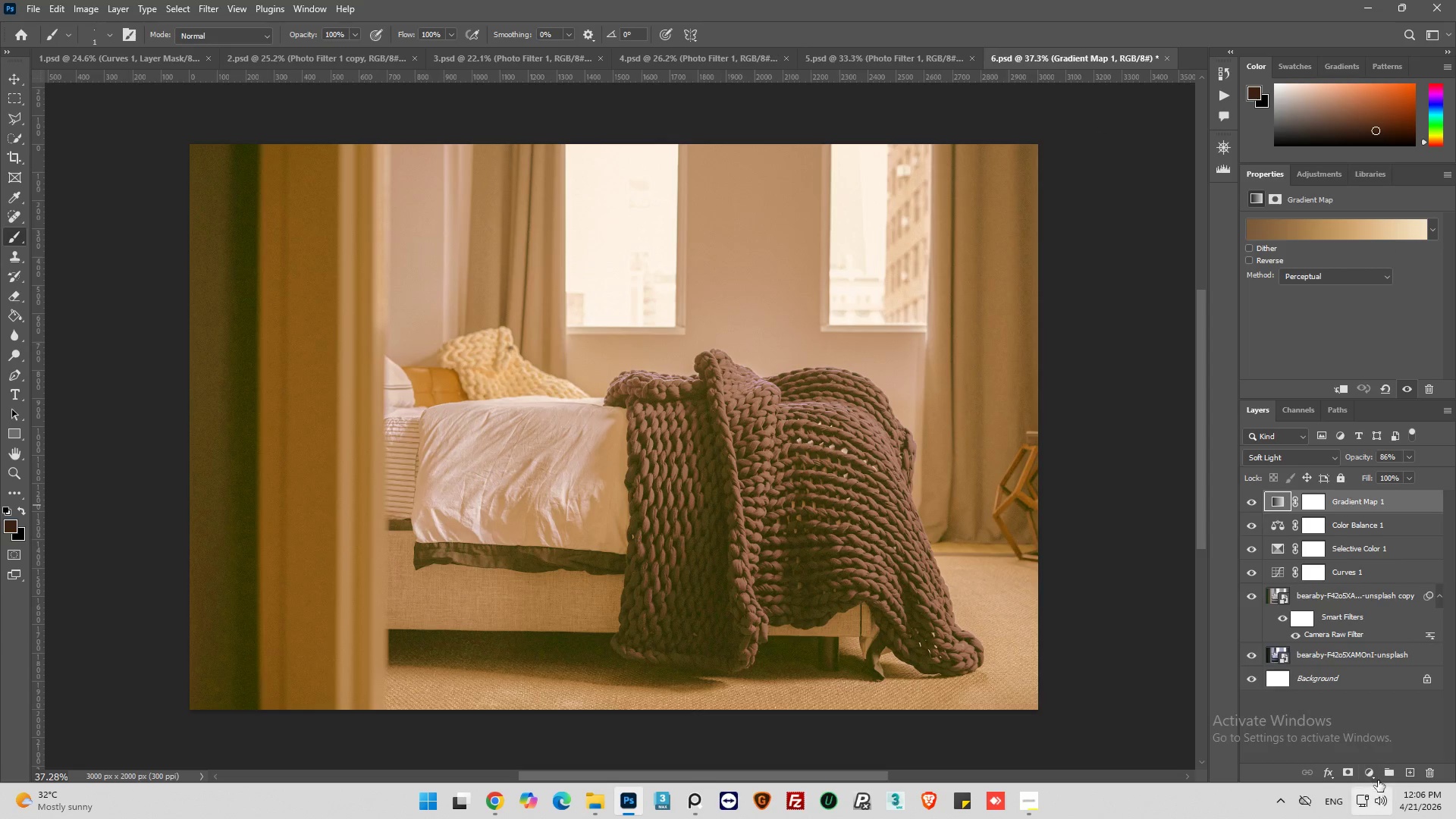 
left_click([1373, 772])
 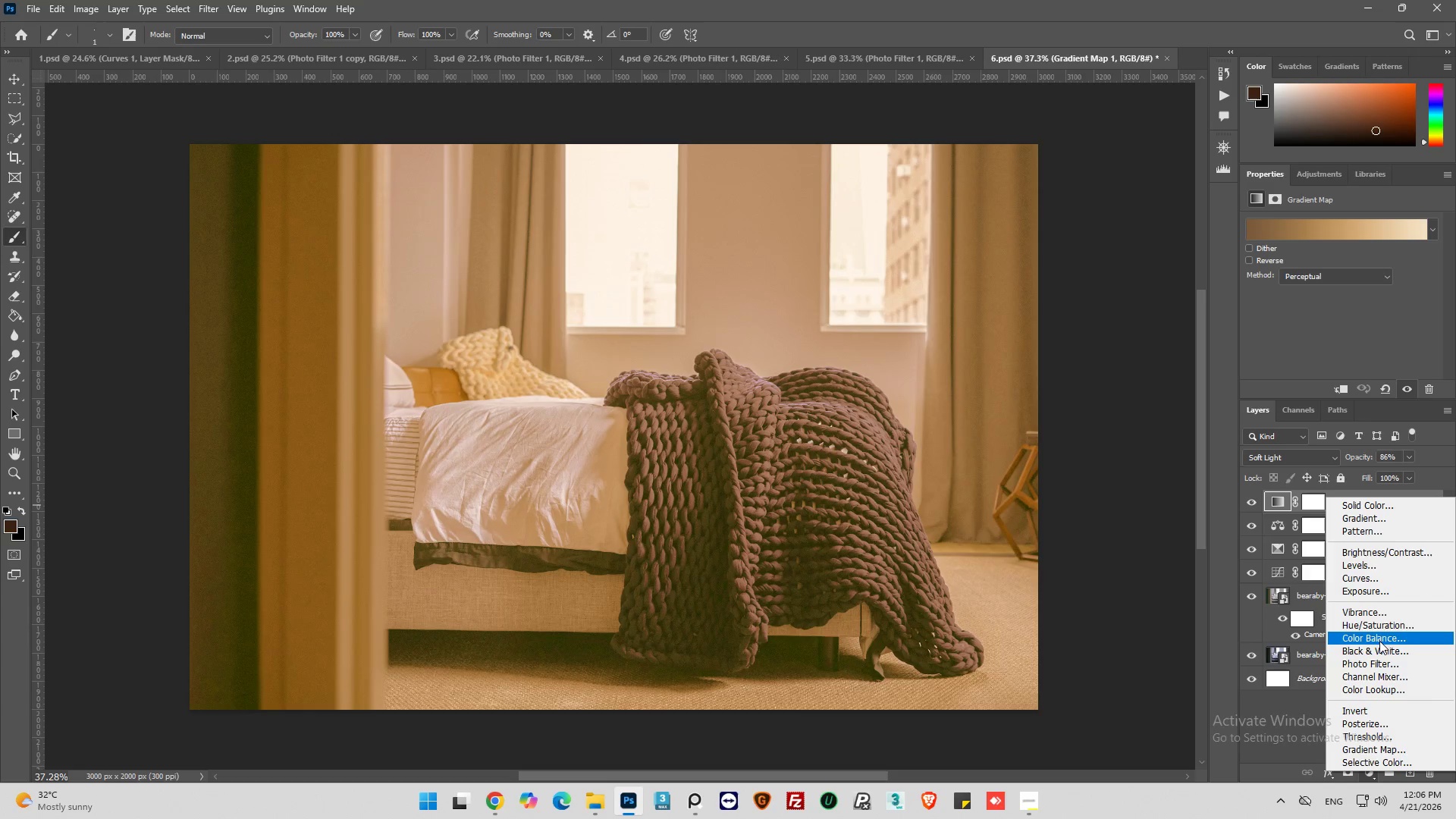 
left_click([1382, 622])
 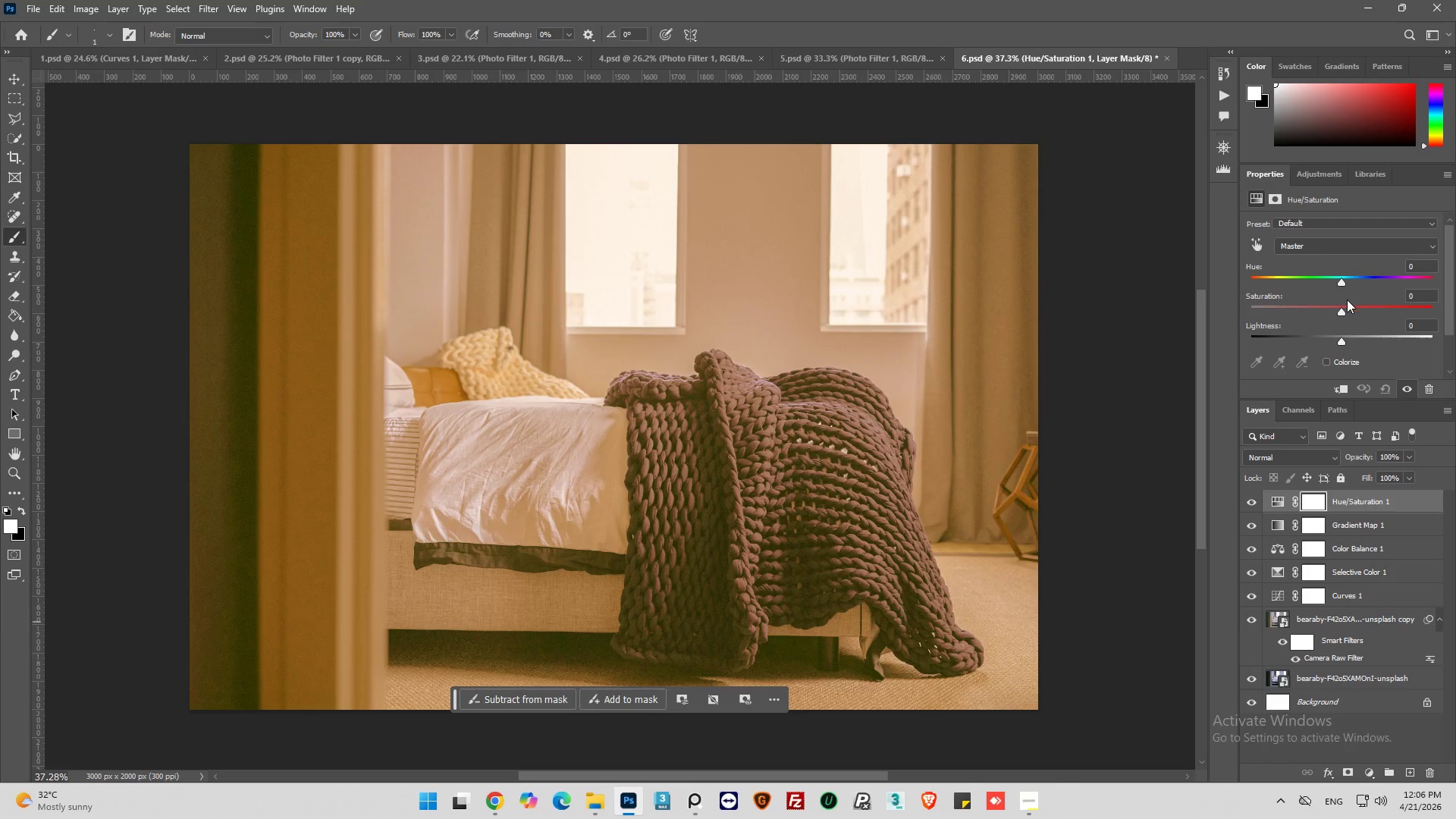 
left_click_drag(start_coordinate=[1341, 309], to_coordinate=[1353, 312])
 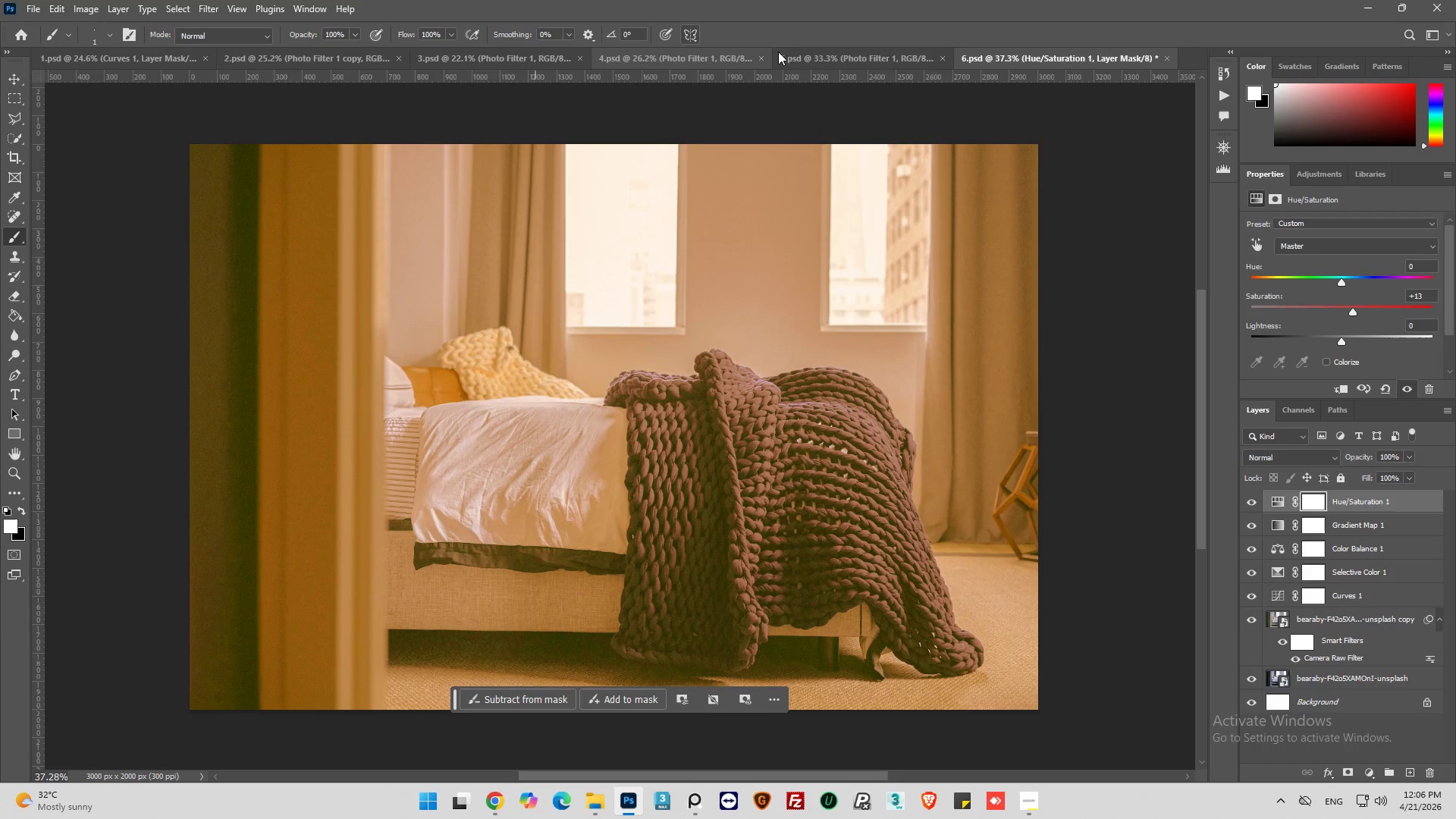 
left_click([814, 56])
 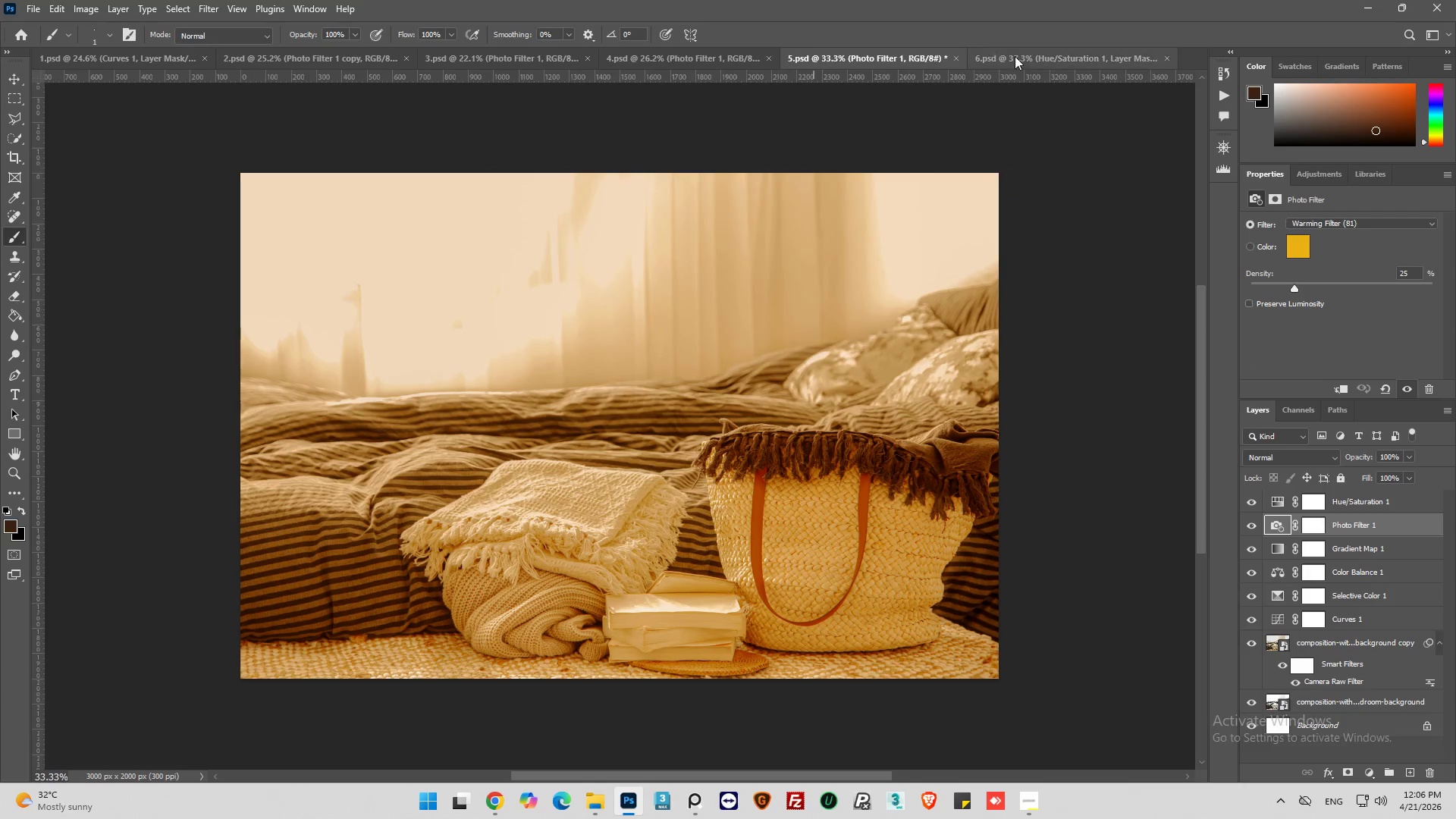 
left_click([1040, 60])
 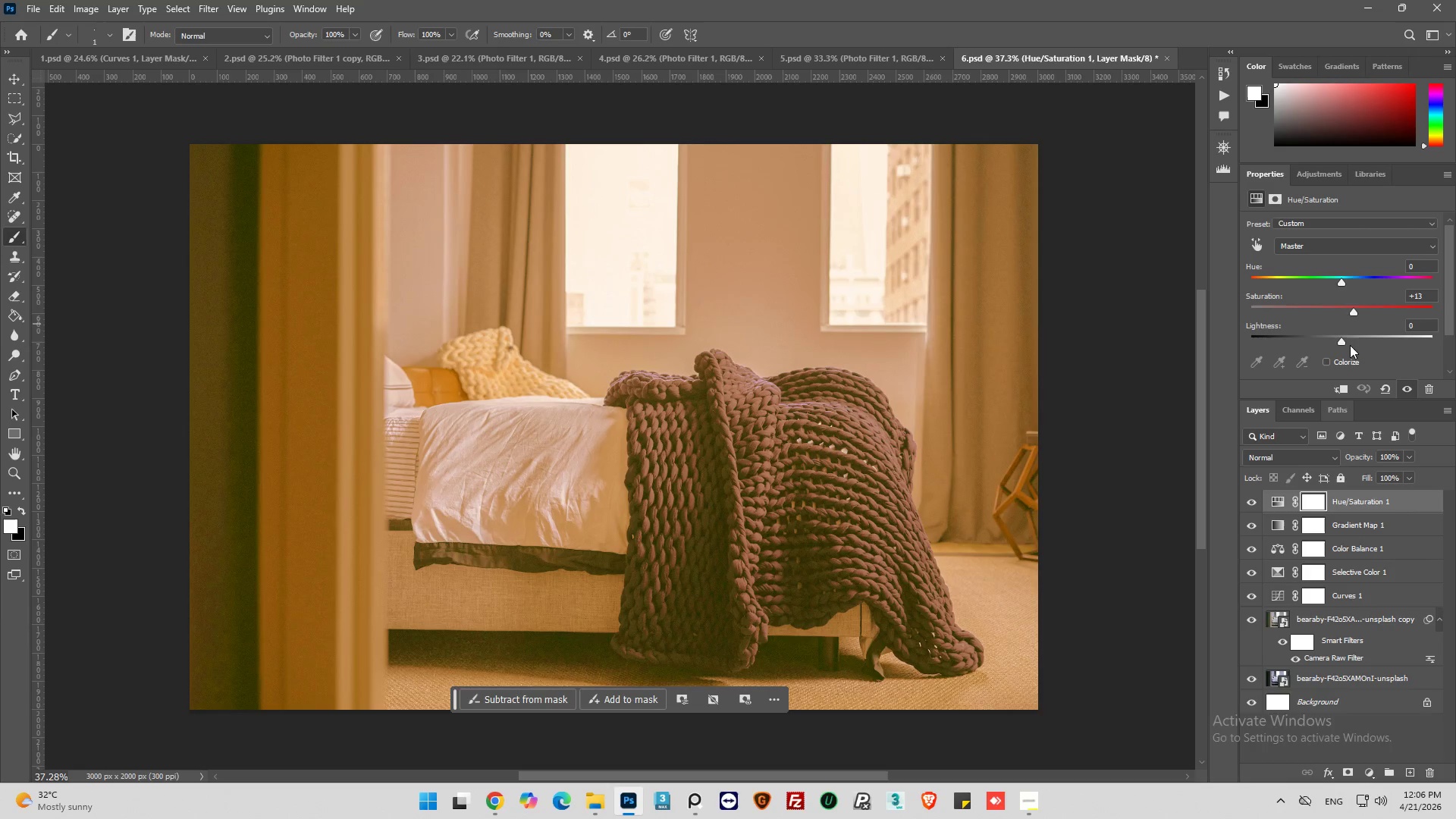 
left_click_drag(start_coordinate=[1342, 344], to_coordinate=[1338, 344])
 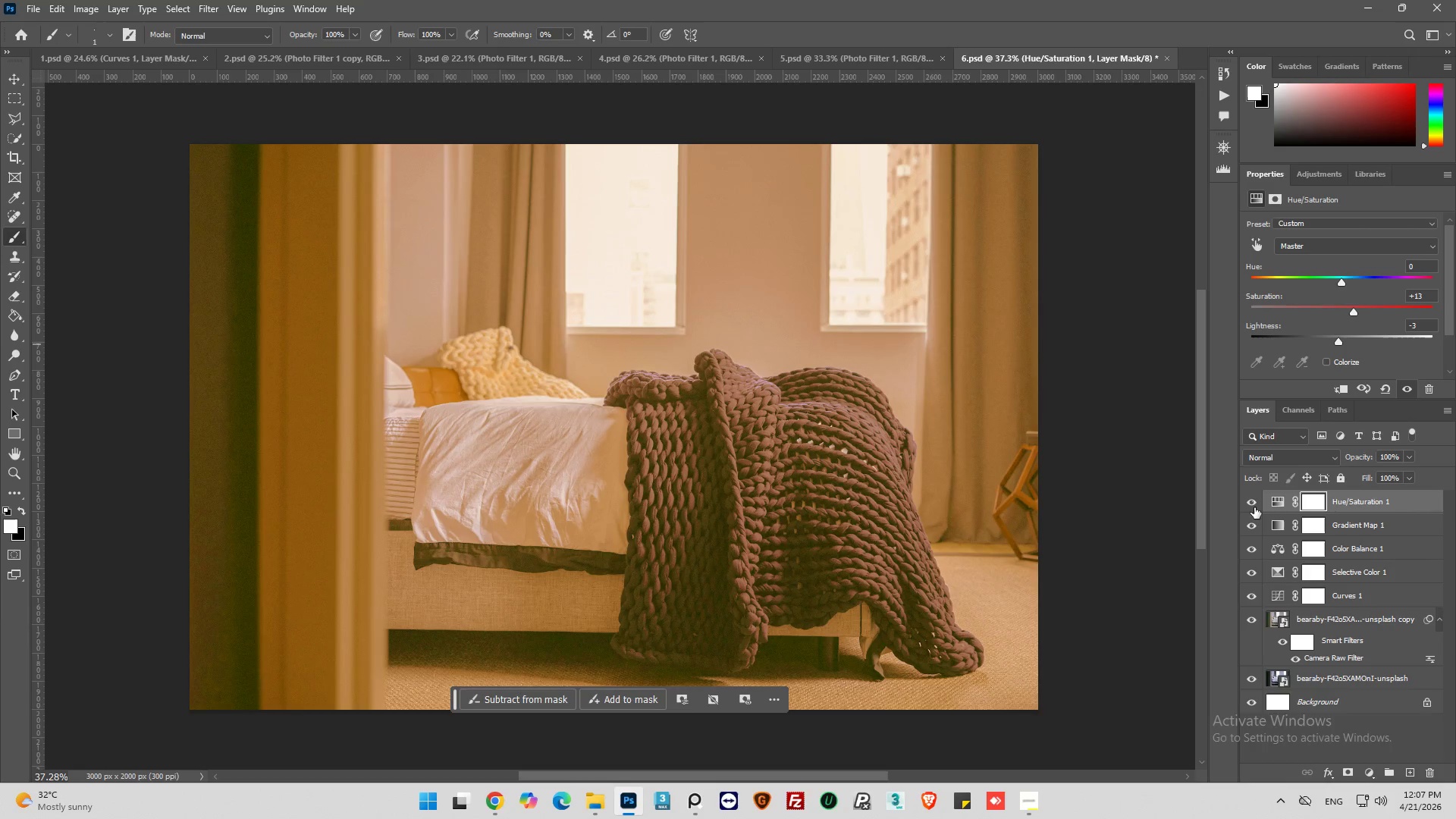 
left_click([1254, 507])
 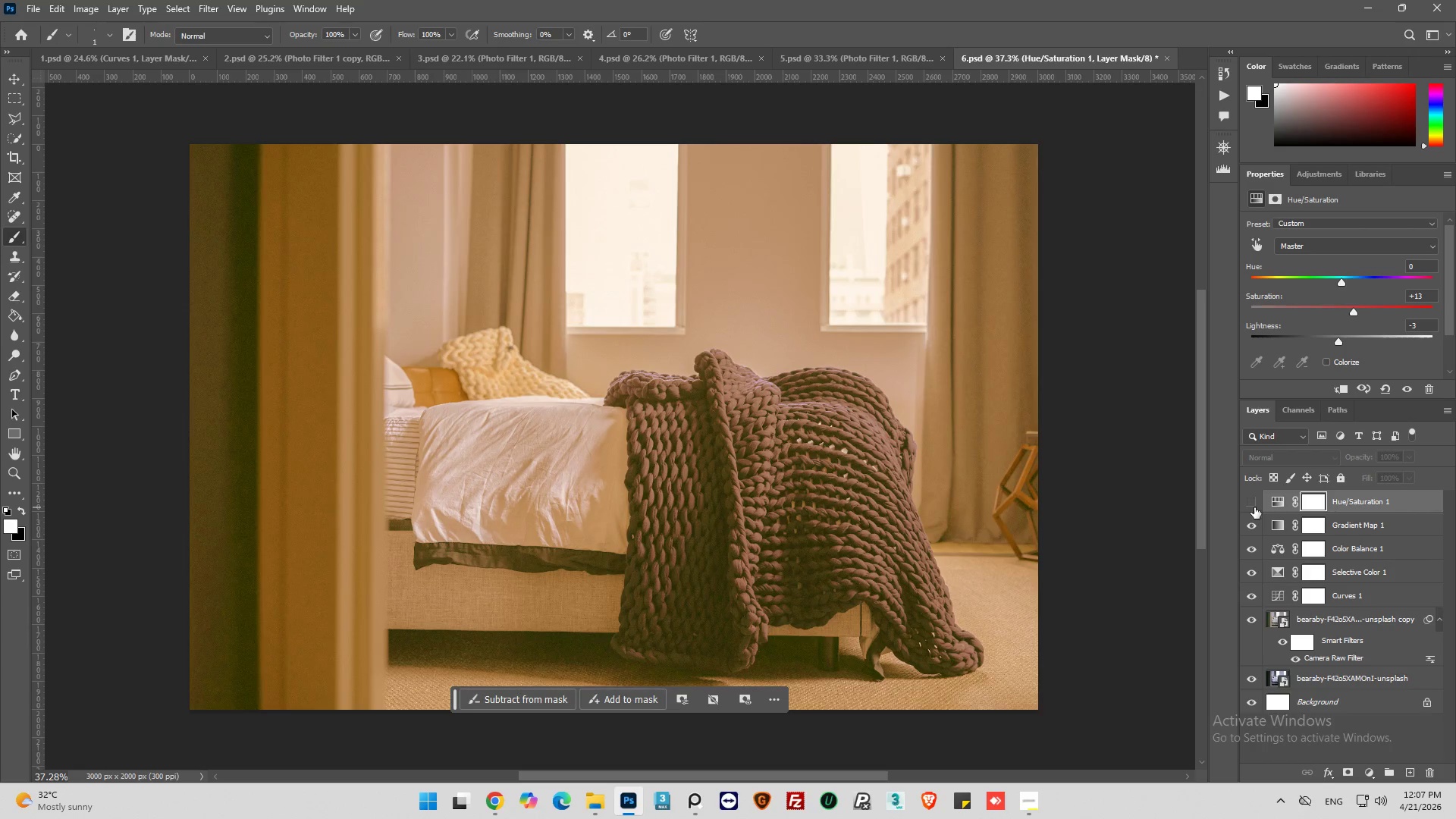 
left_click([1254, 507])
 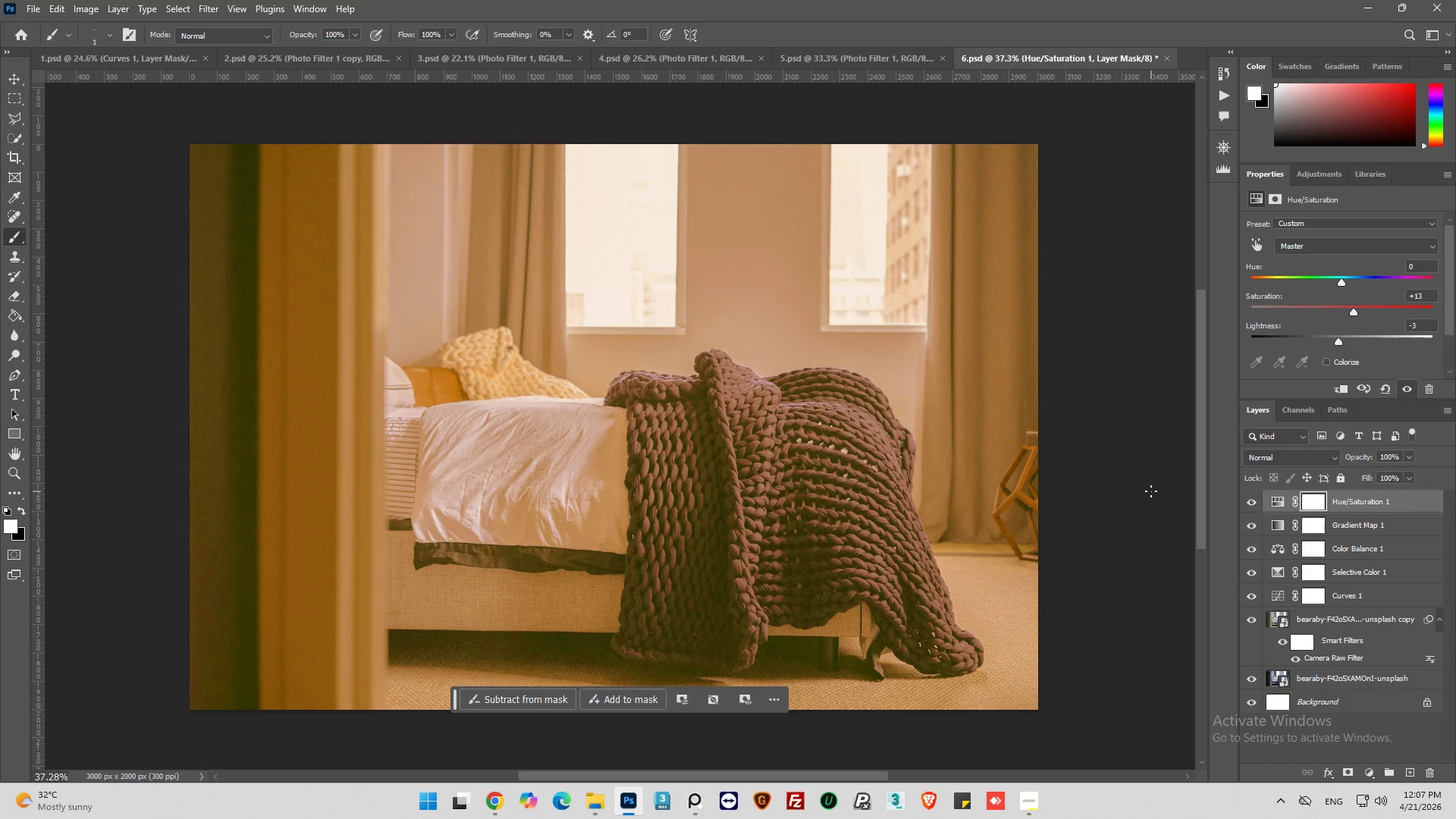 
wait(5.53)
 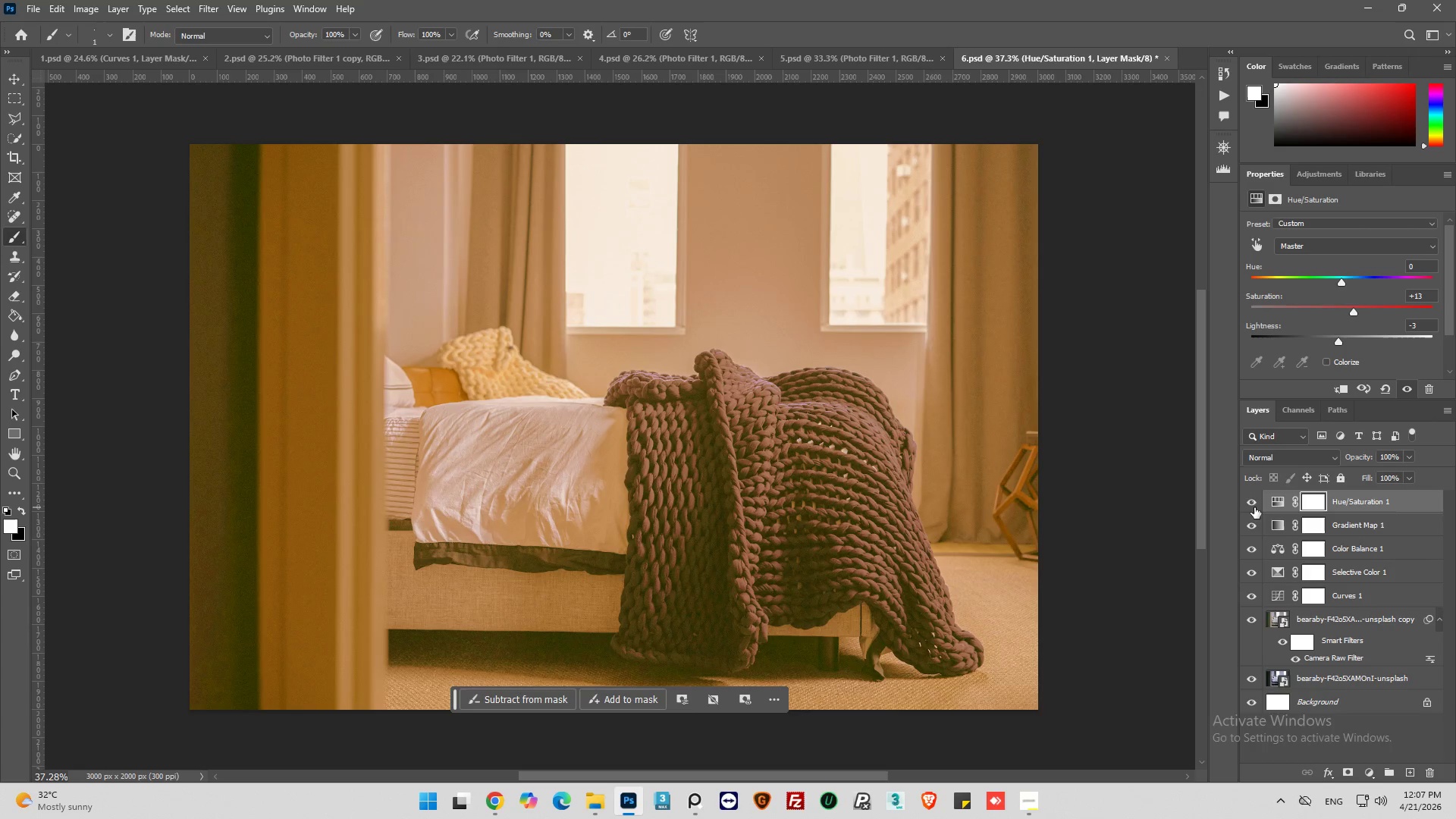 
key(Control+S)
 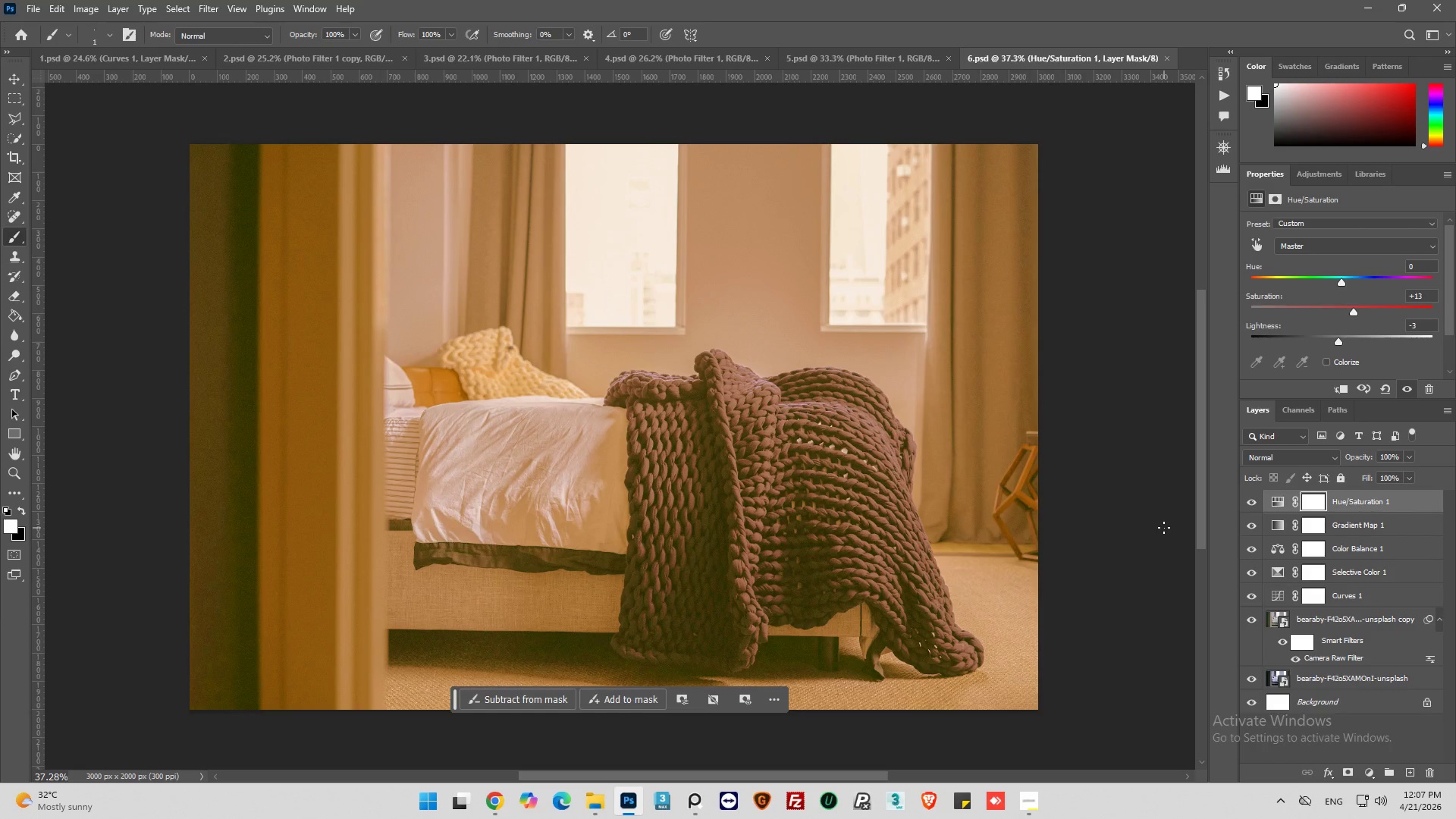 
wait(20.26)
 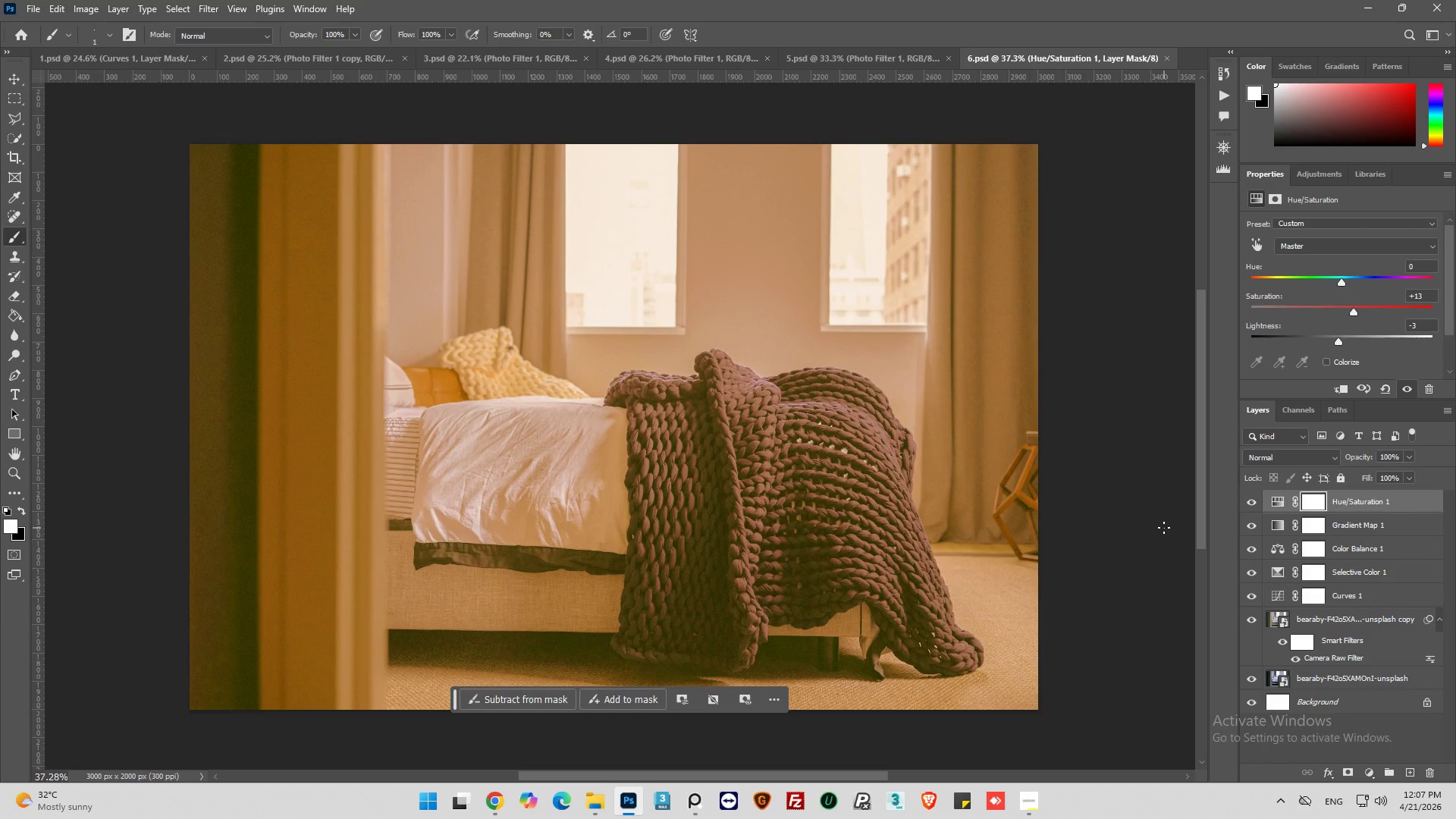 
left_click([908, 52])
 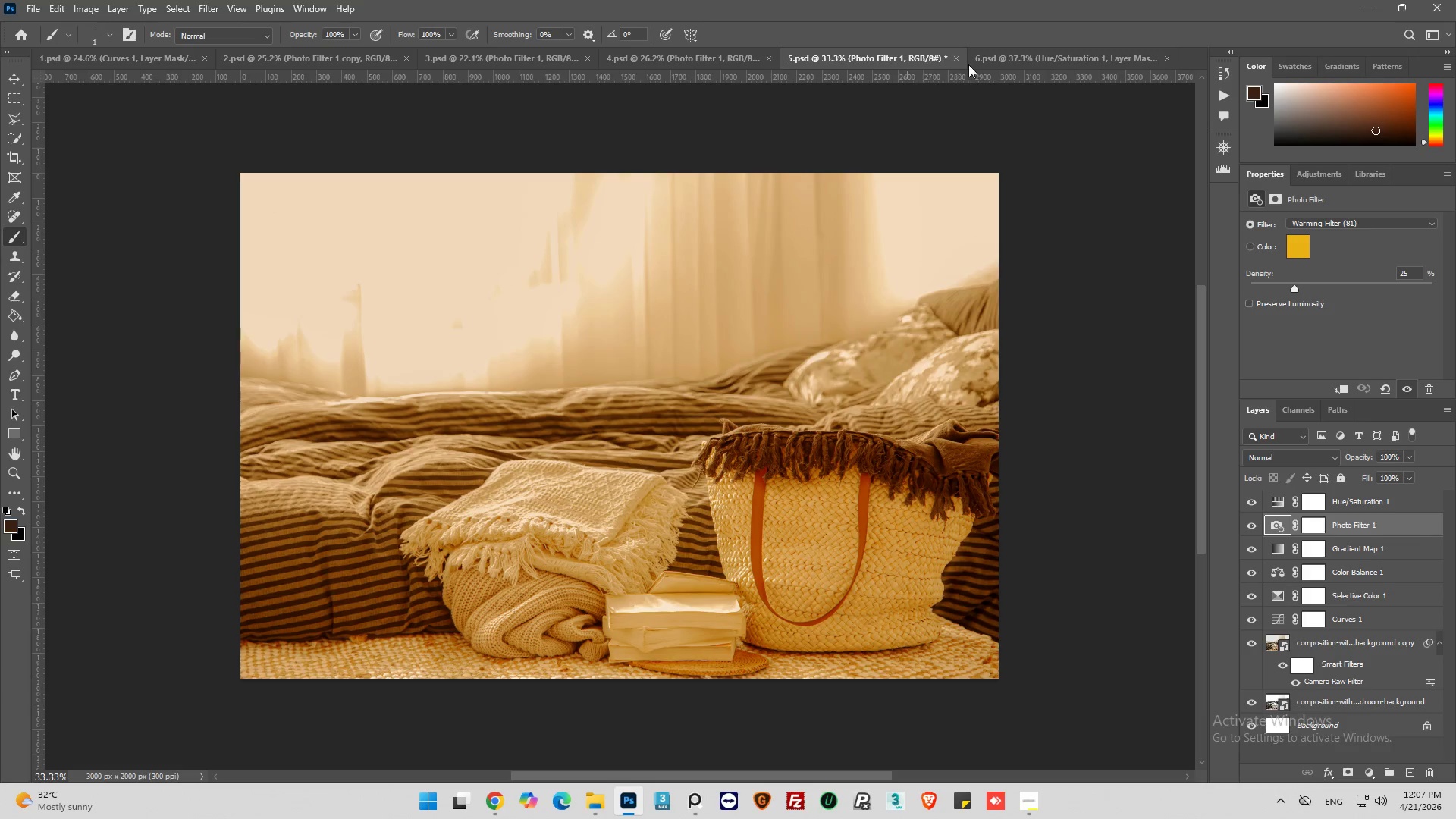 
left_click([1065, 52])
 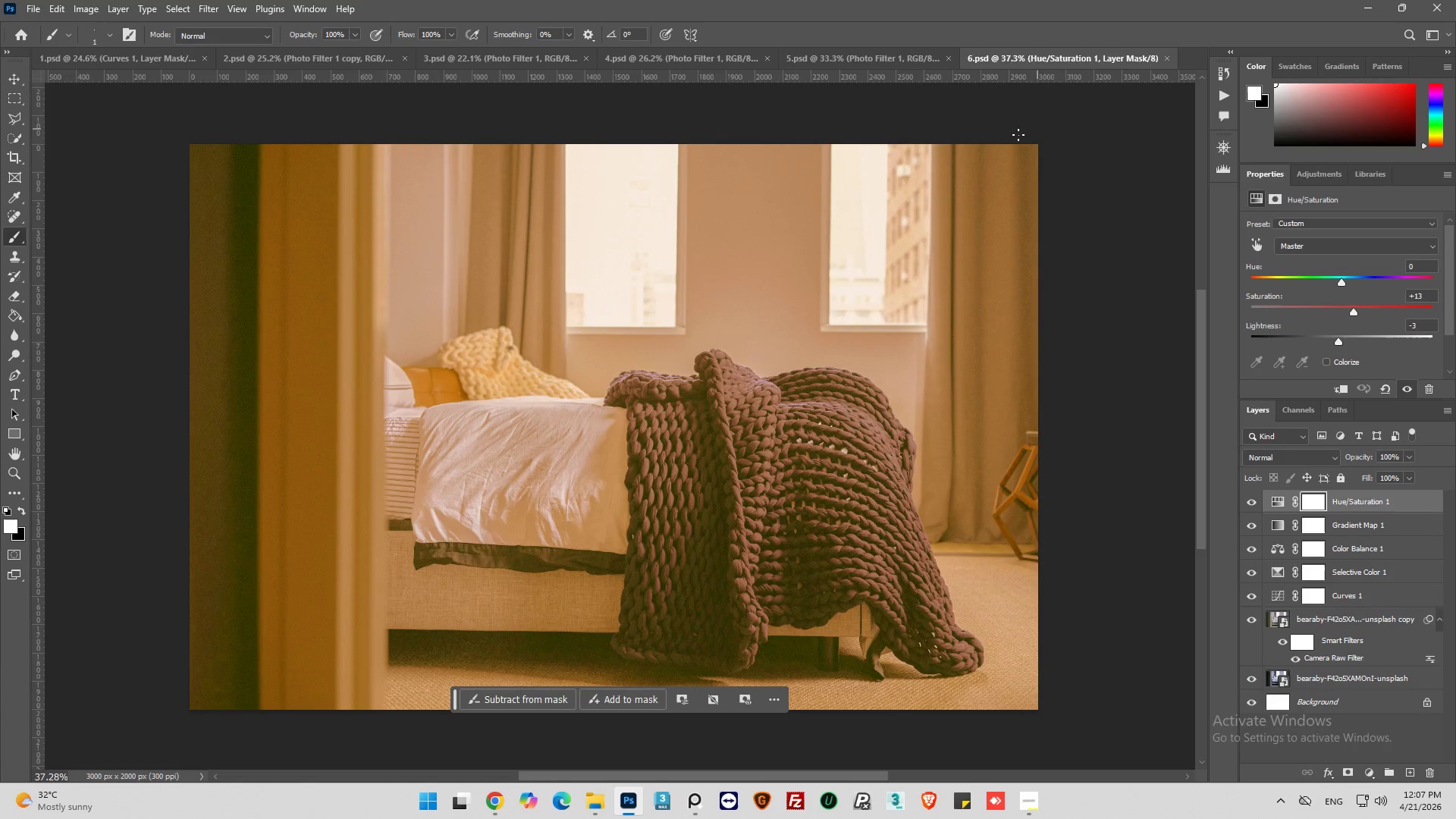 
wait(5.48)
 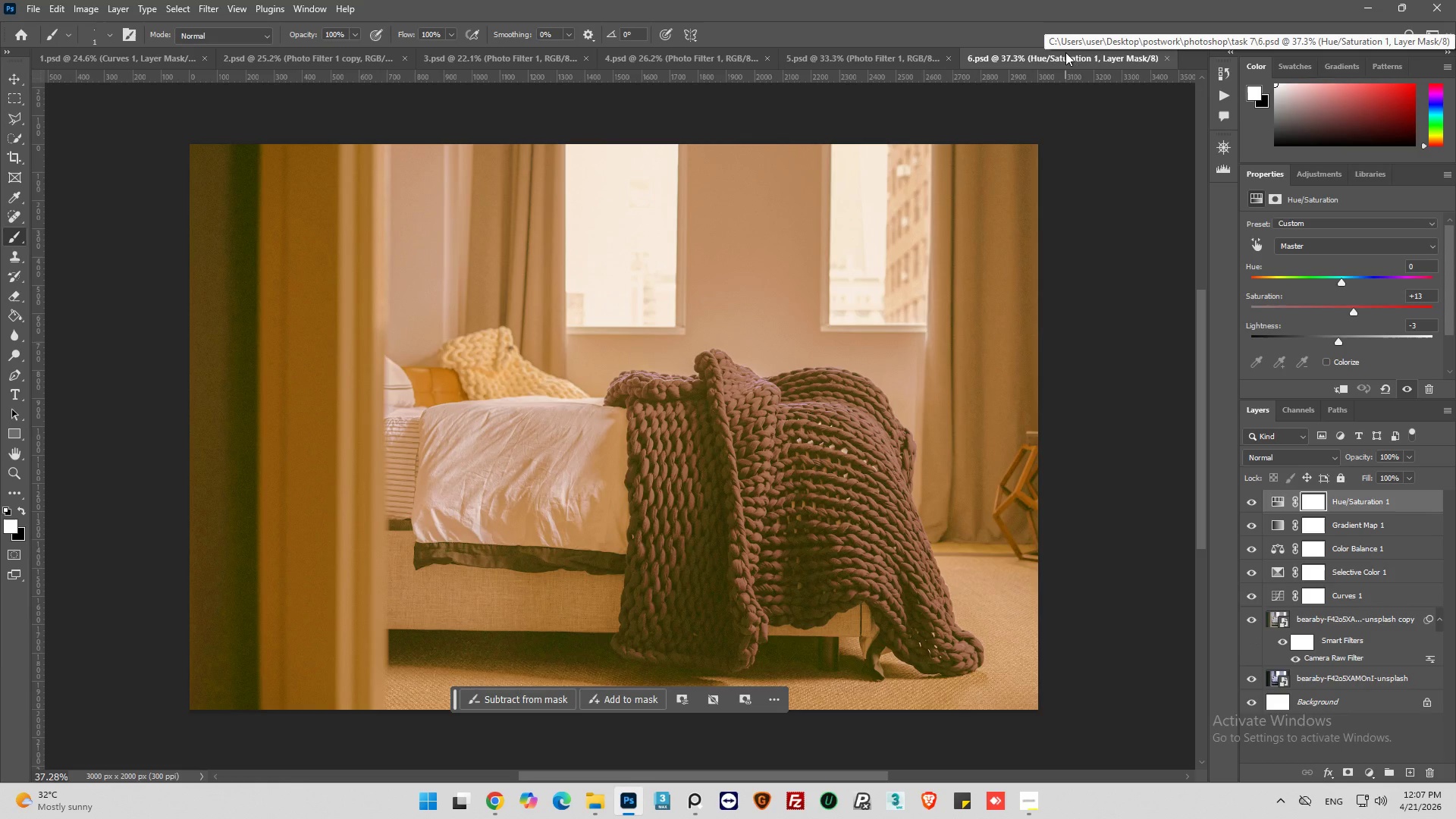 
left_click([868, 58])
 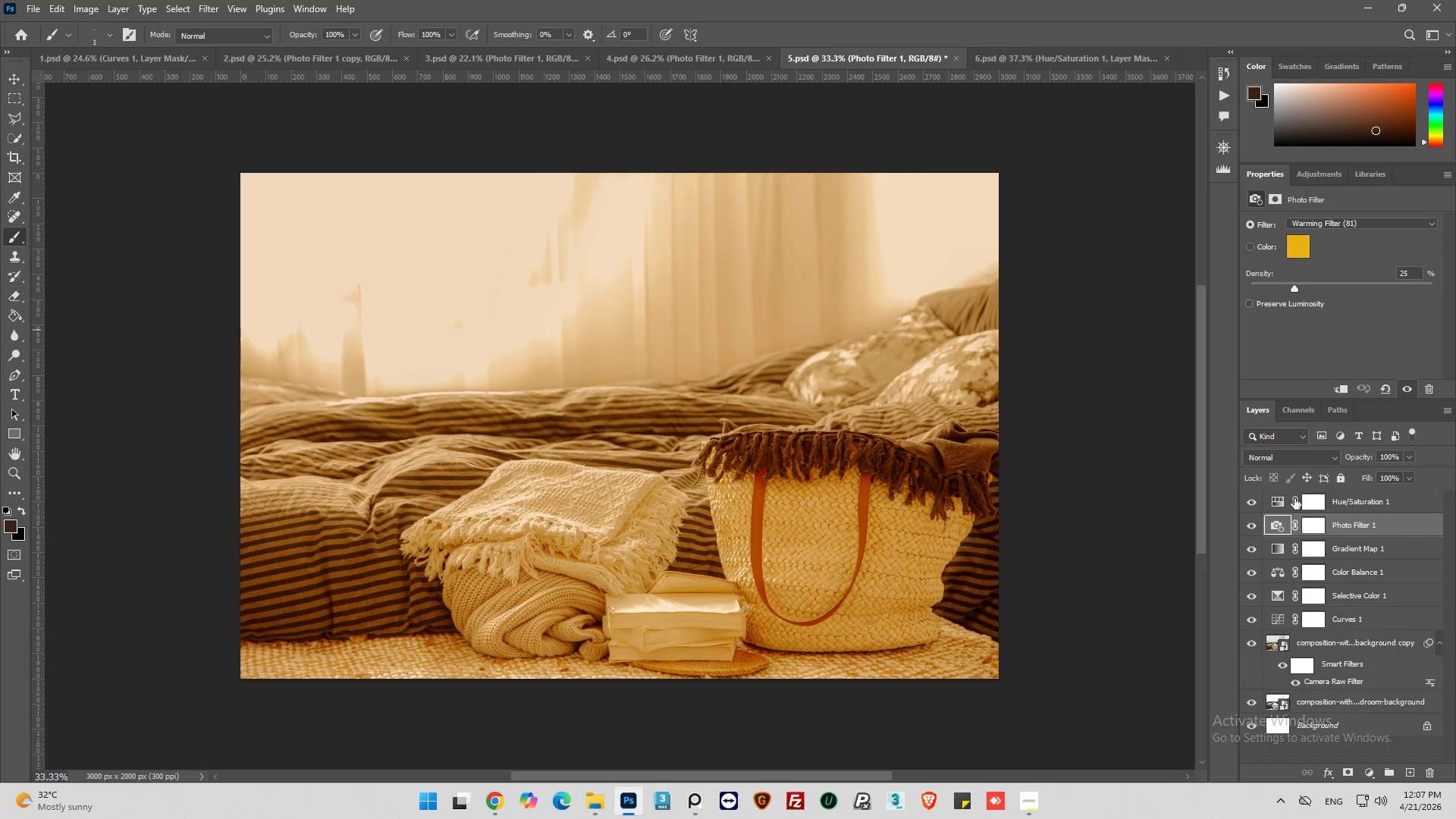 
left_click([1282, 499])
 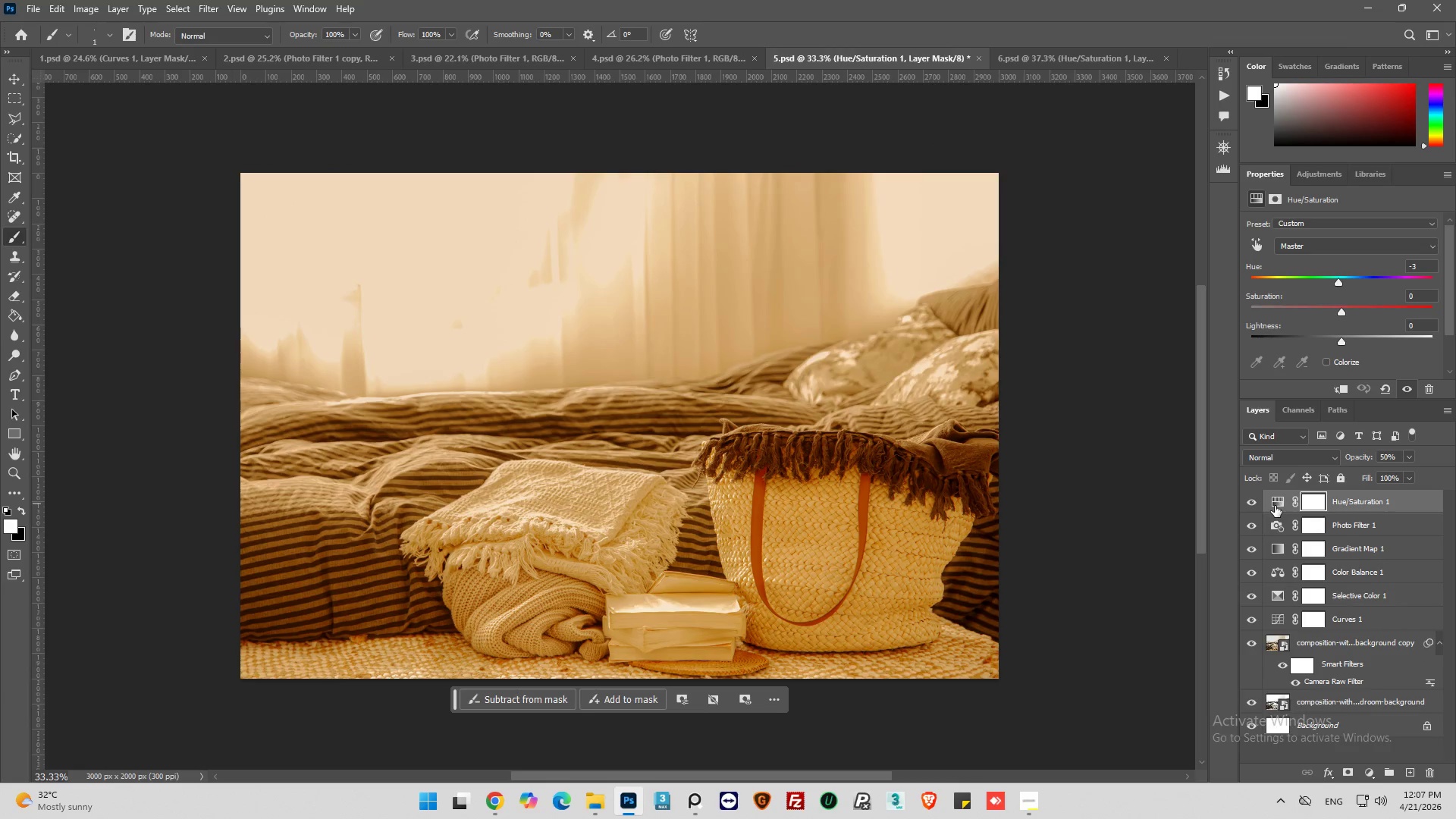 
left_click([1275, 506])
 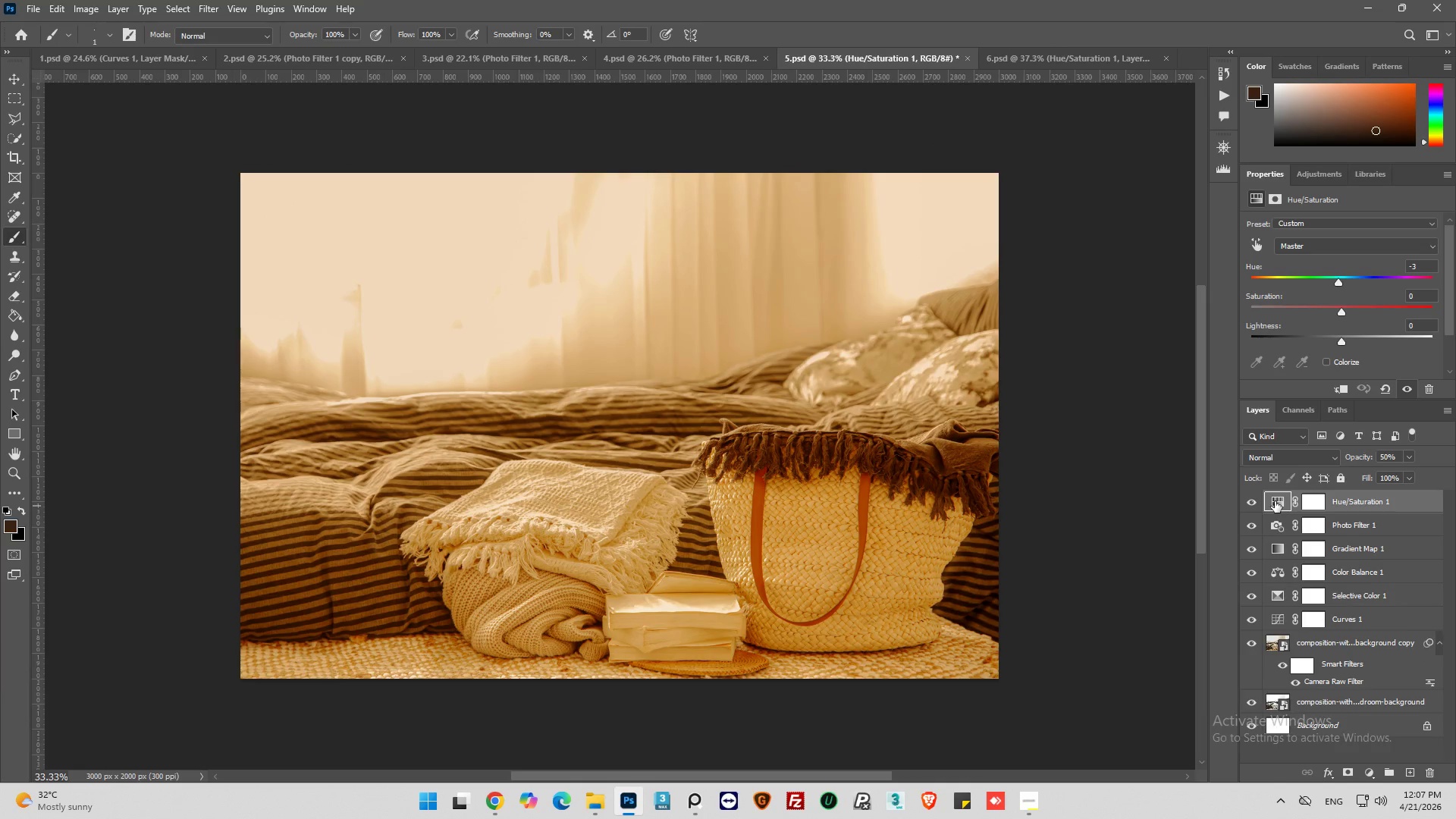 
key(Alt+Control+Shift+E)
 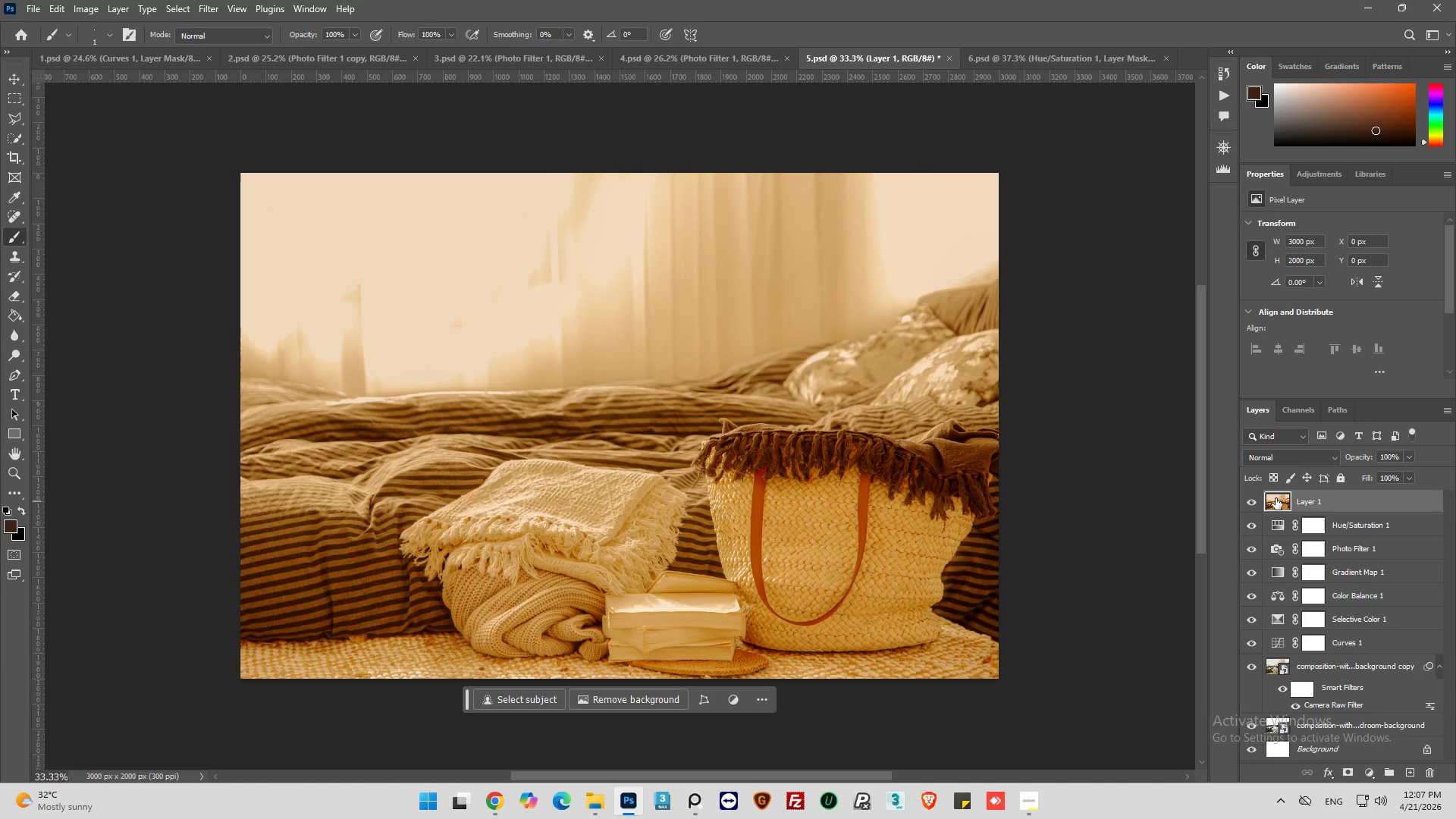 
key(Control+ControlLeft)
 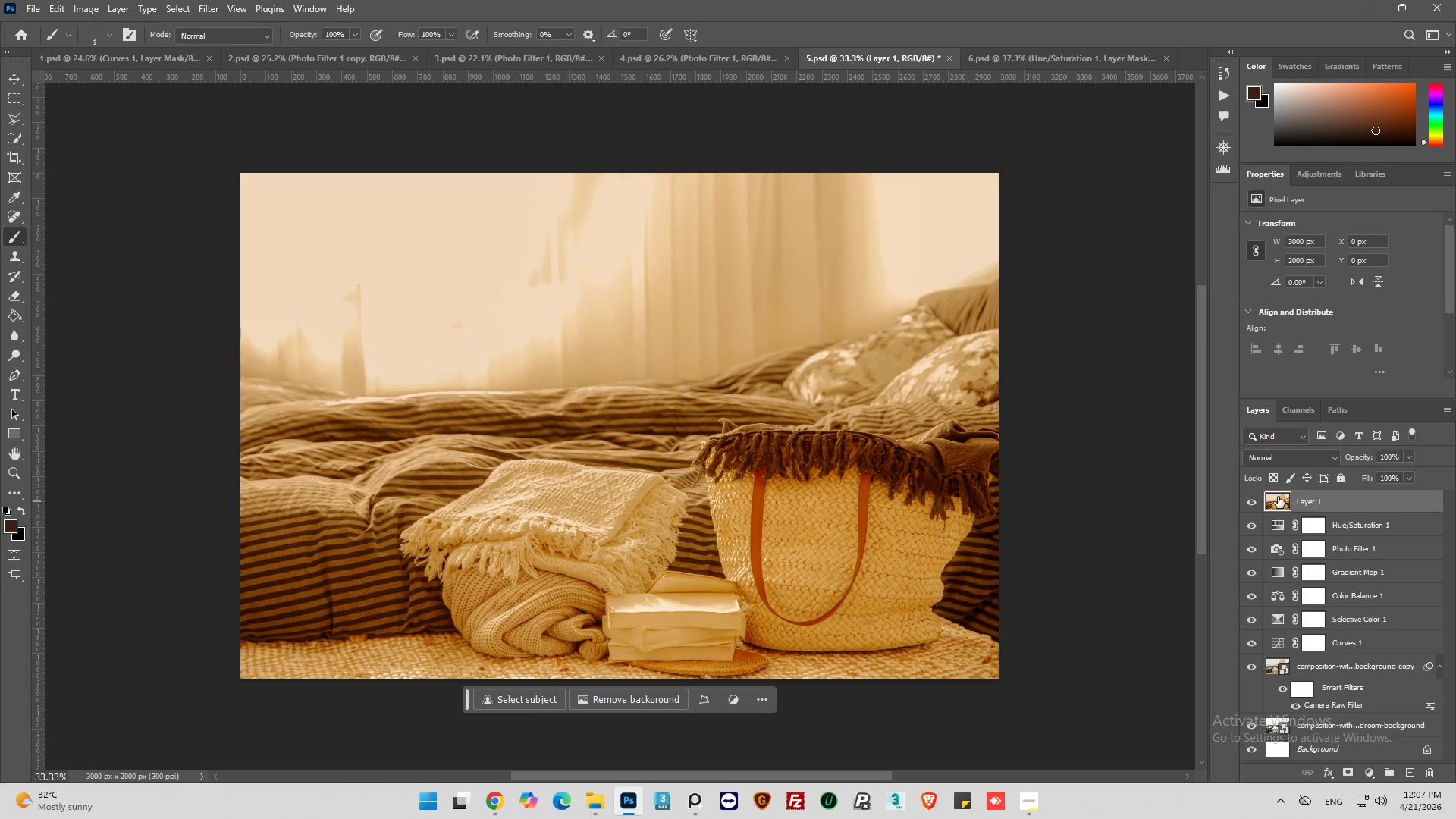 
key(Control+ControlLeft)
 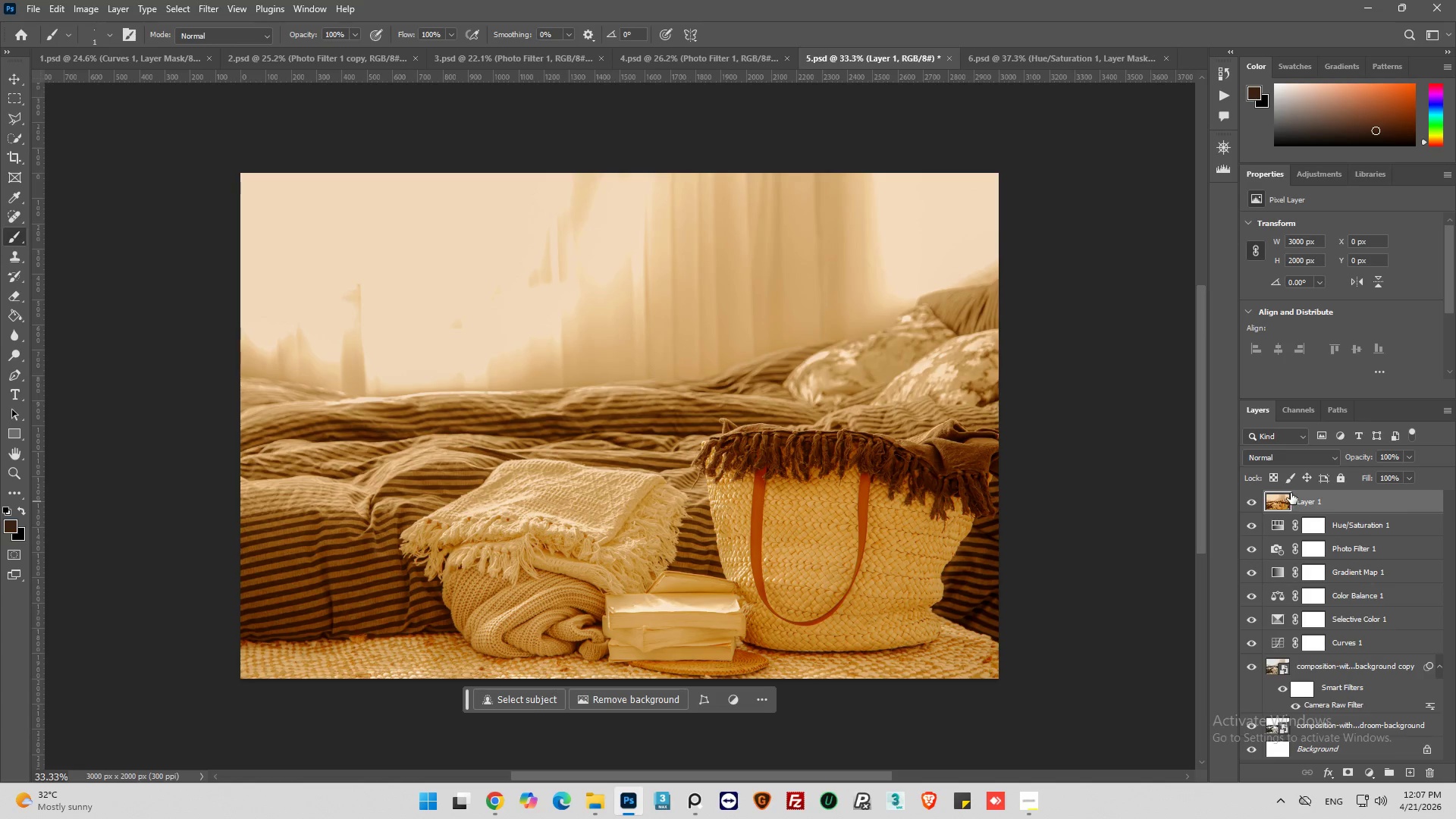 
key(Control+C)
 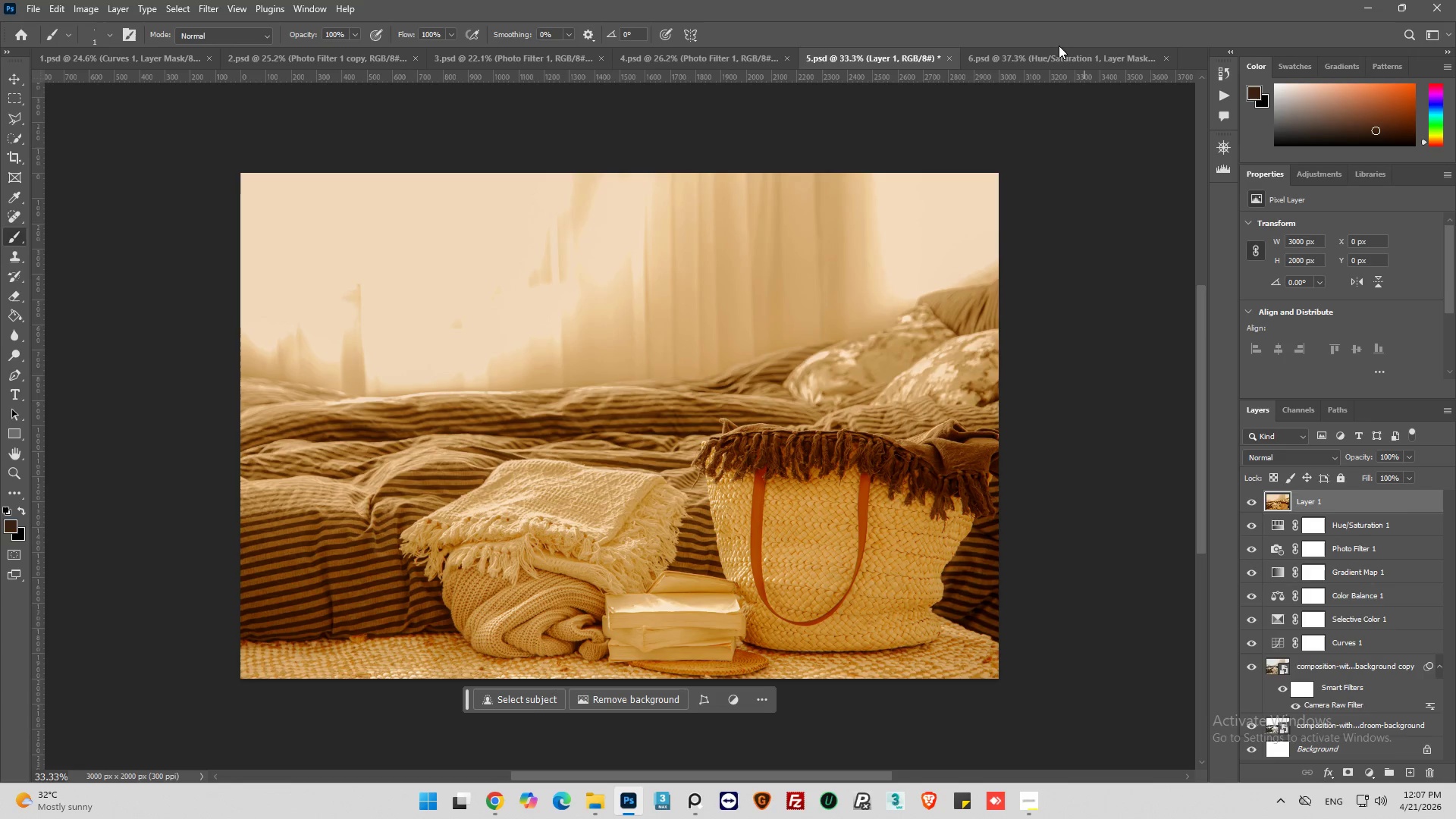 
left_click([1059, 58])
 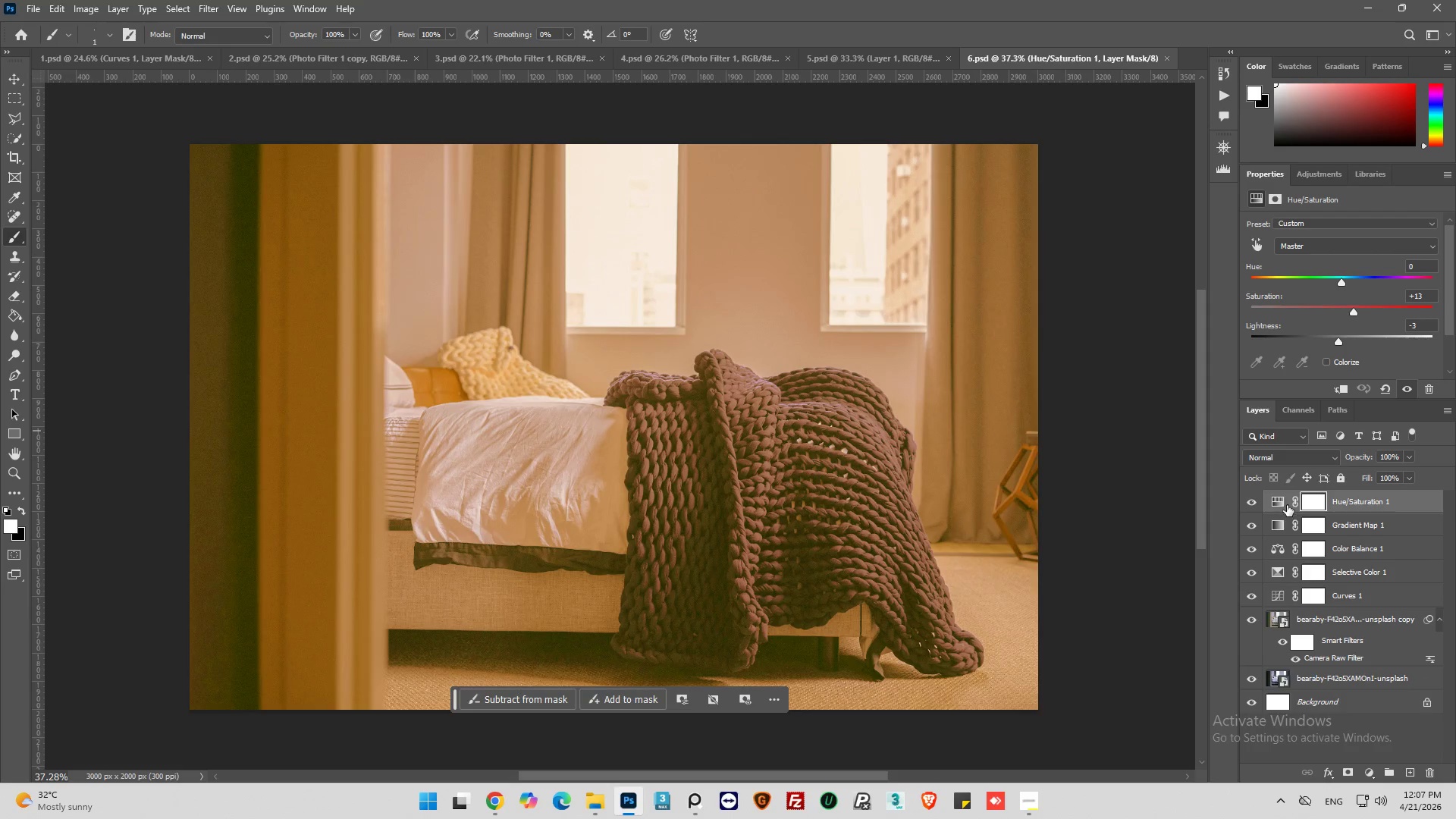 
left_click([1272, 497])
 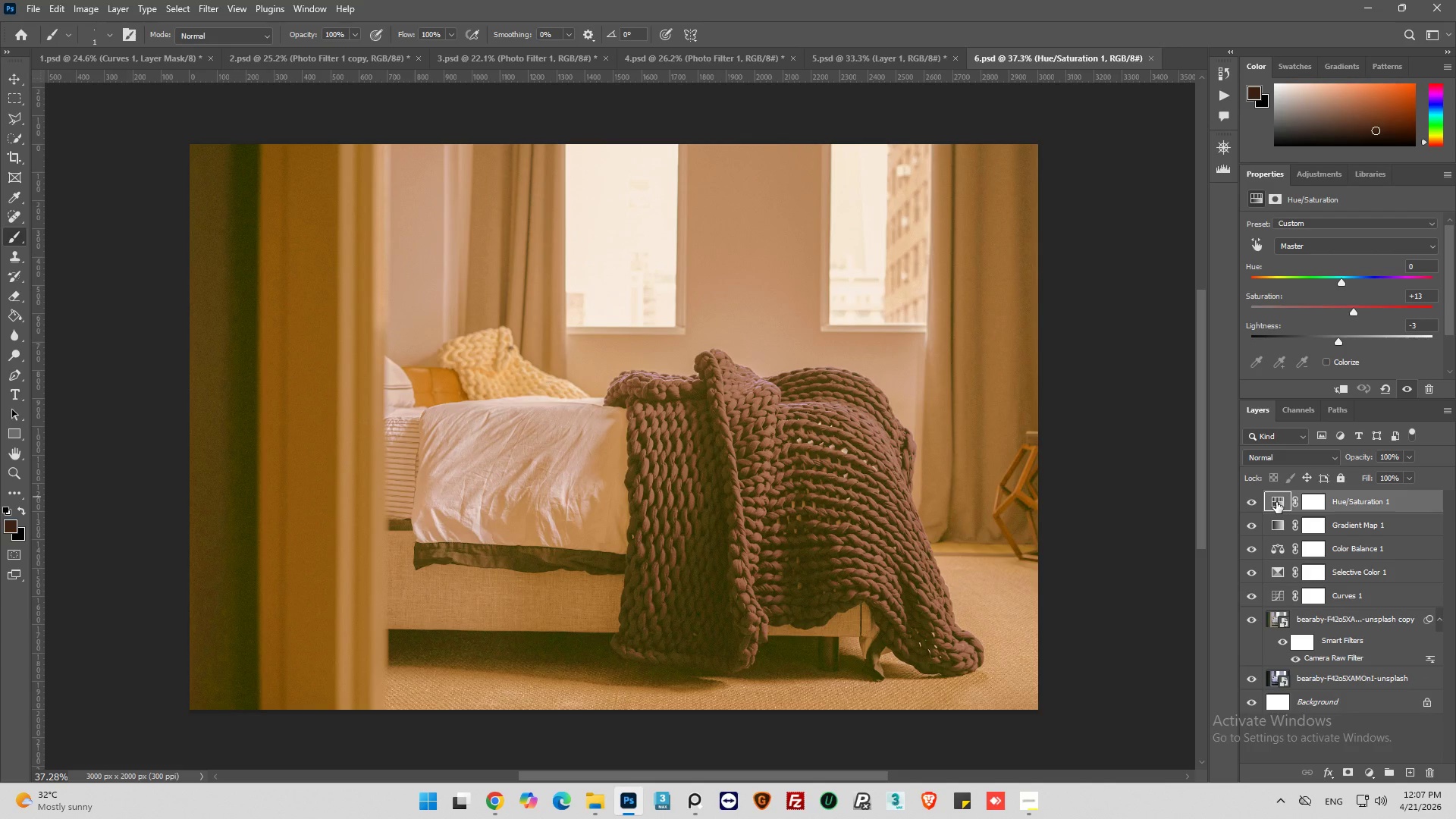 
key(Control+V)
 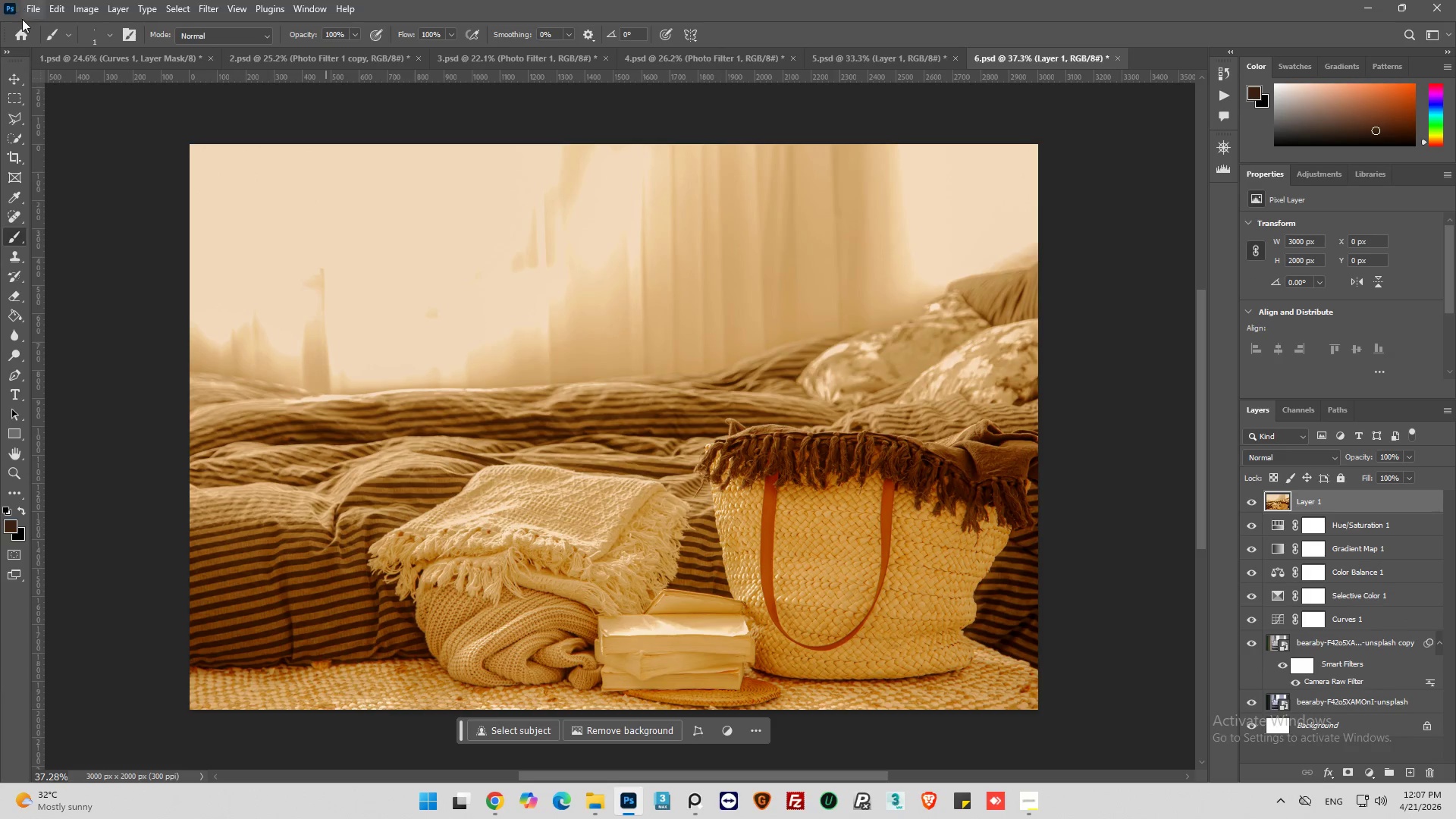 
left_click([14, 80])
 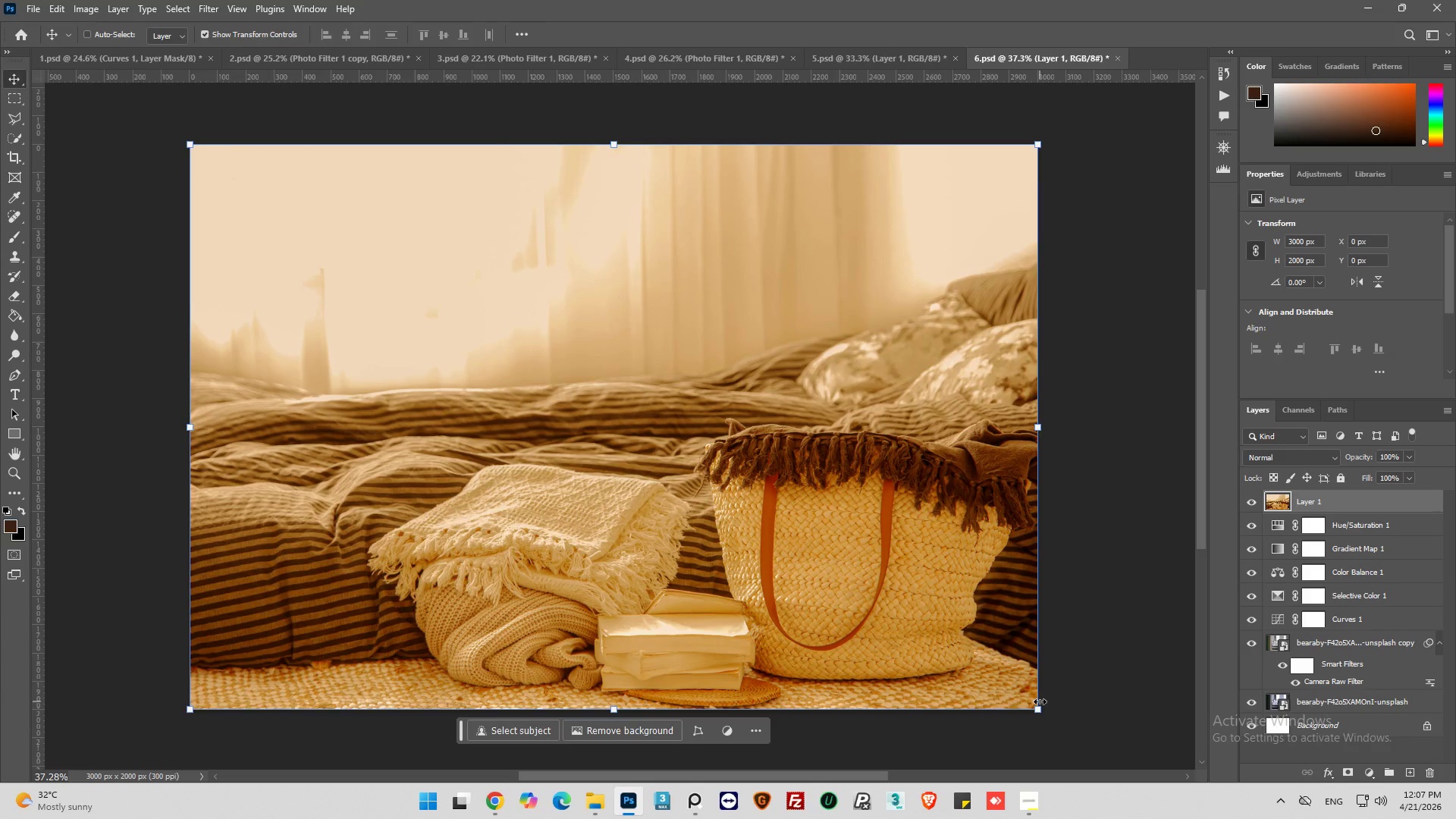 
left_click_drag(start_coordinate=[1040, 707], to_coordinate=[755, 494])
 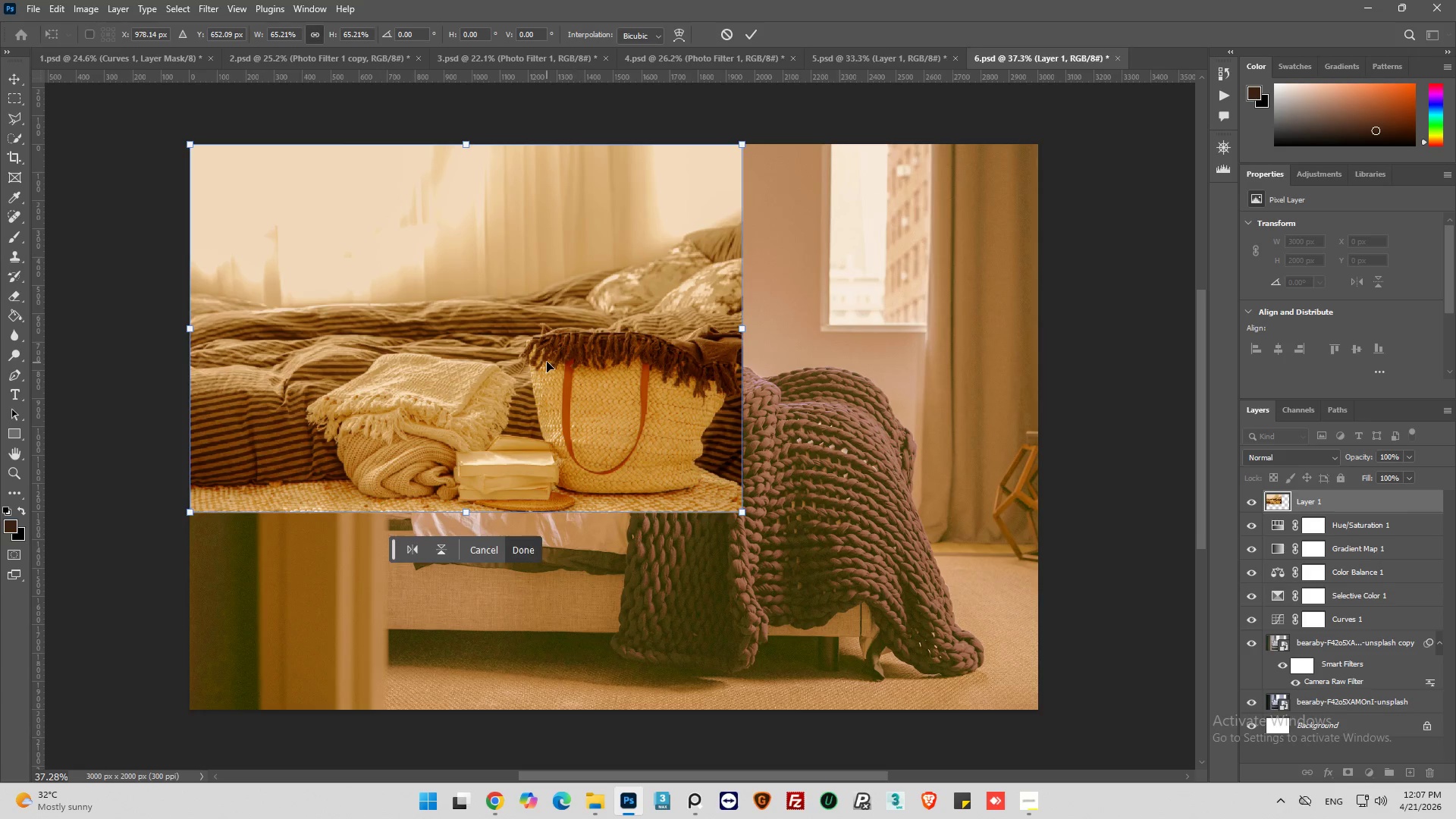 
left_click_drag(start_coordinate=[547, 362], to_coordinate=[532, 442])
 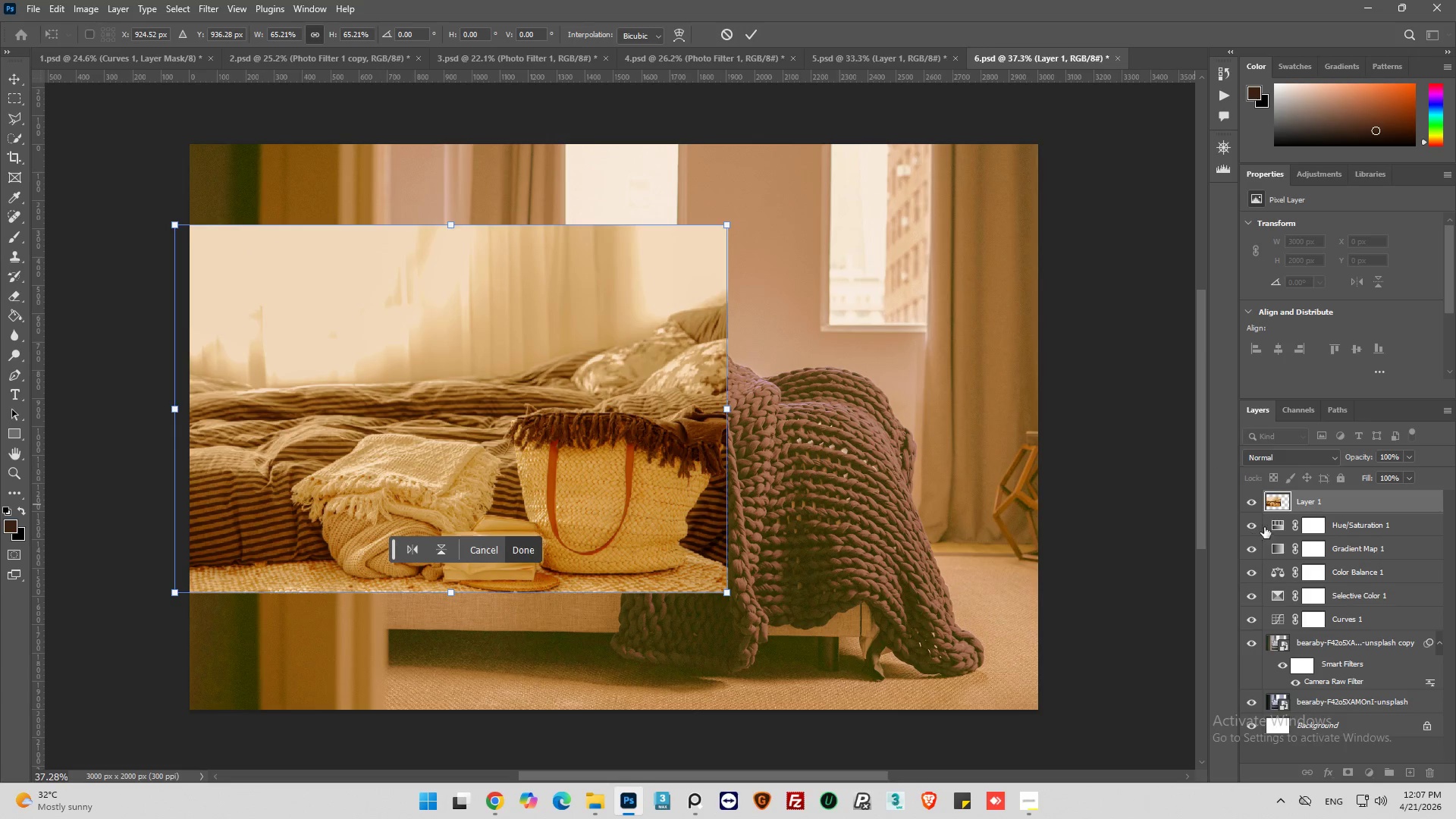 
left_click([1279, 522])
 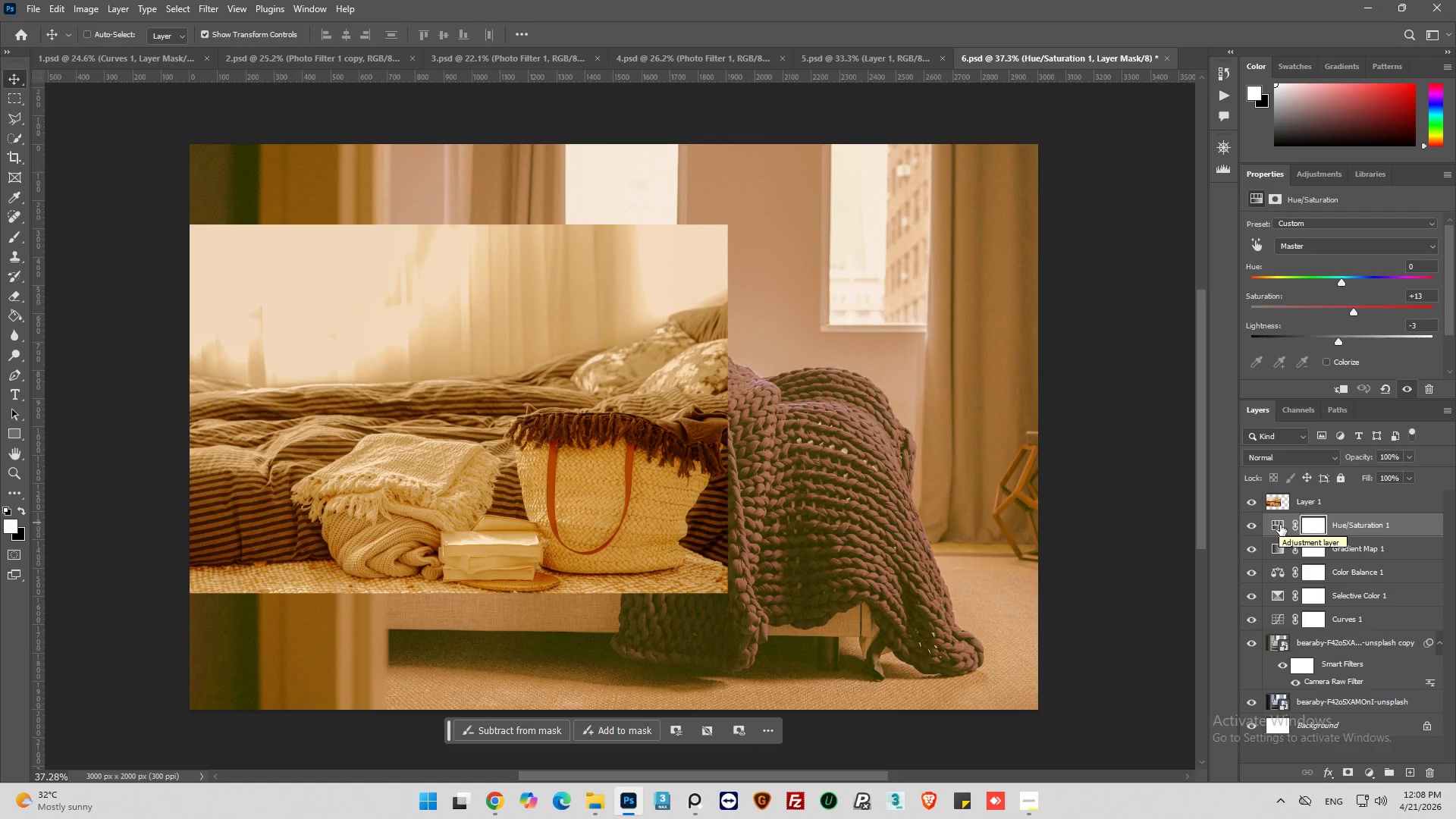 
wait(7.92)
 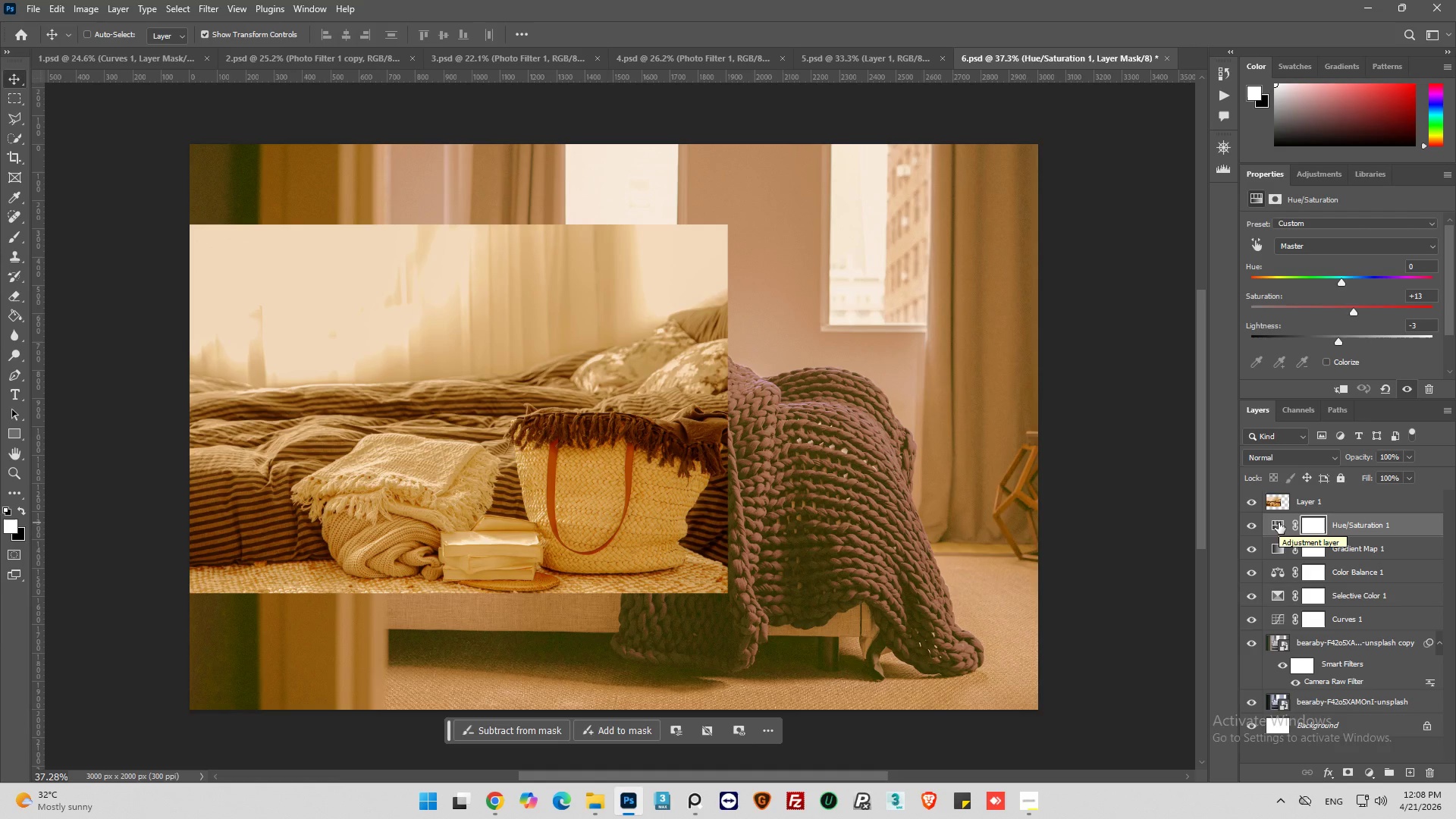 
left_click([1274, 524])
 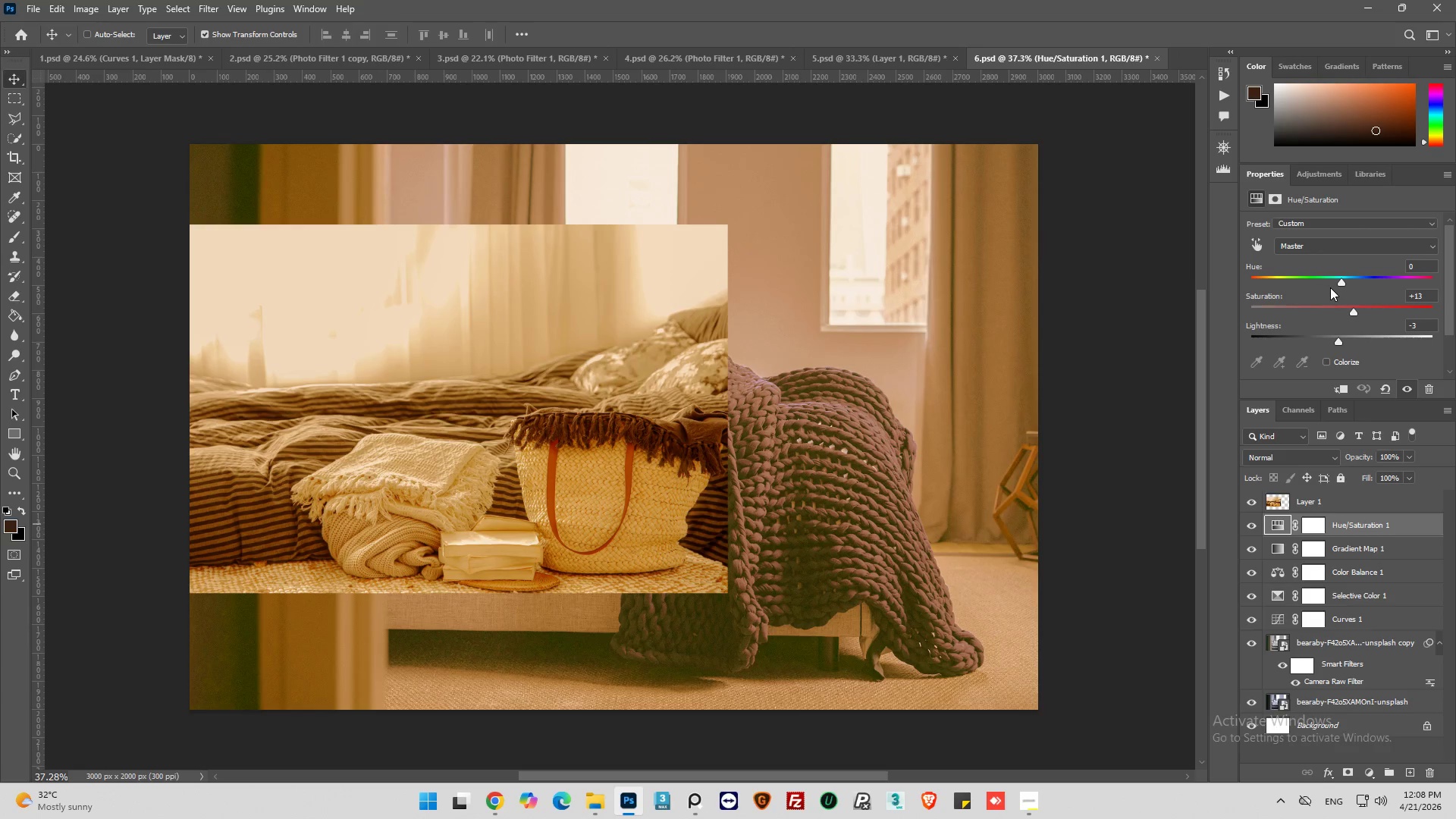 
left_click_drag(start_coordinate=[1339, 284], to_coordinate=[1344, 284])
 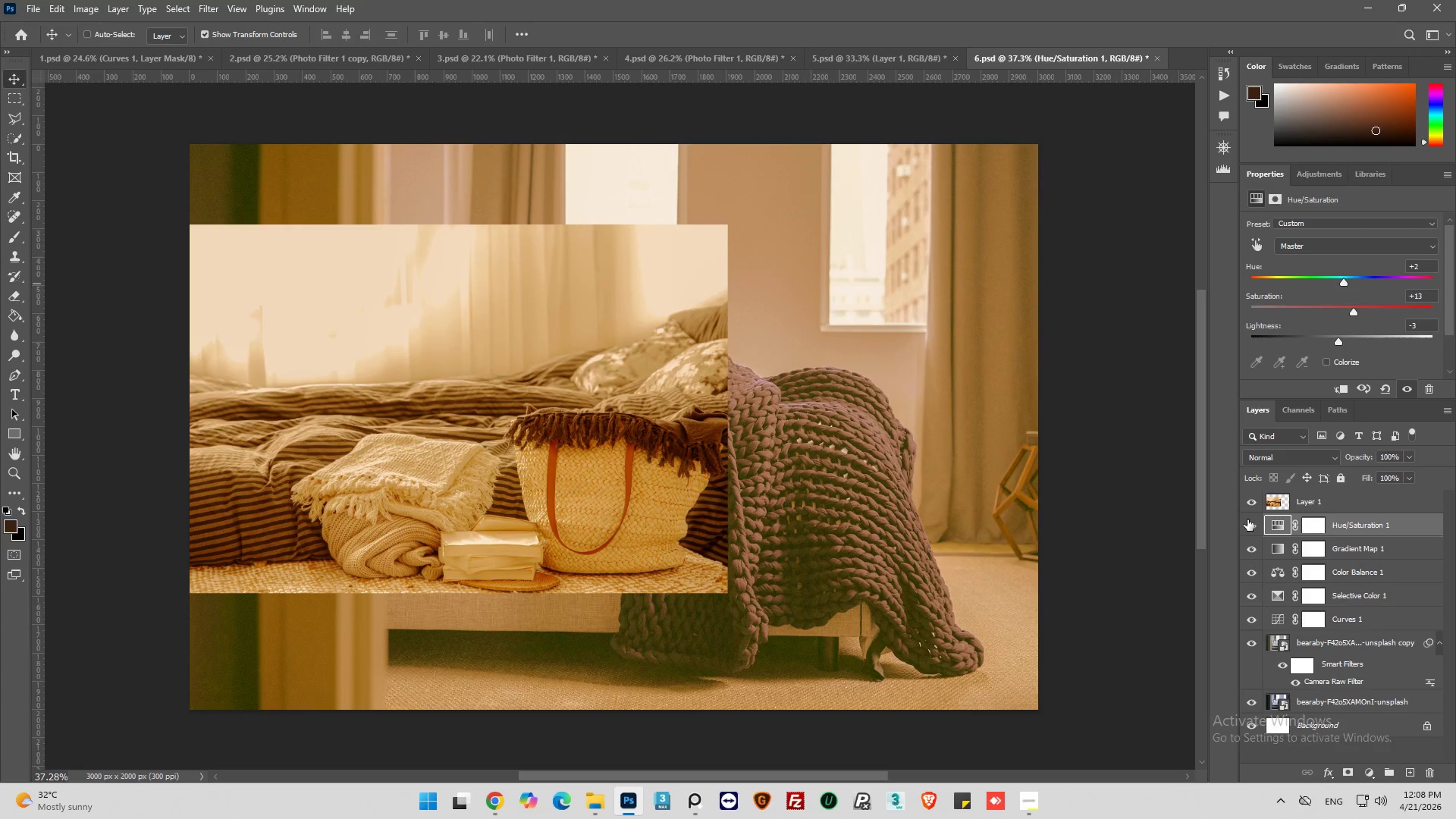 
left_click([1250, 522])
 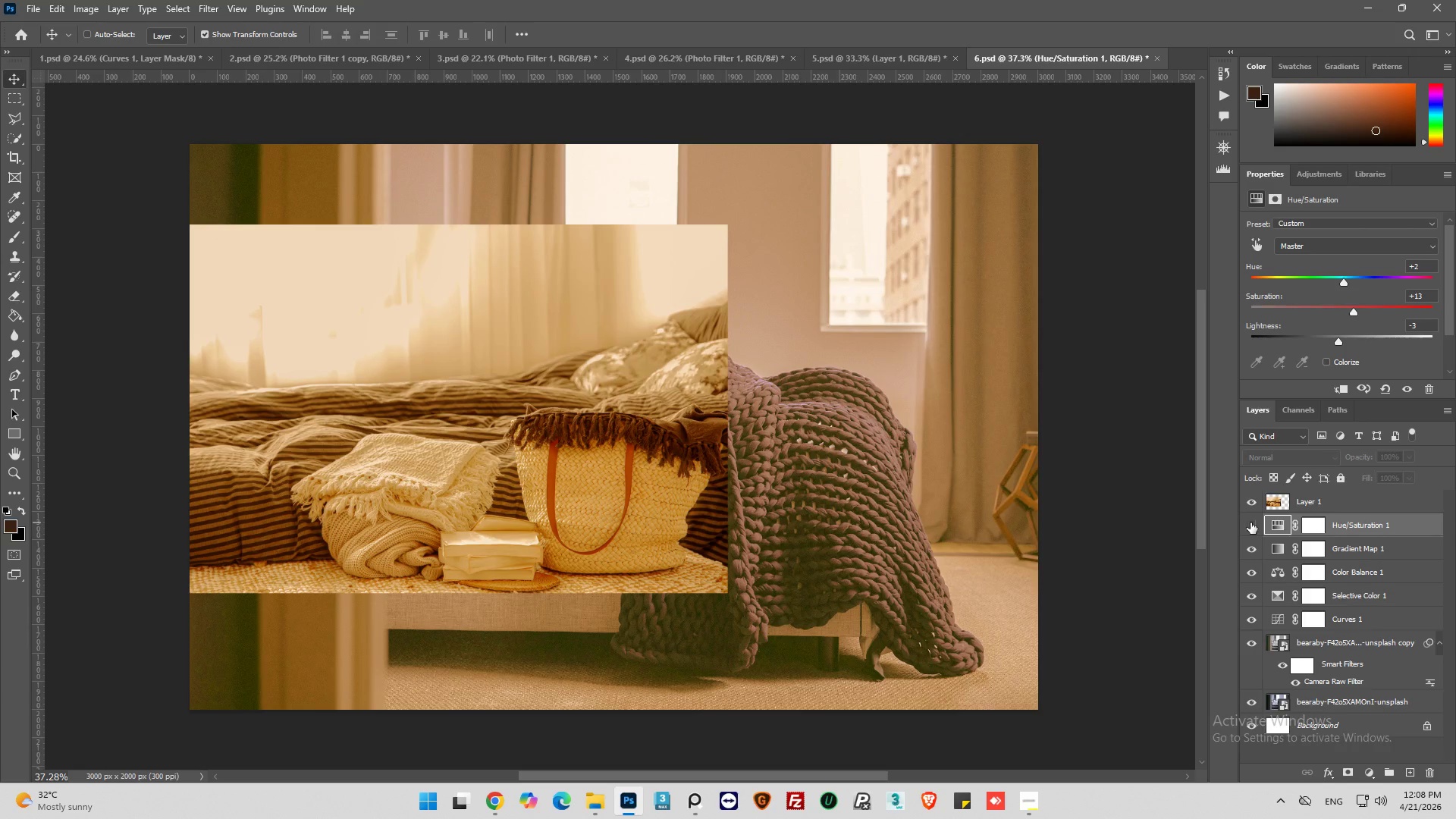 
left_click([1250, 522])
 